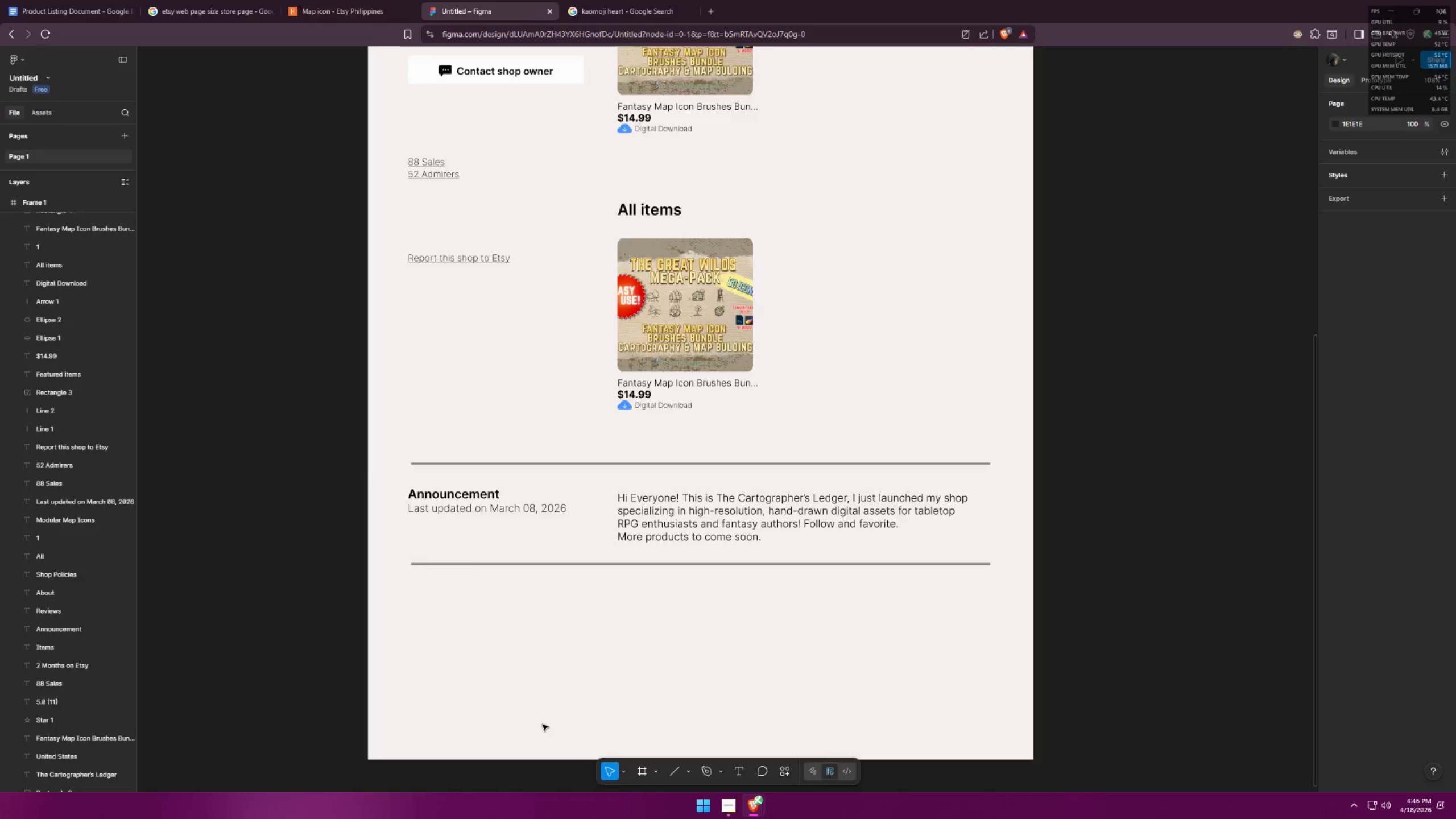 
key(Alt+Tab)
 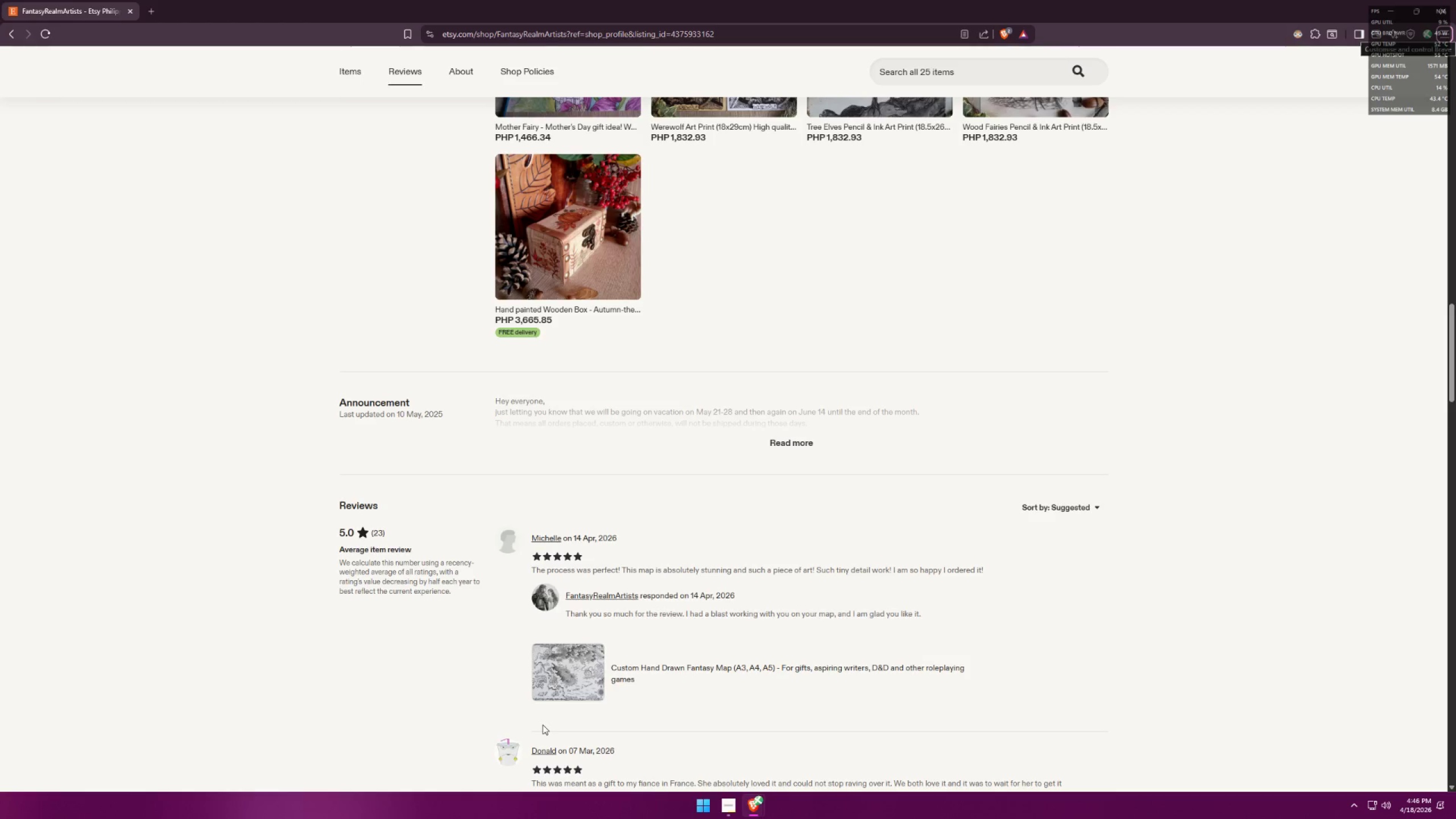 
key(Alt+AltLeft)
 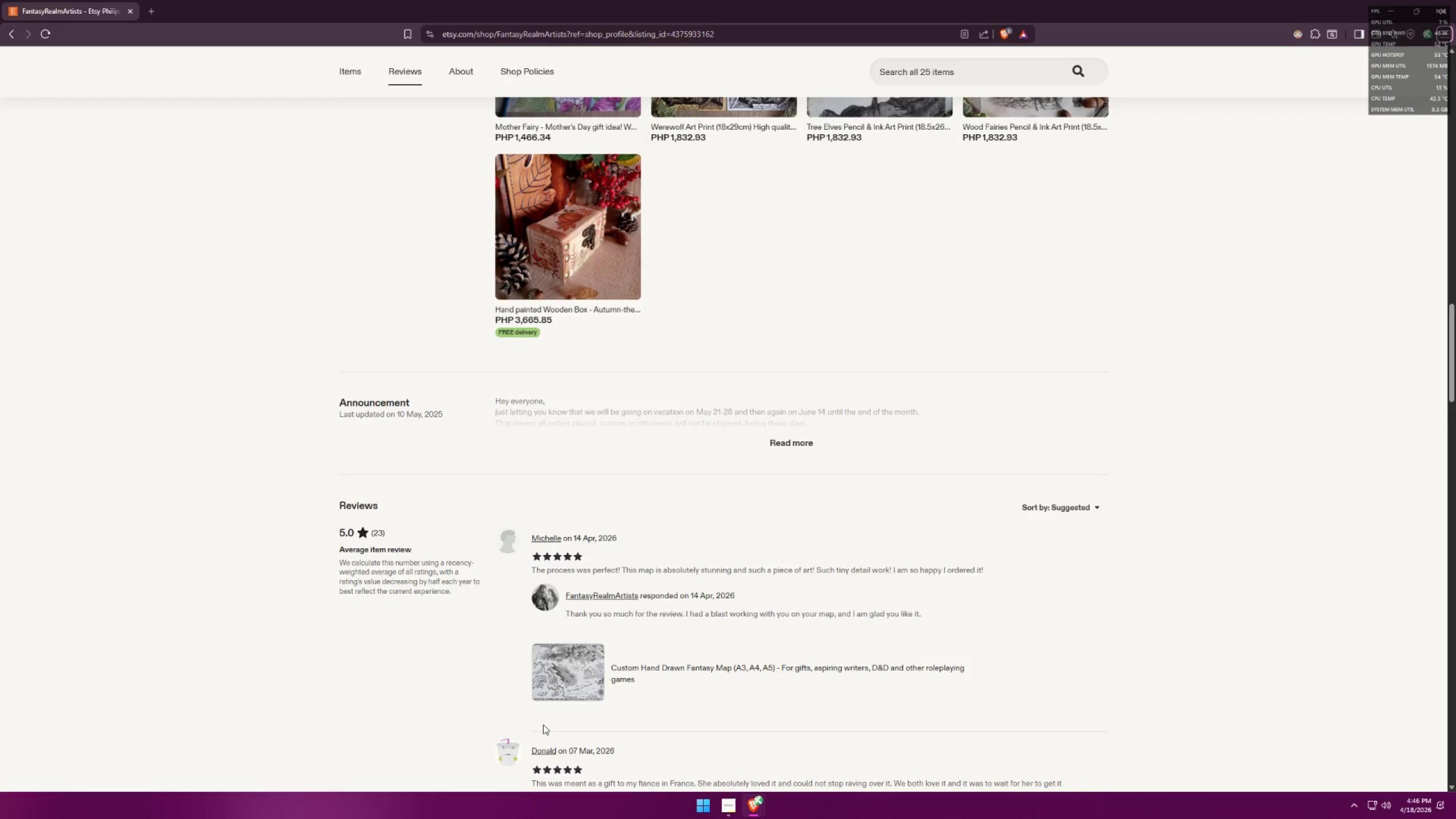 
key(Alt+AltLeft)
 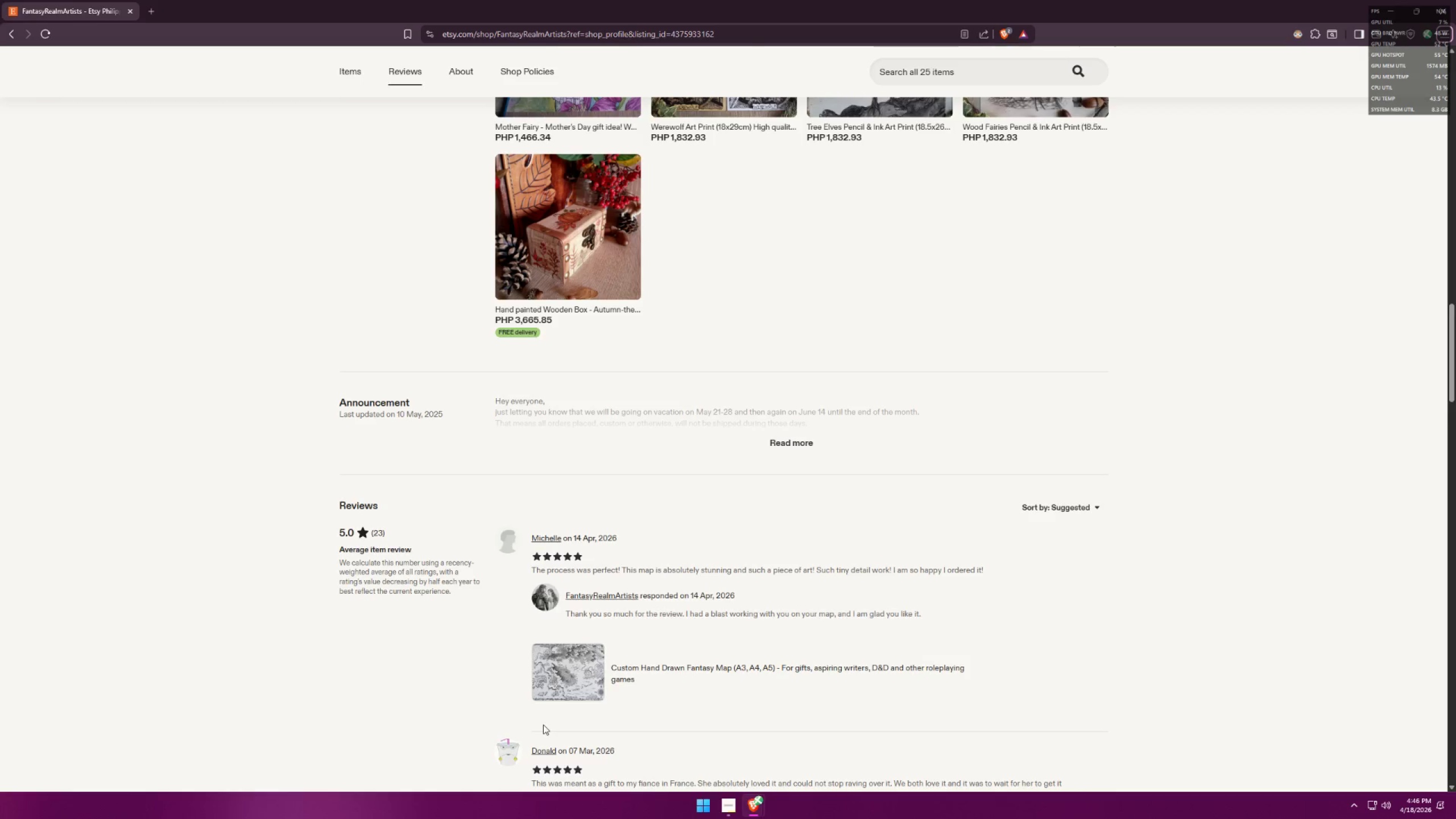 
key(Alt+Tab)
 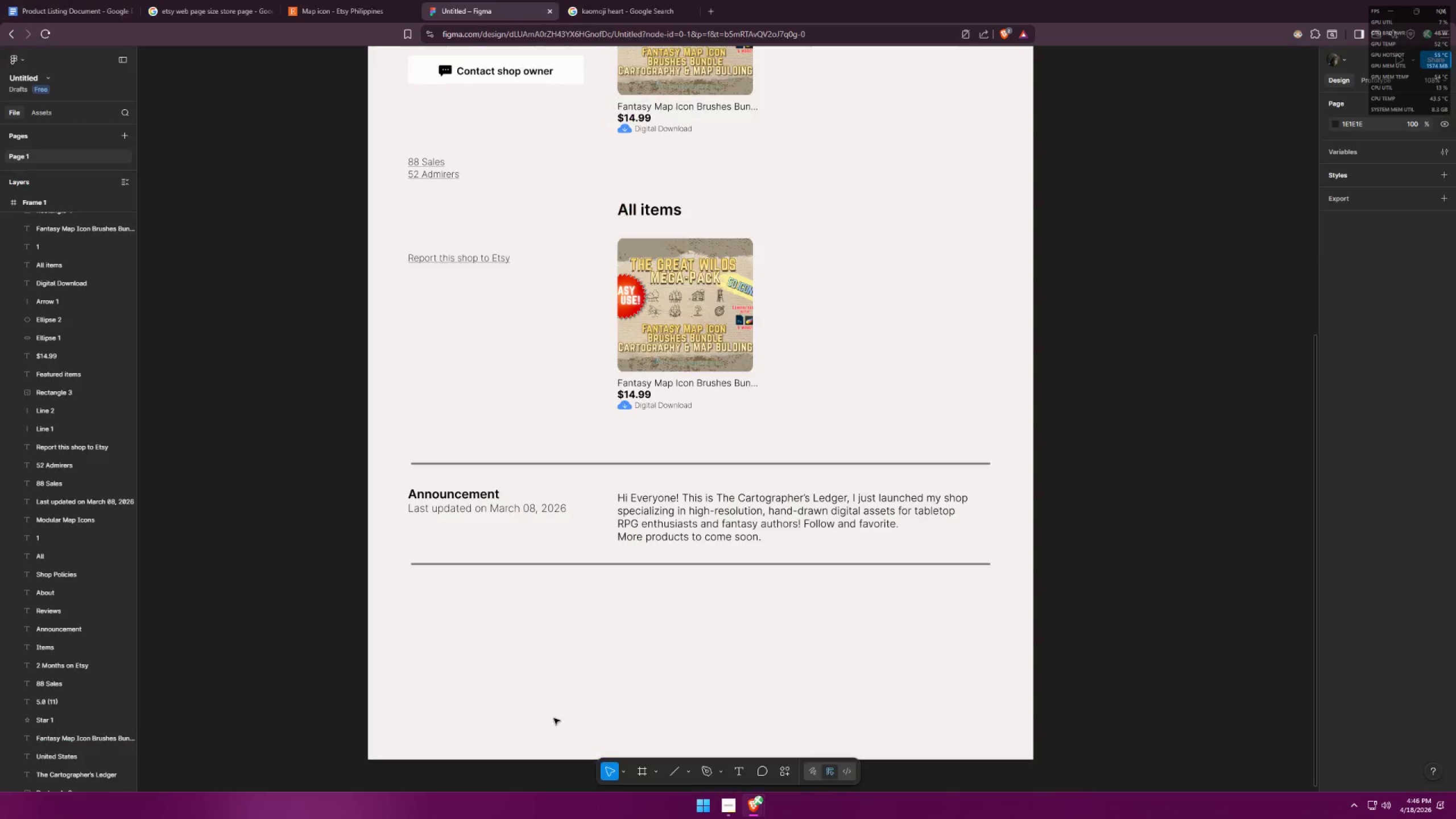 
key(Alt+AltLeft)
 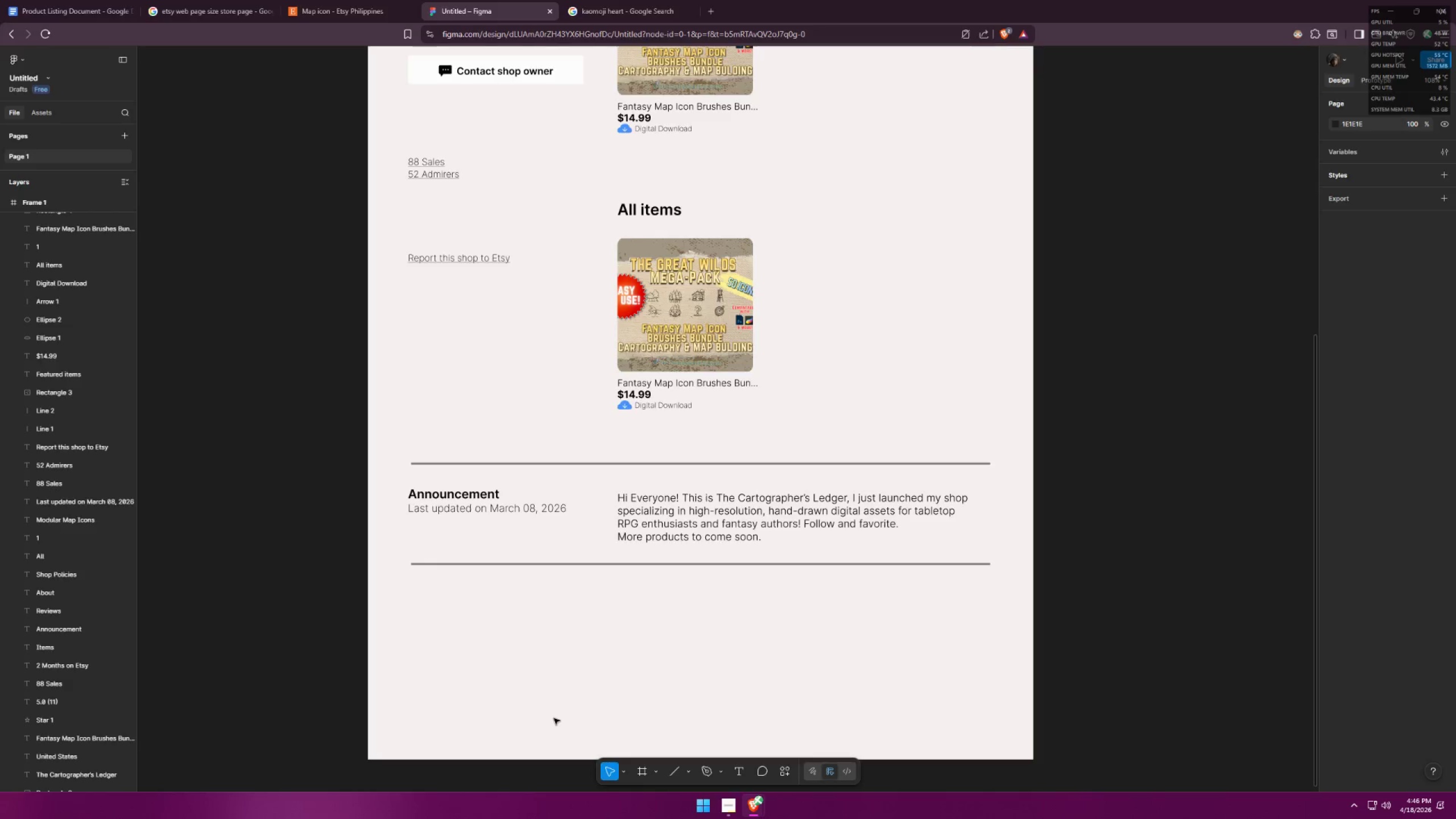 
key(Alt+Tab)
 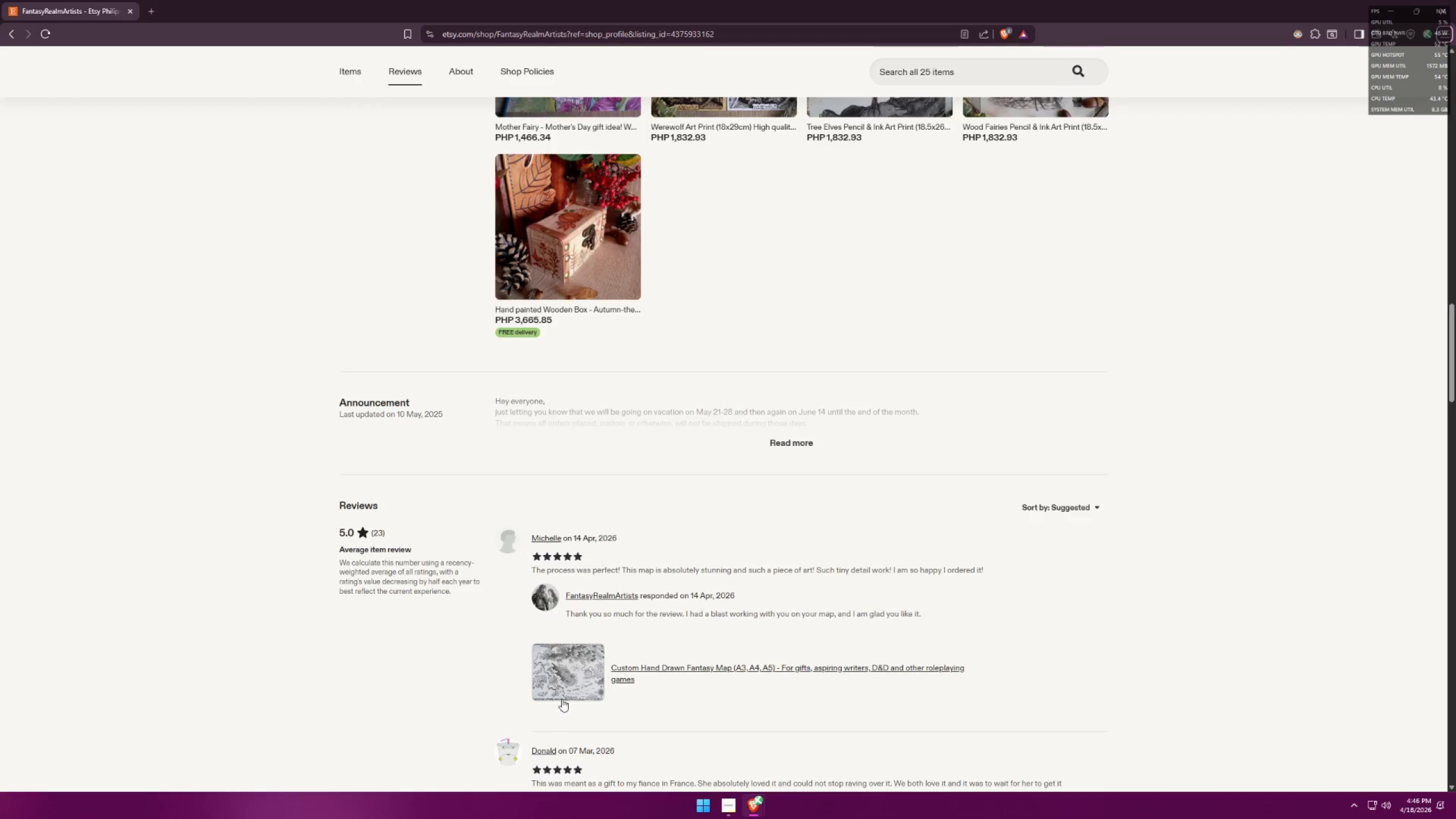 
key(Alt+AltLeft)
 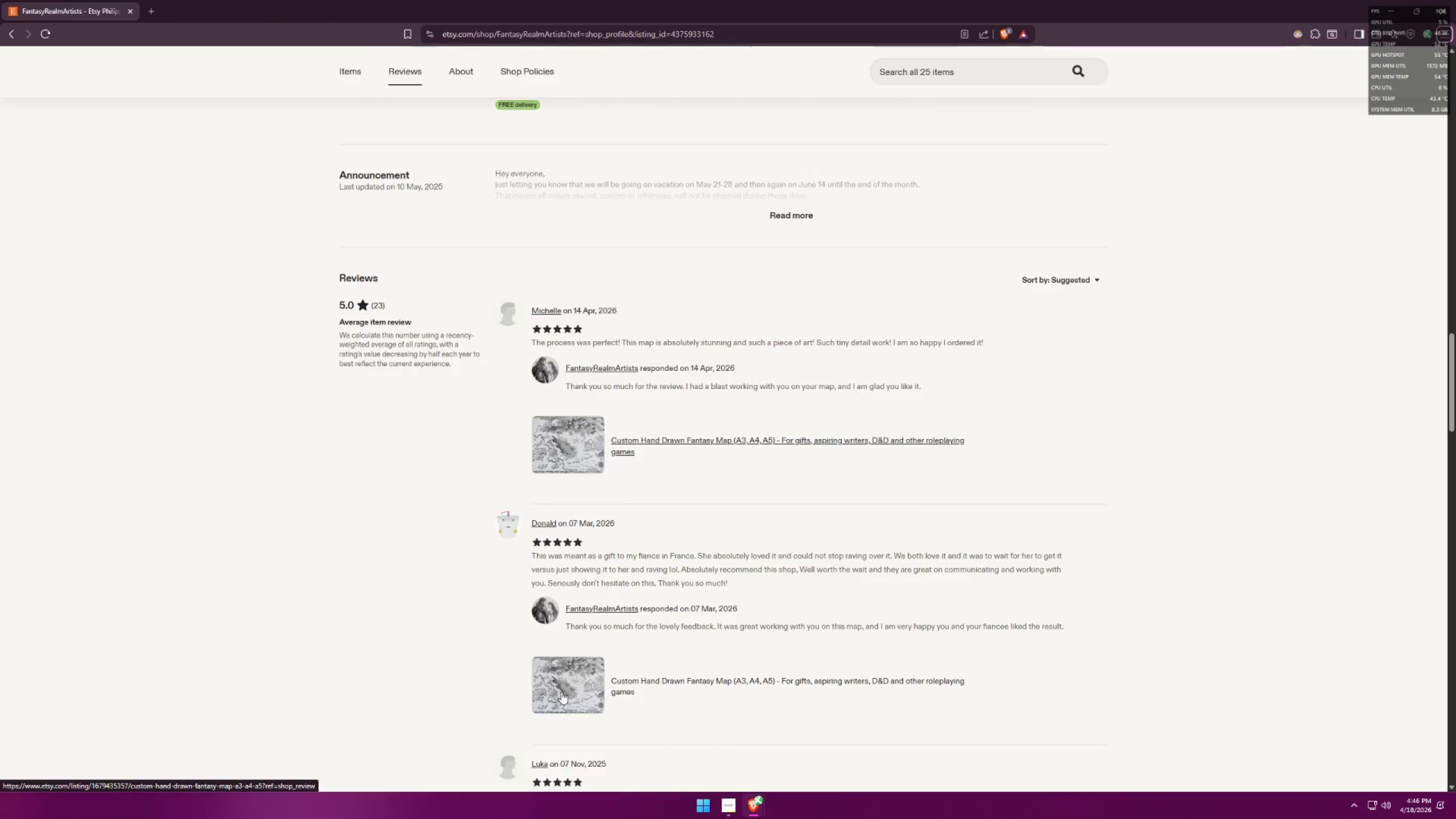 
key(Alt+Tab)
 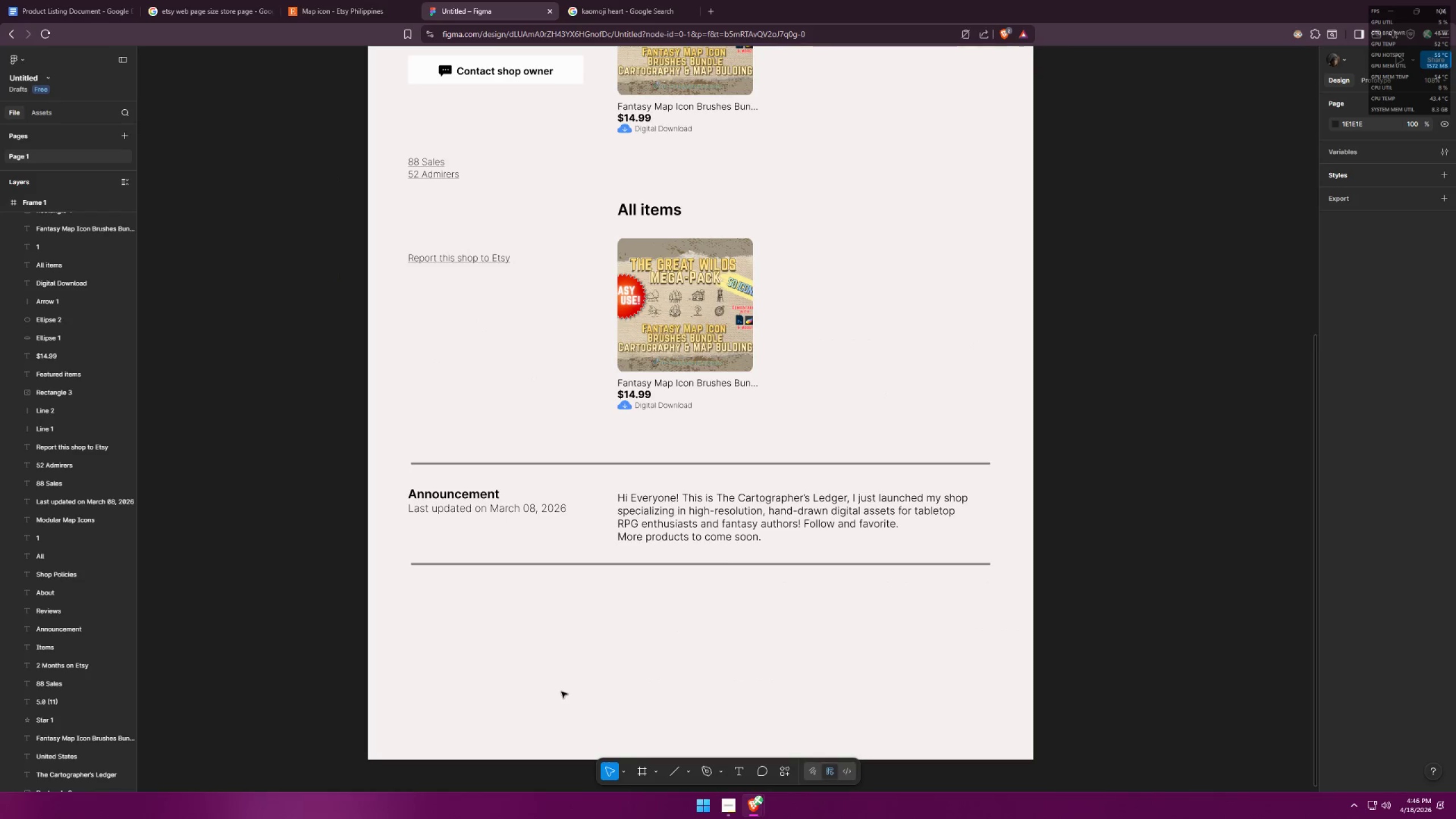 
scroll: coordinate [567, 666], scroll_direction: down, amount: 6.0
 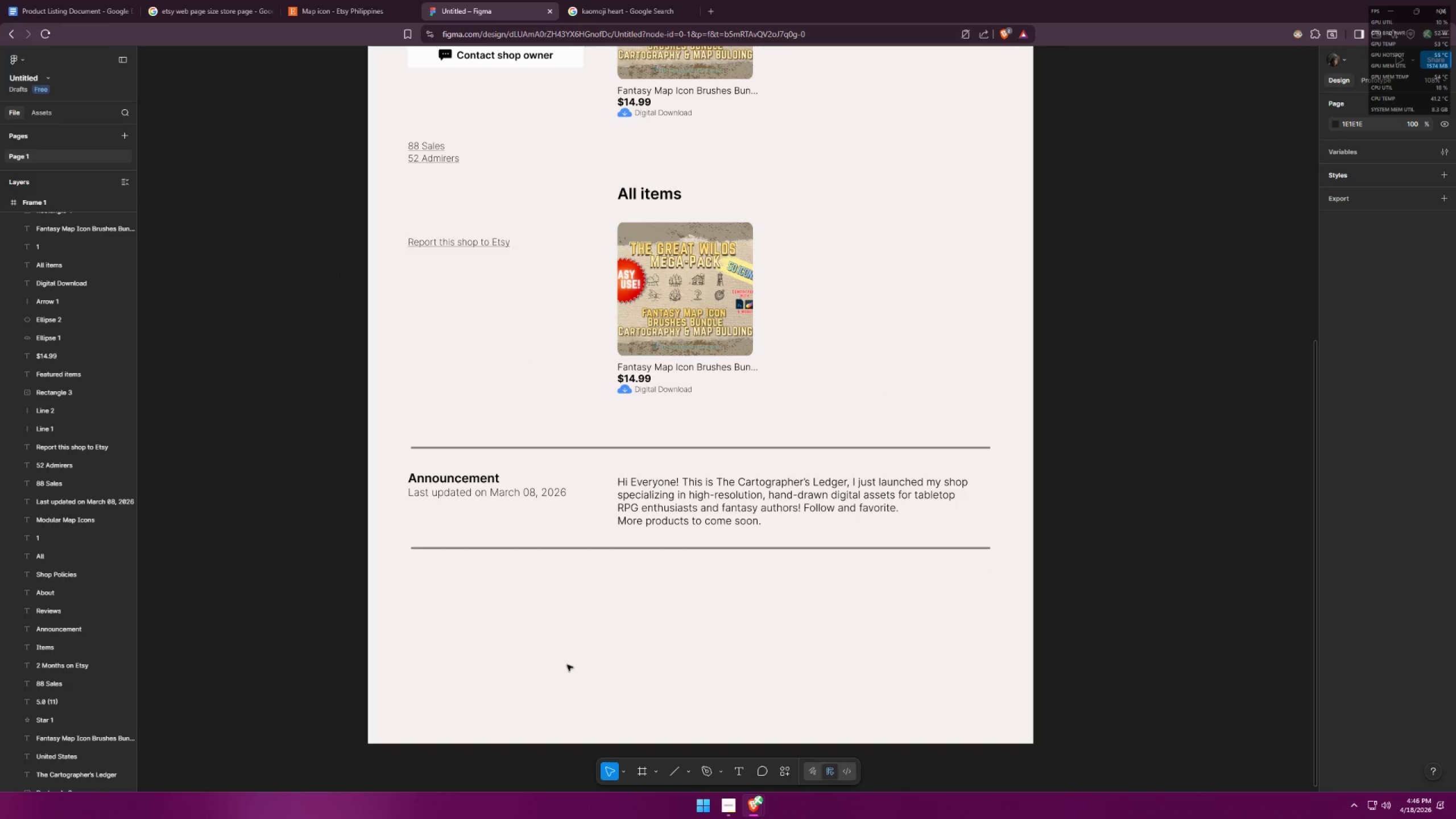 
key(Alt+AltLeft)
 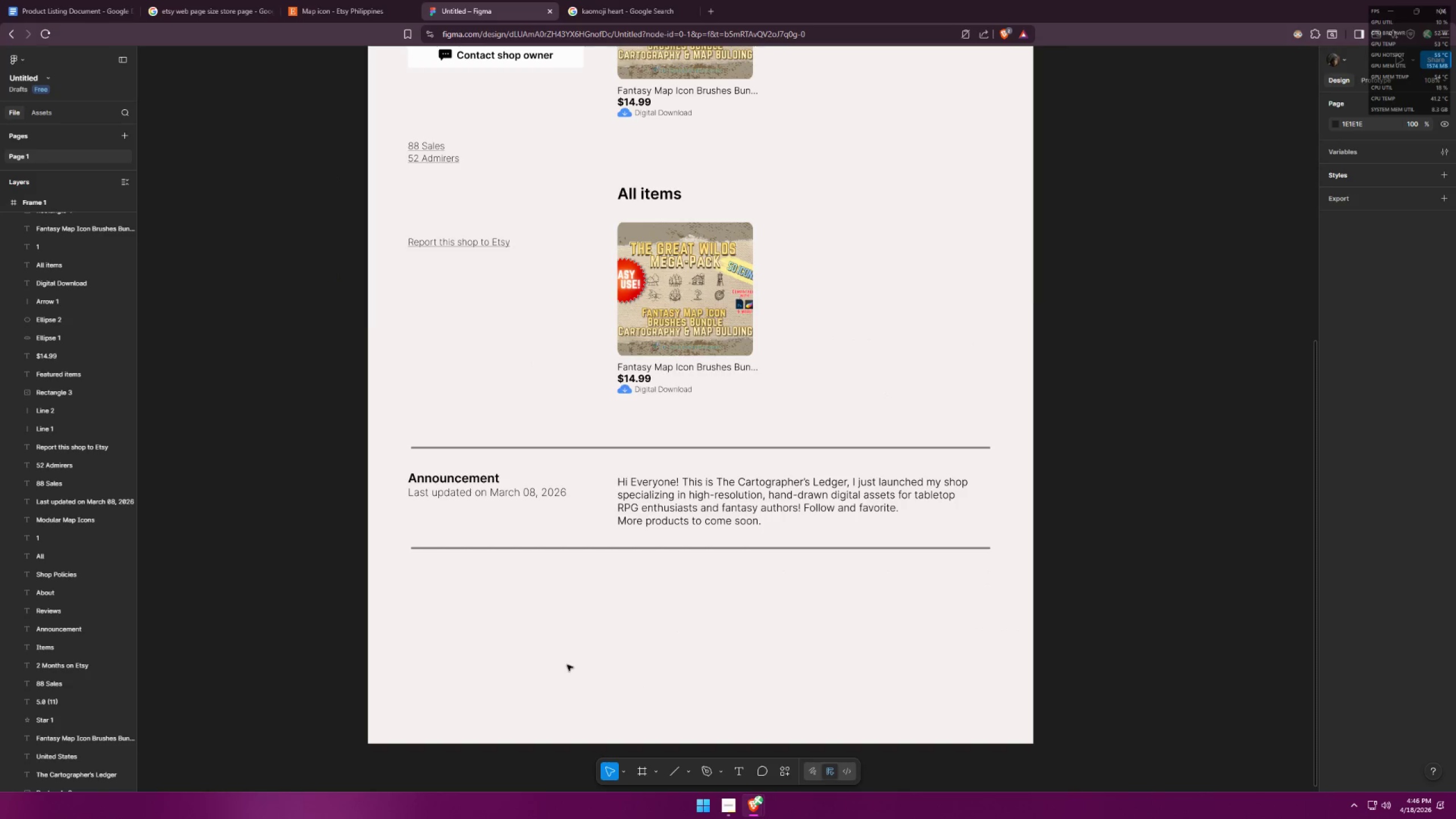 
key(Alt+Tab)
 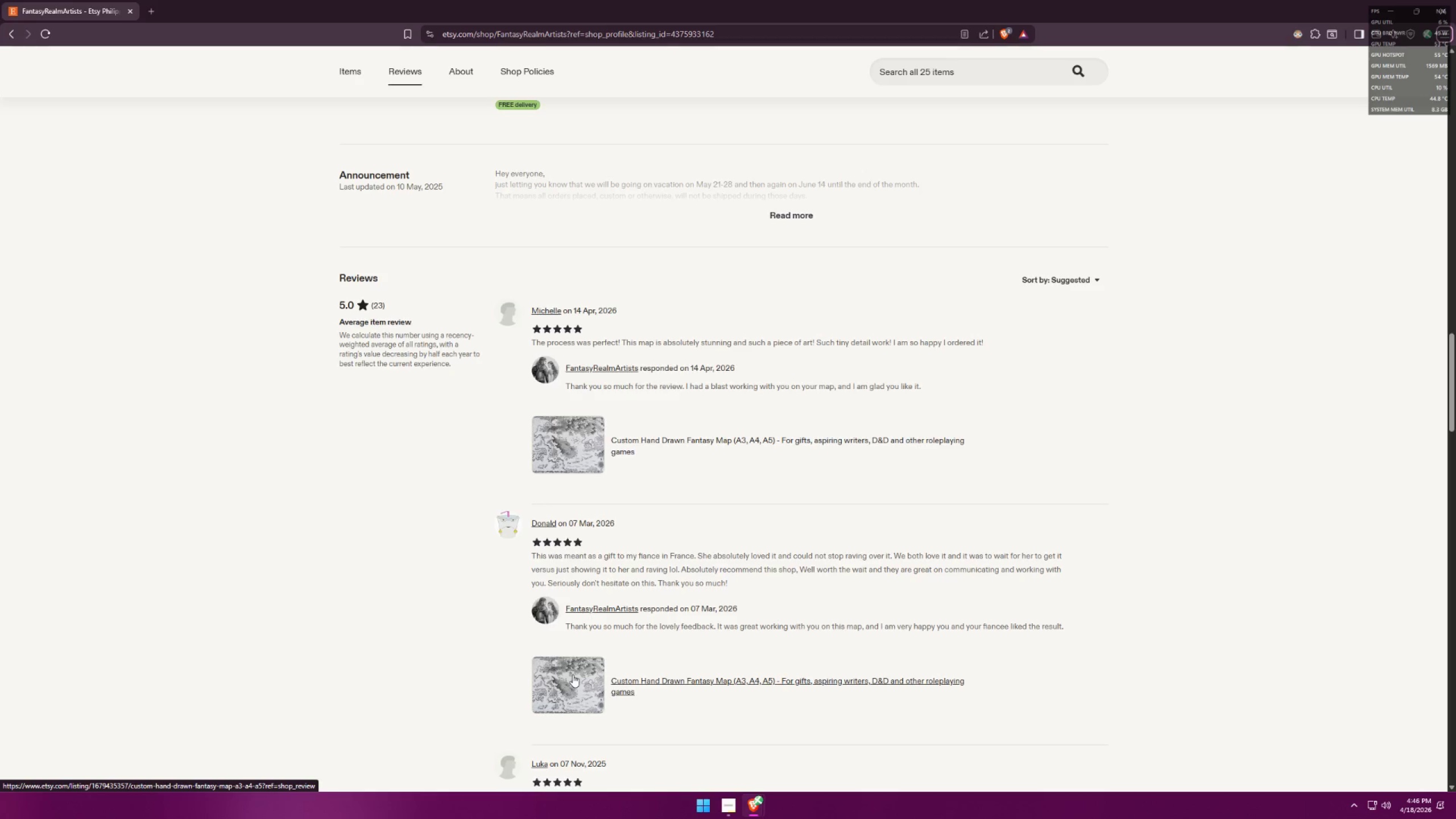 
key(Alt+AltLeft)
 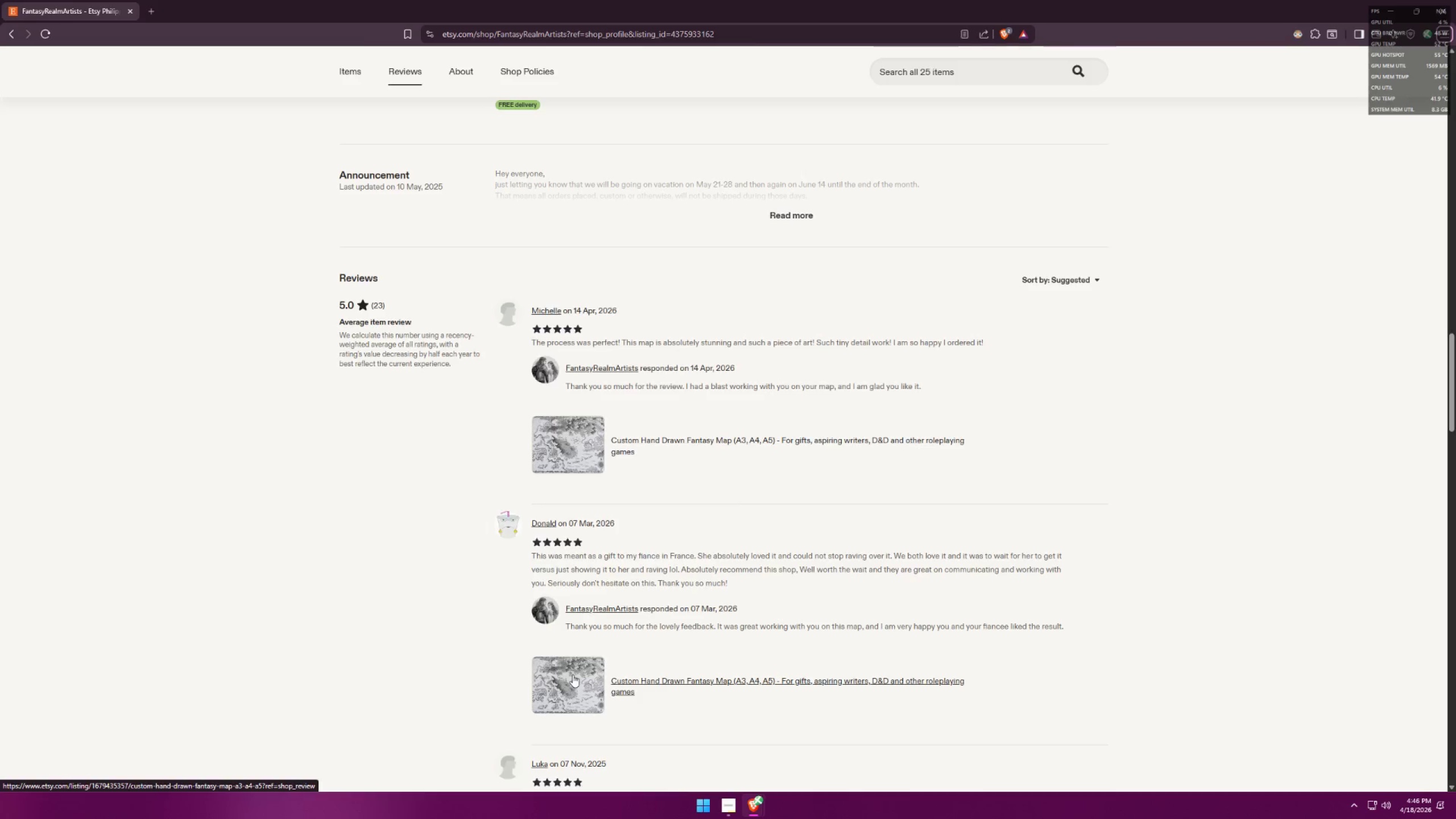 
key(Alt+Tab)
 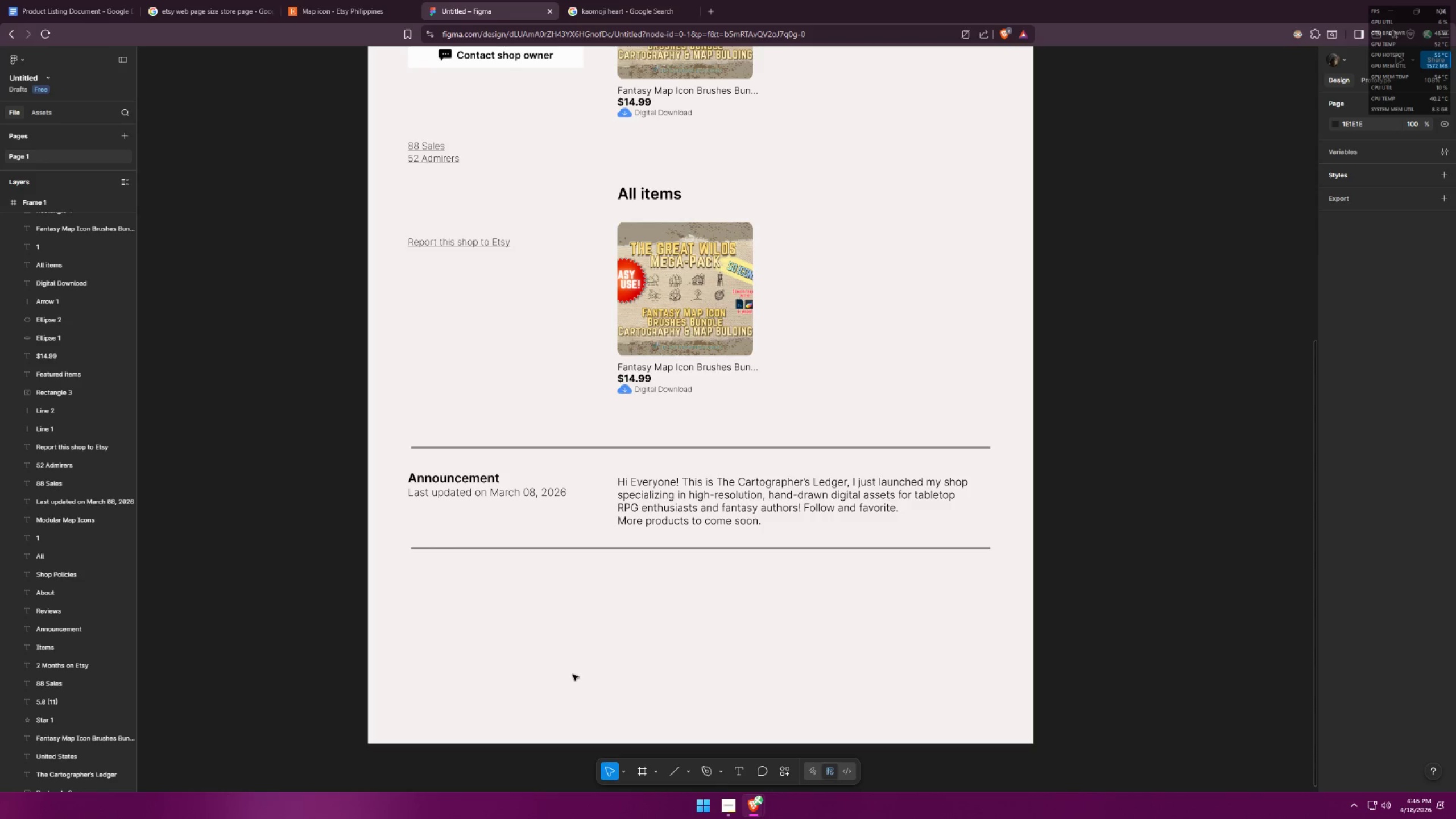 
scroll: coordinate [801, 555], scroll_direction: down, amount: 4.0
 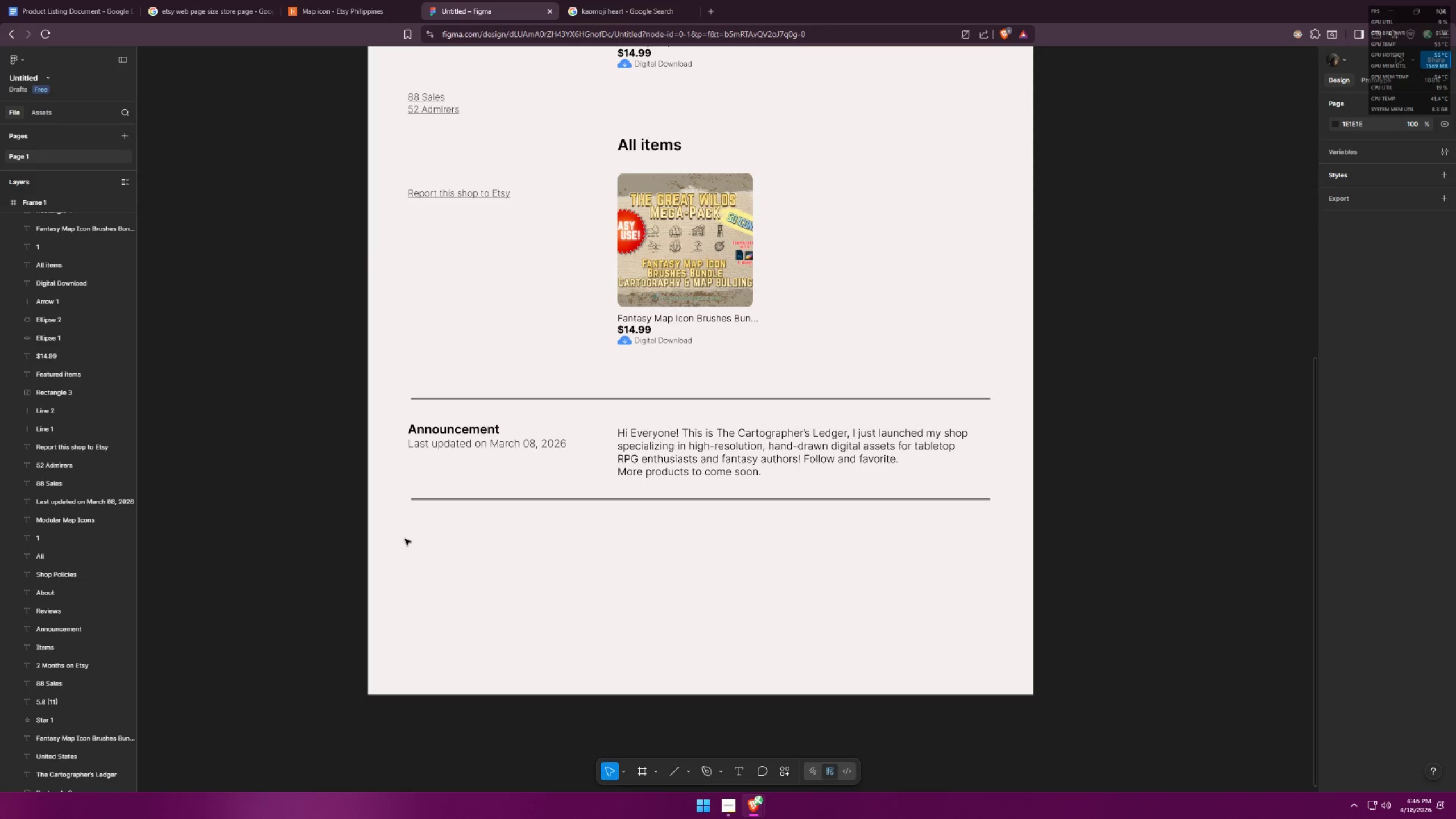 
key(Alt+AltLeft)
 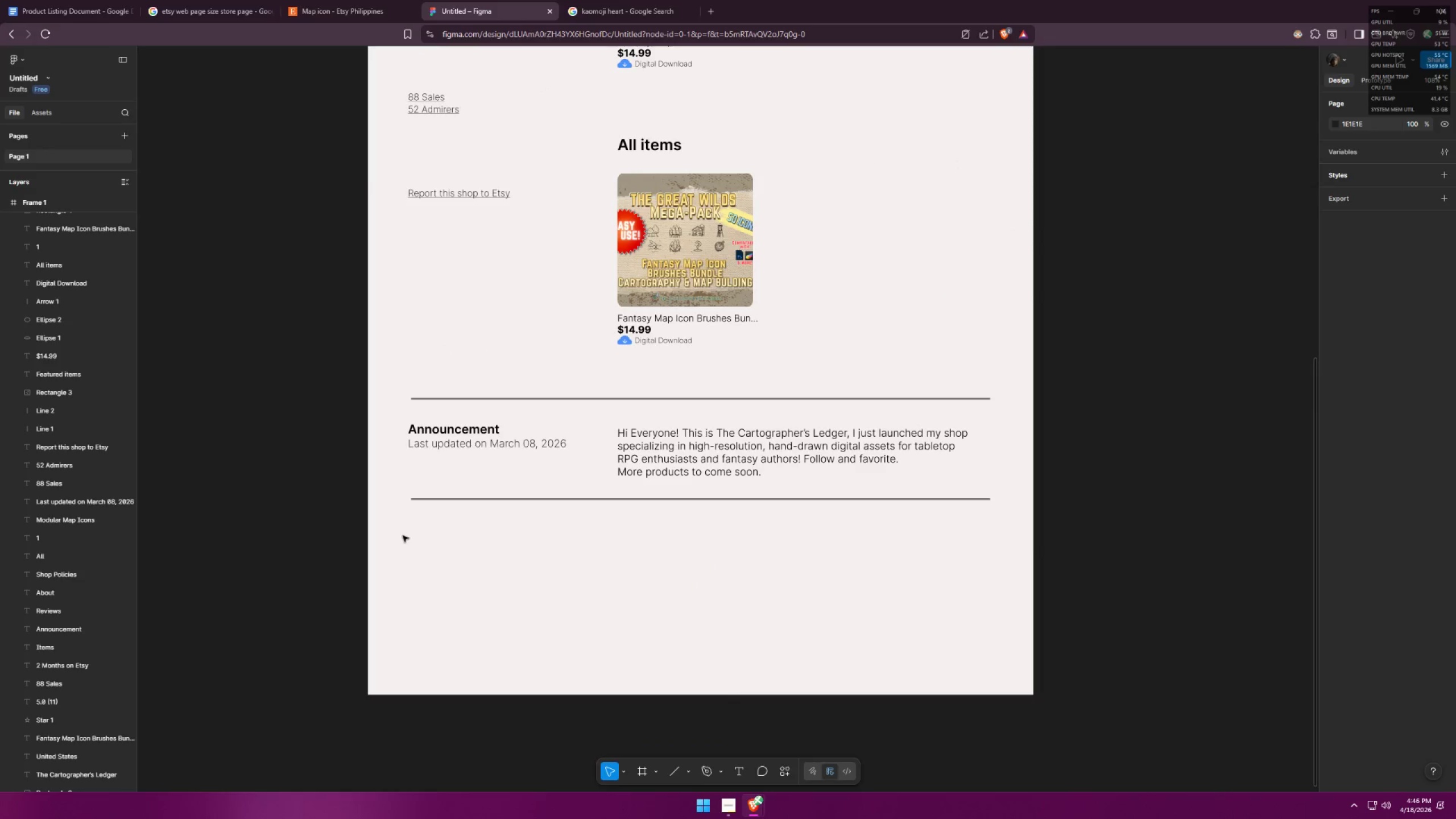 
key(Alt+Tab)
 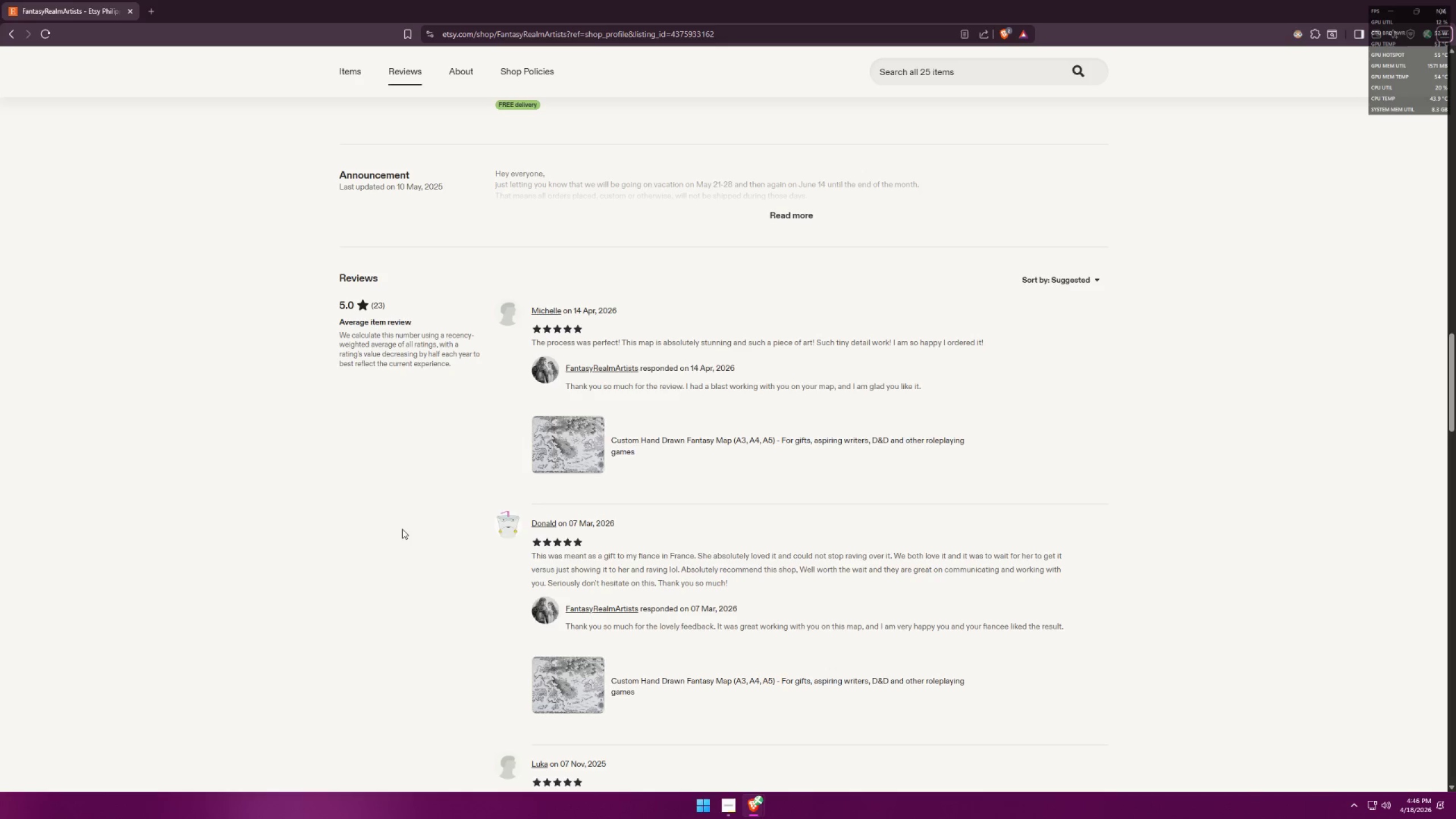 
key(Alt+AltLeft)
 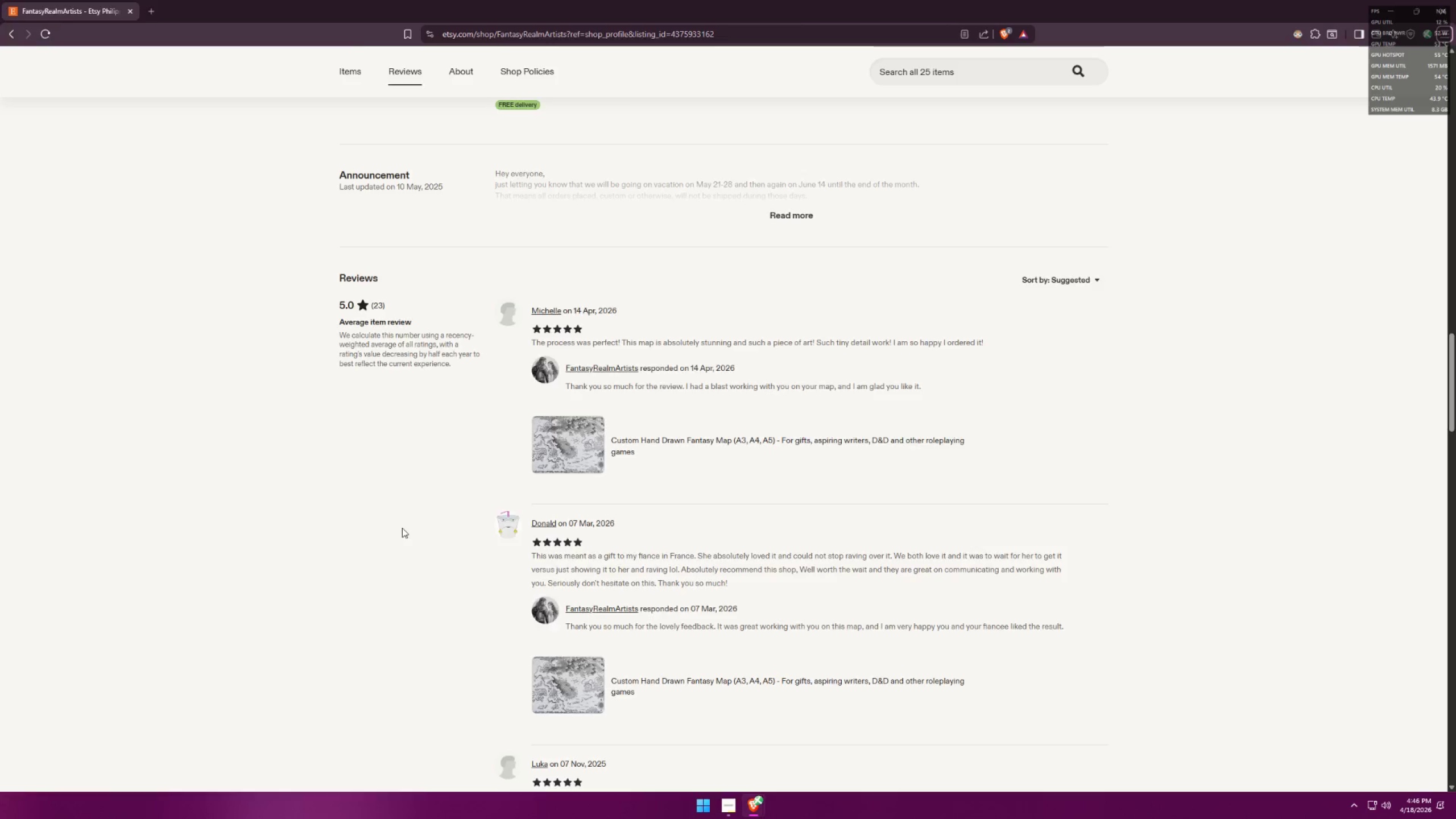 
key(Alt+Tab)
 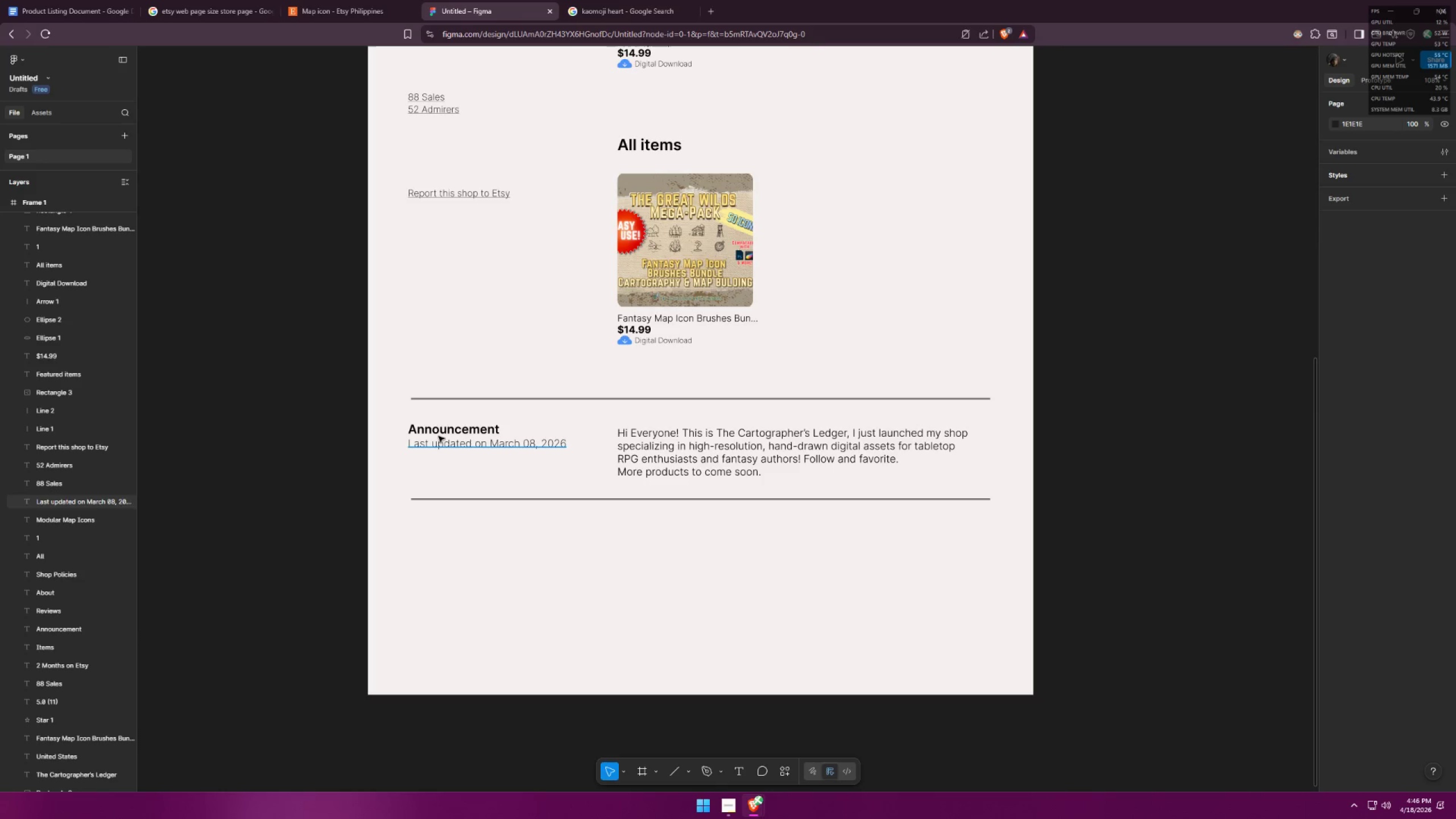 
left_click([442, 429])
 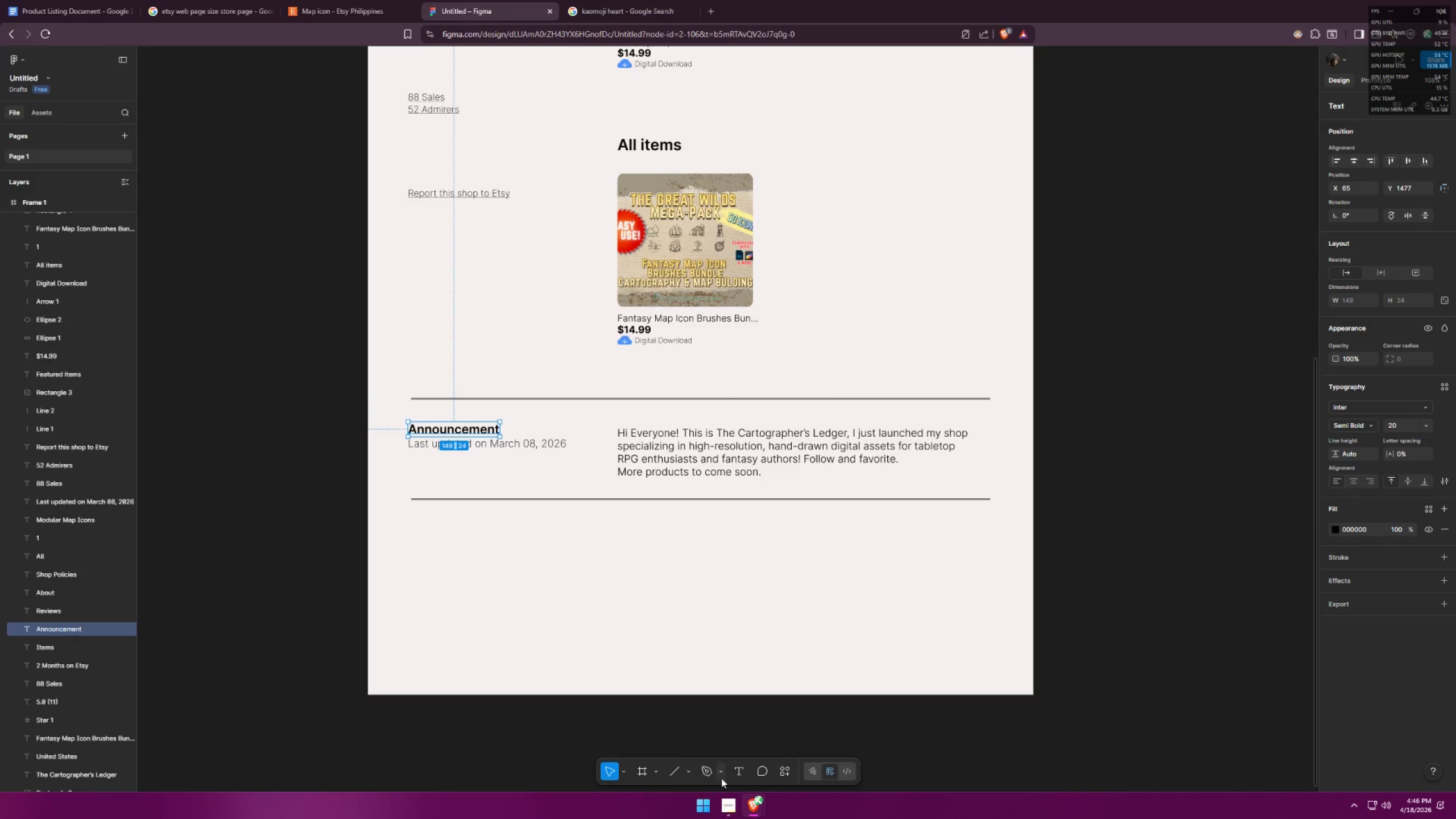 
left_click([737, 770])
 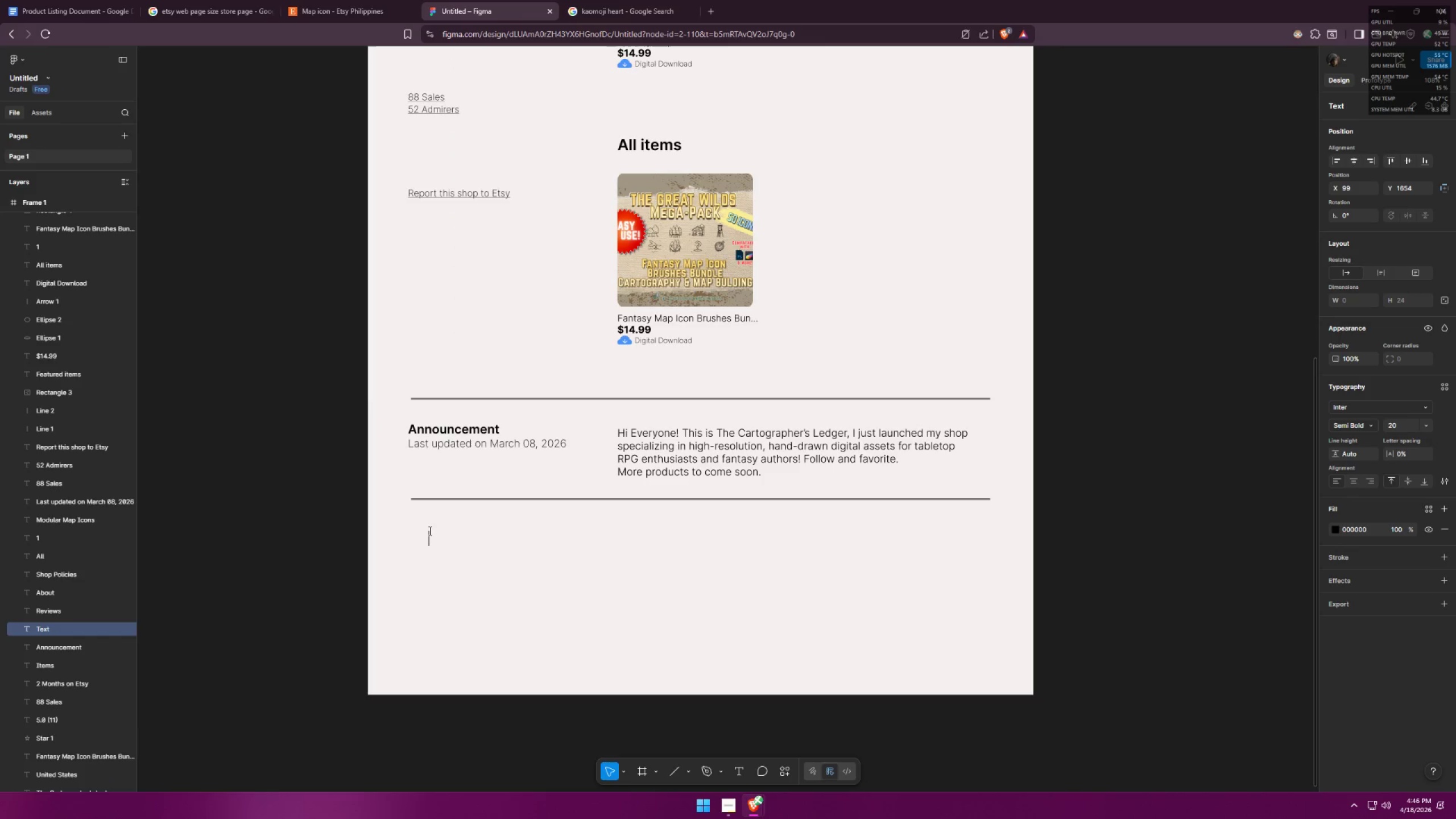 
type(Reviews)
 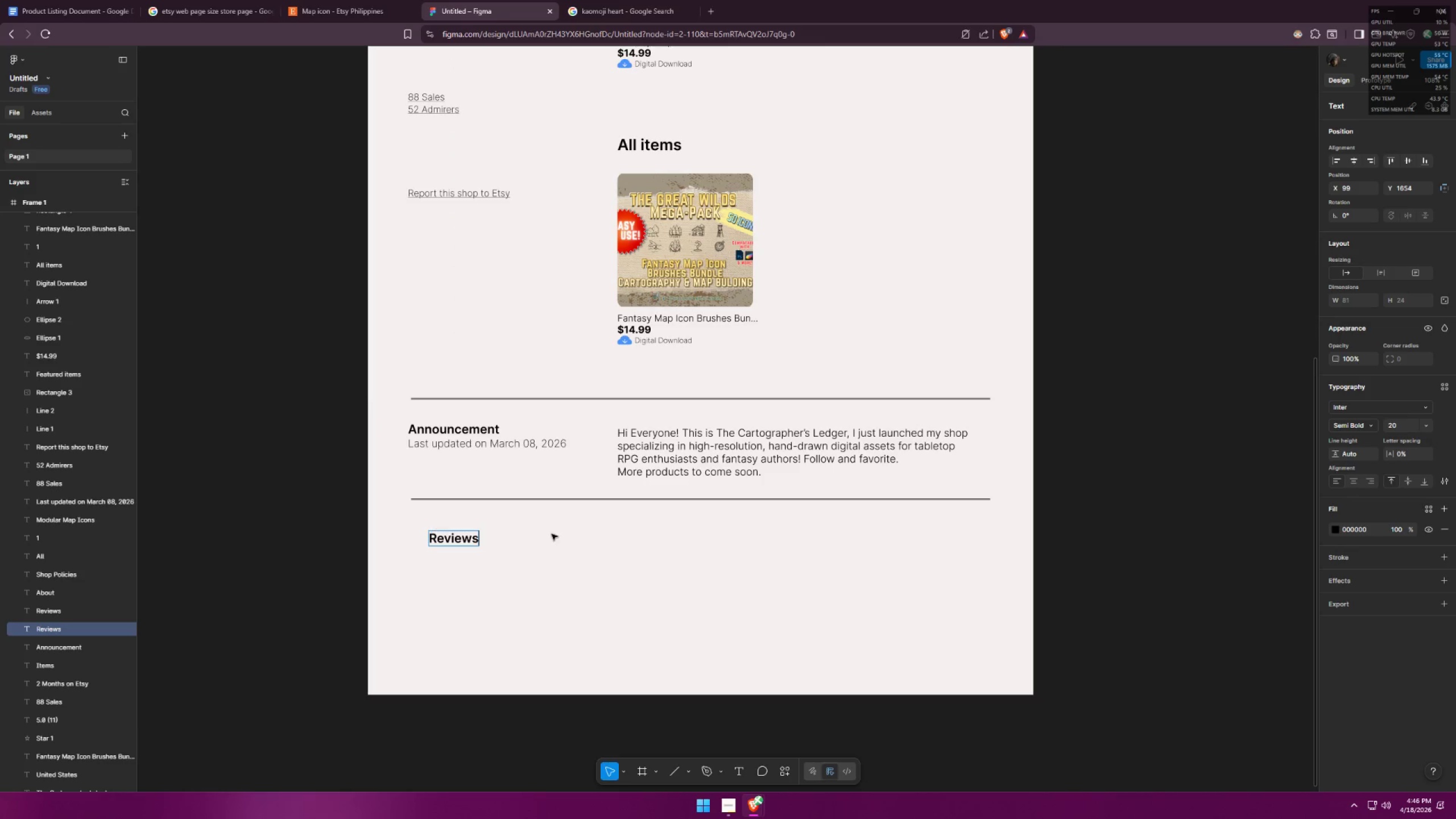 
left_click([557, 537])
 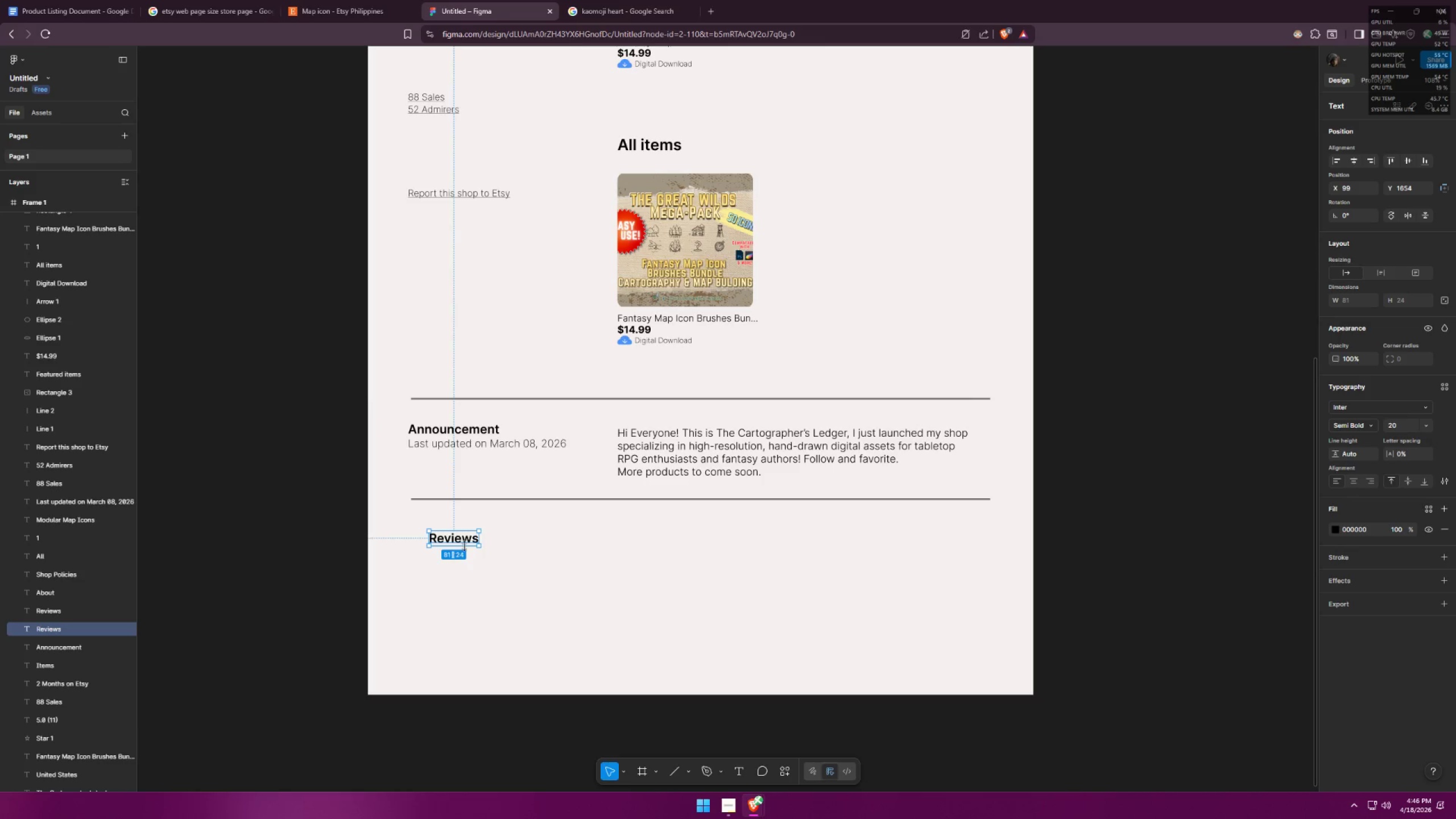 
left_click_drag(start_coordinate=[466, 542], to_coordinate=[445, 537])
 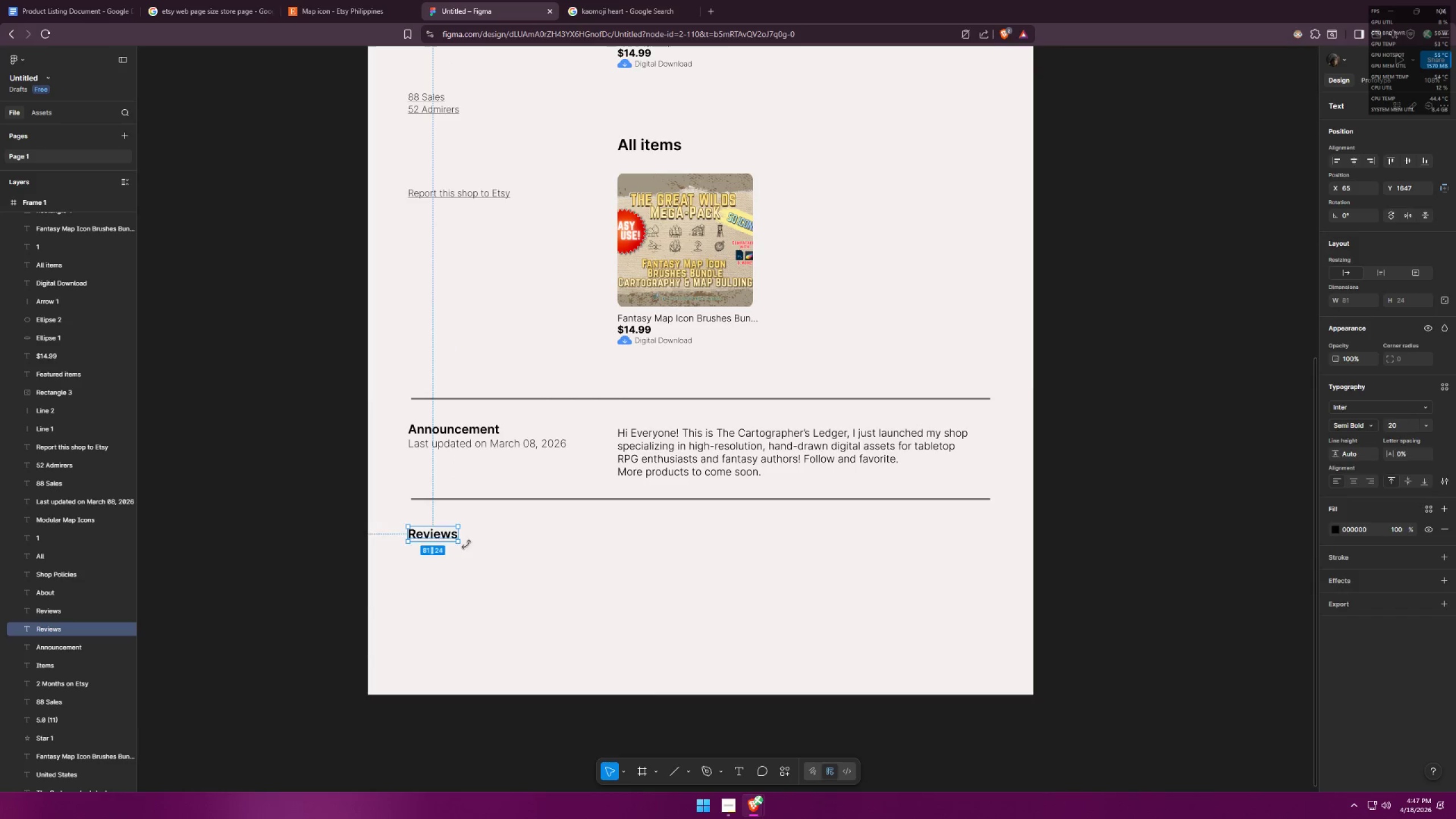 
left_click([483, 548])
 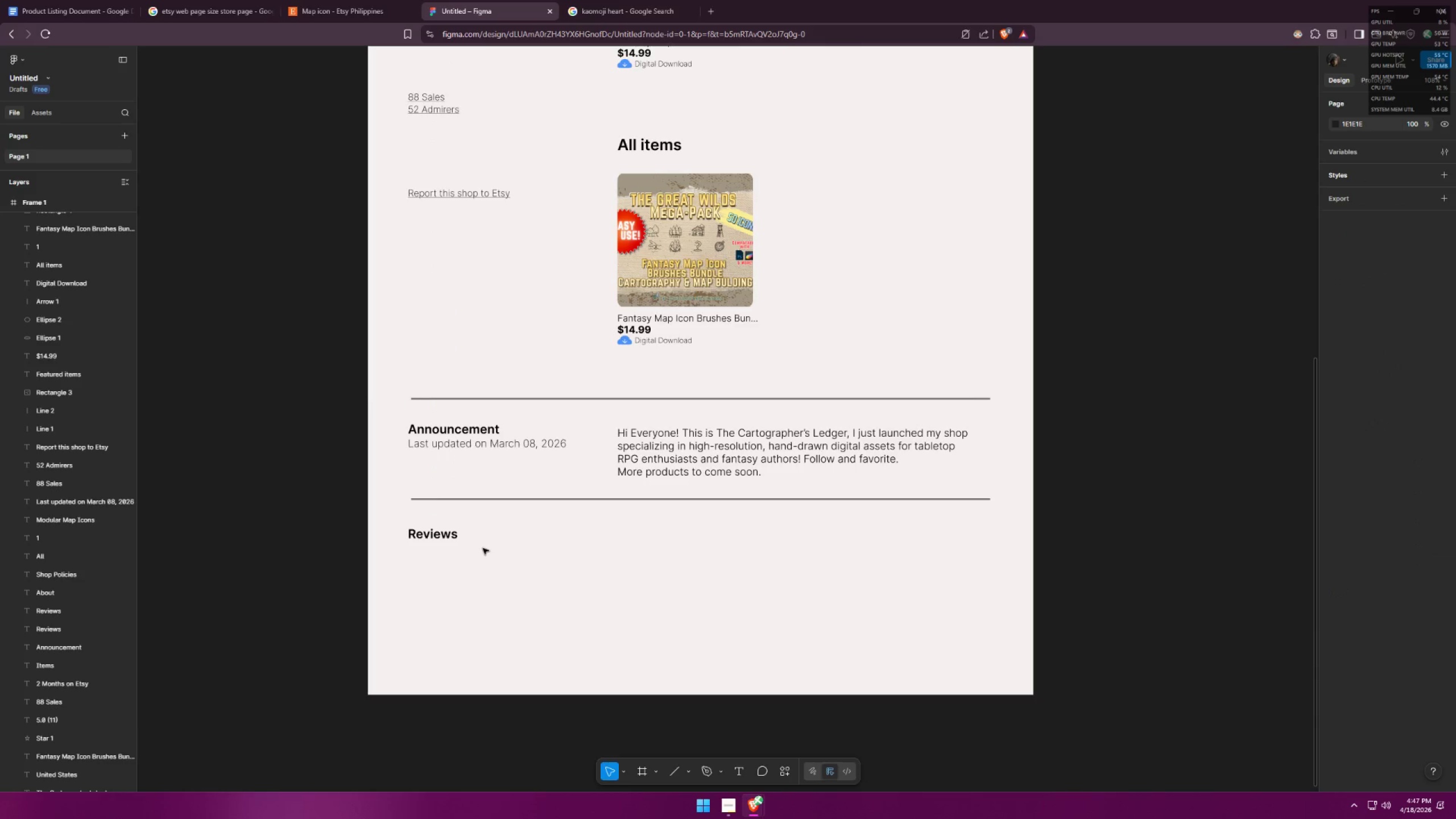 
key(Alt+AltLeft)
 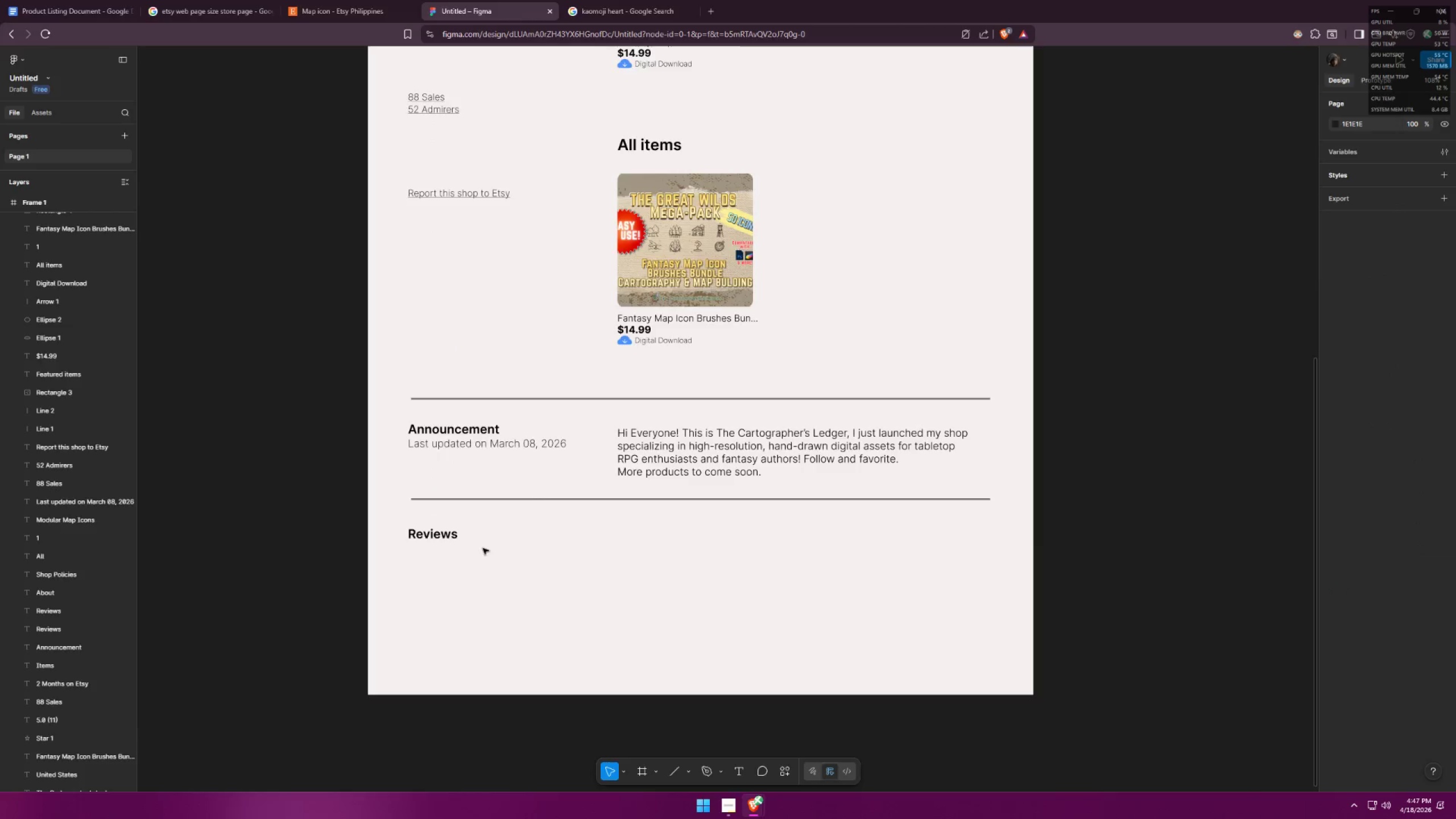 
key(Alt+Tab)
 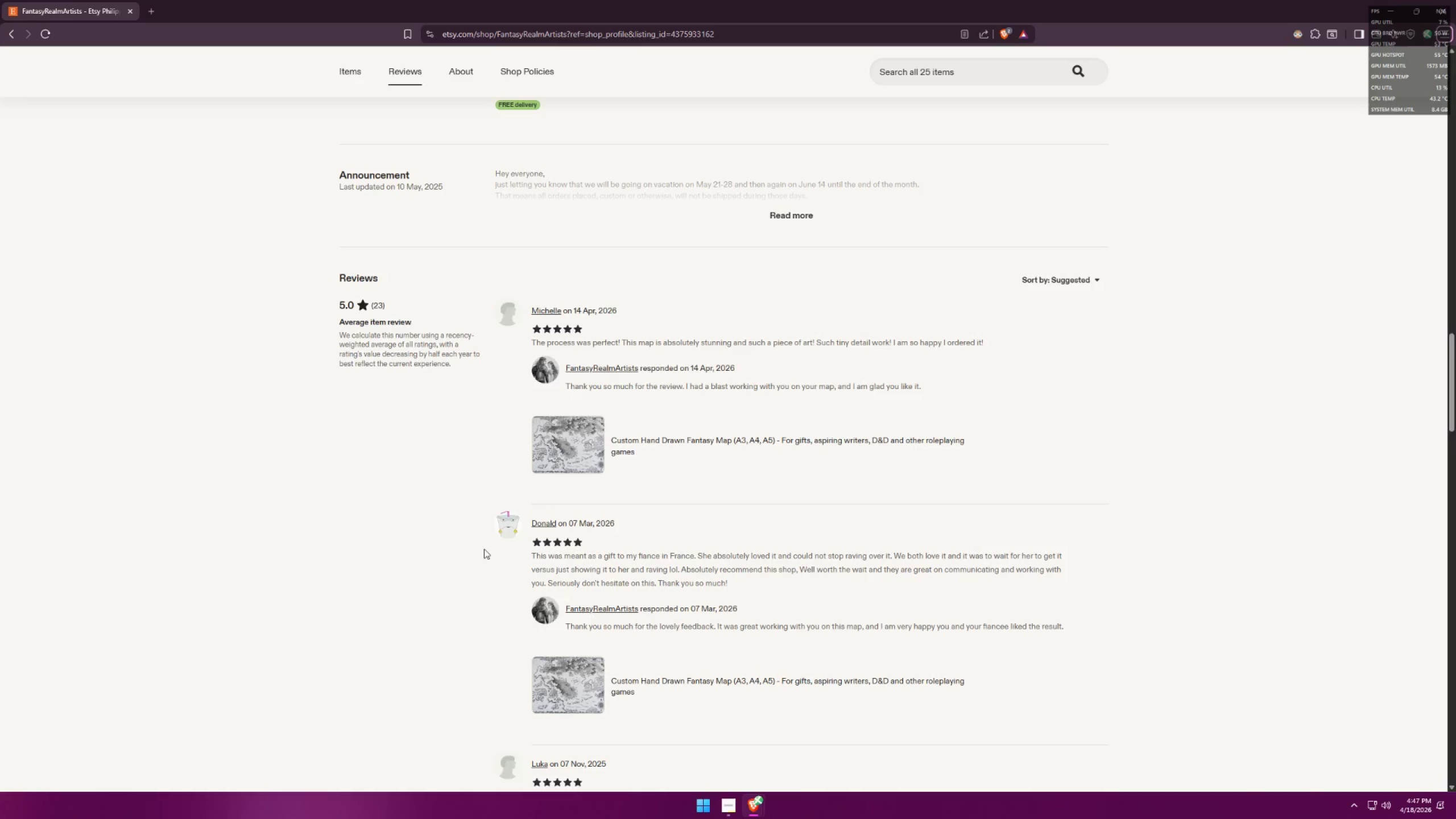 
key(Alt+AltLeft)
 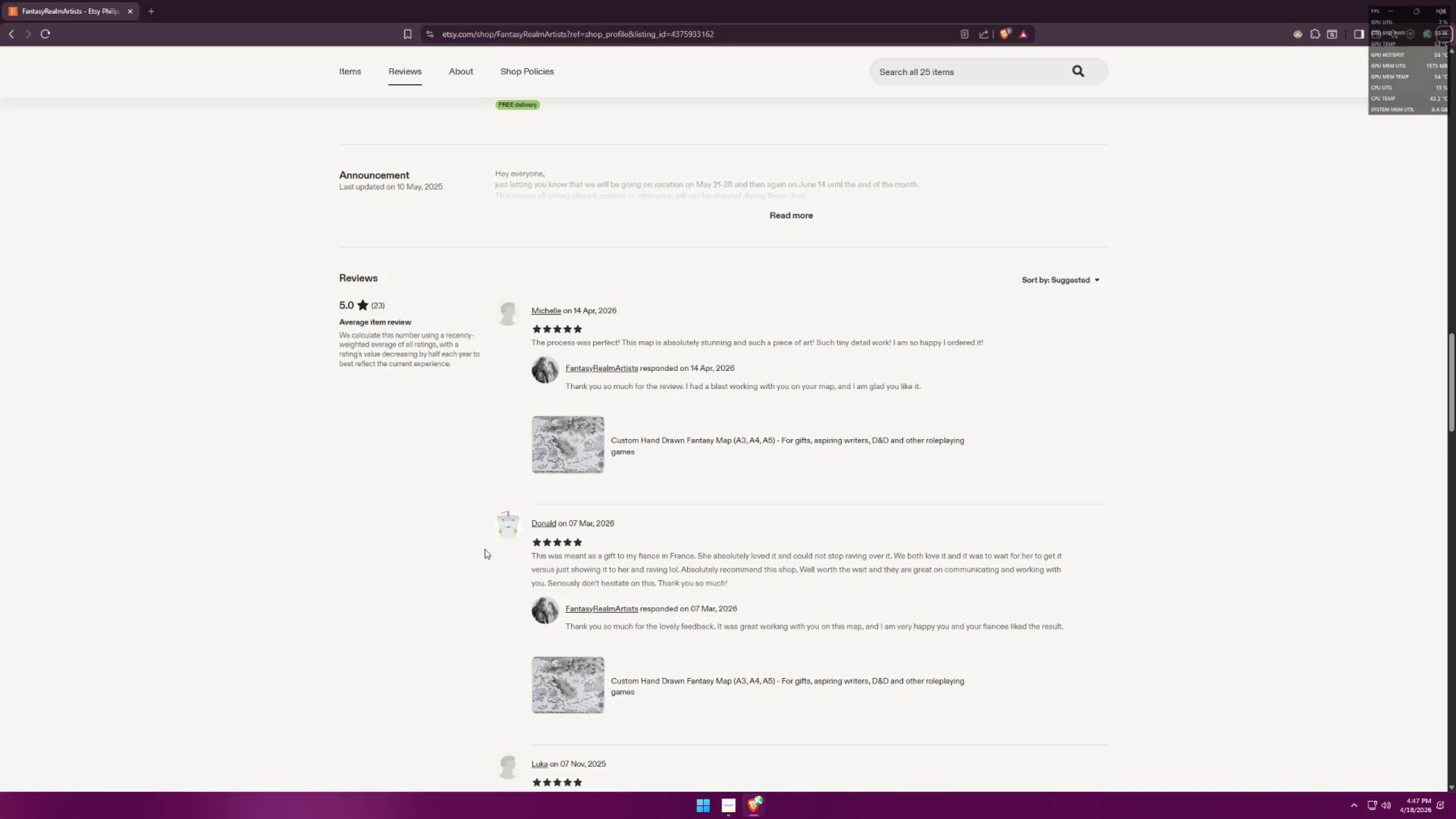 
key(Alt+AltLeft)
 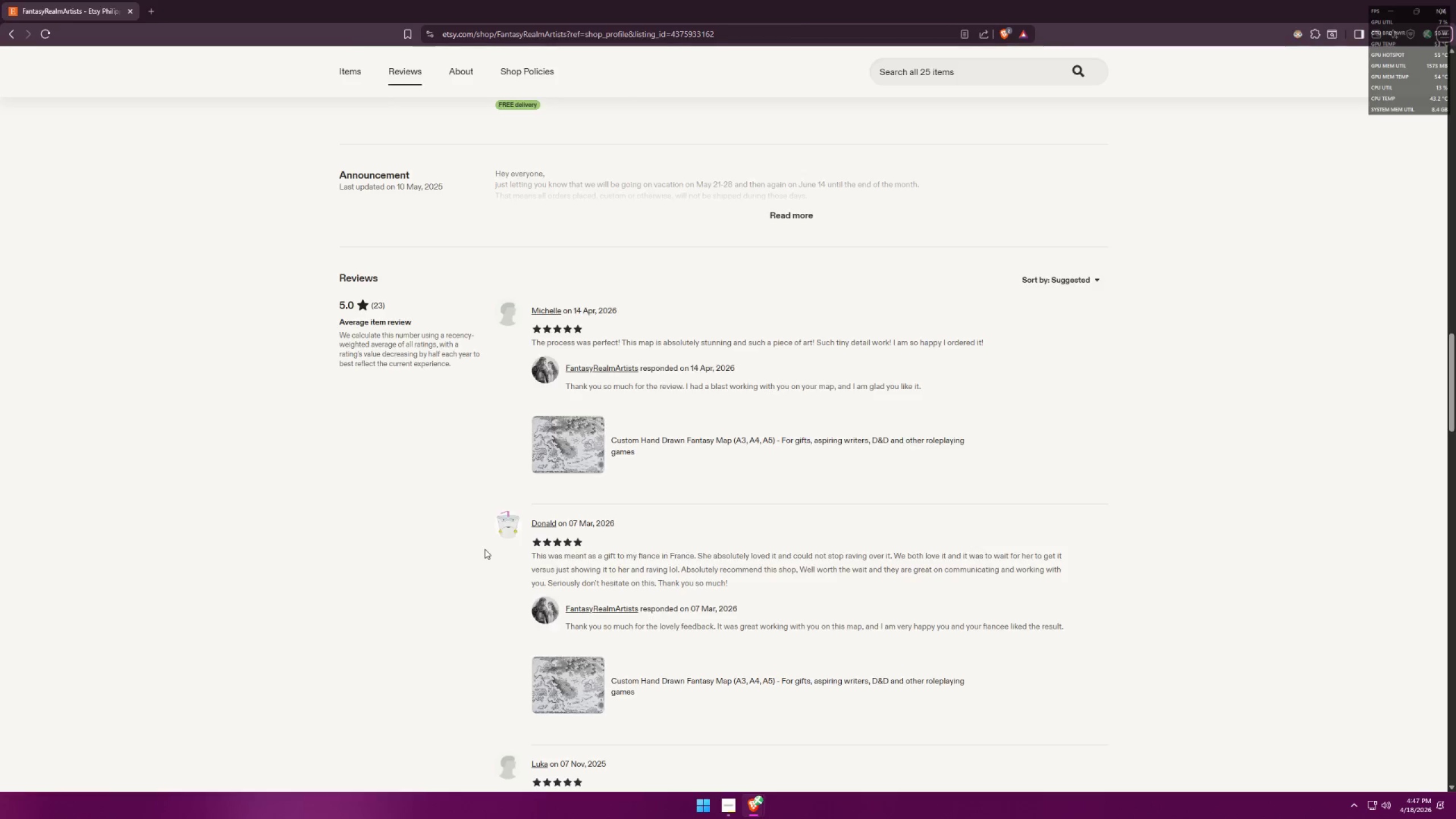 
key(Alt+Tab)
 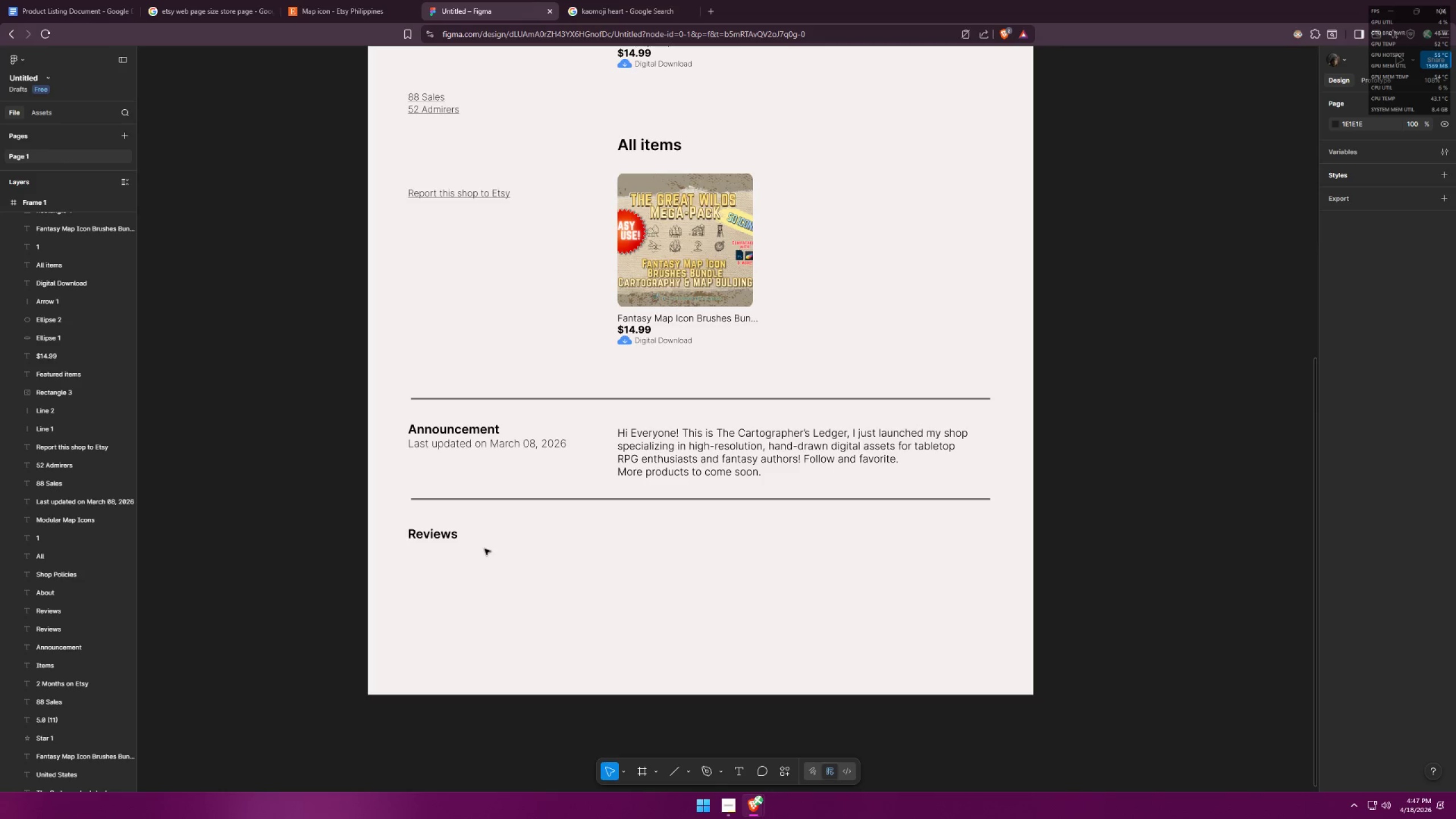 
key(Alt+AltLeft)
 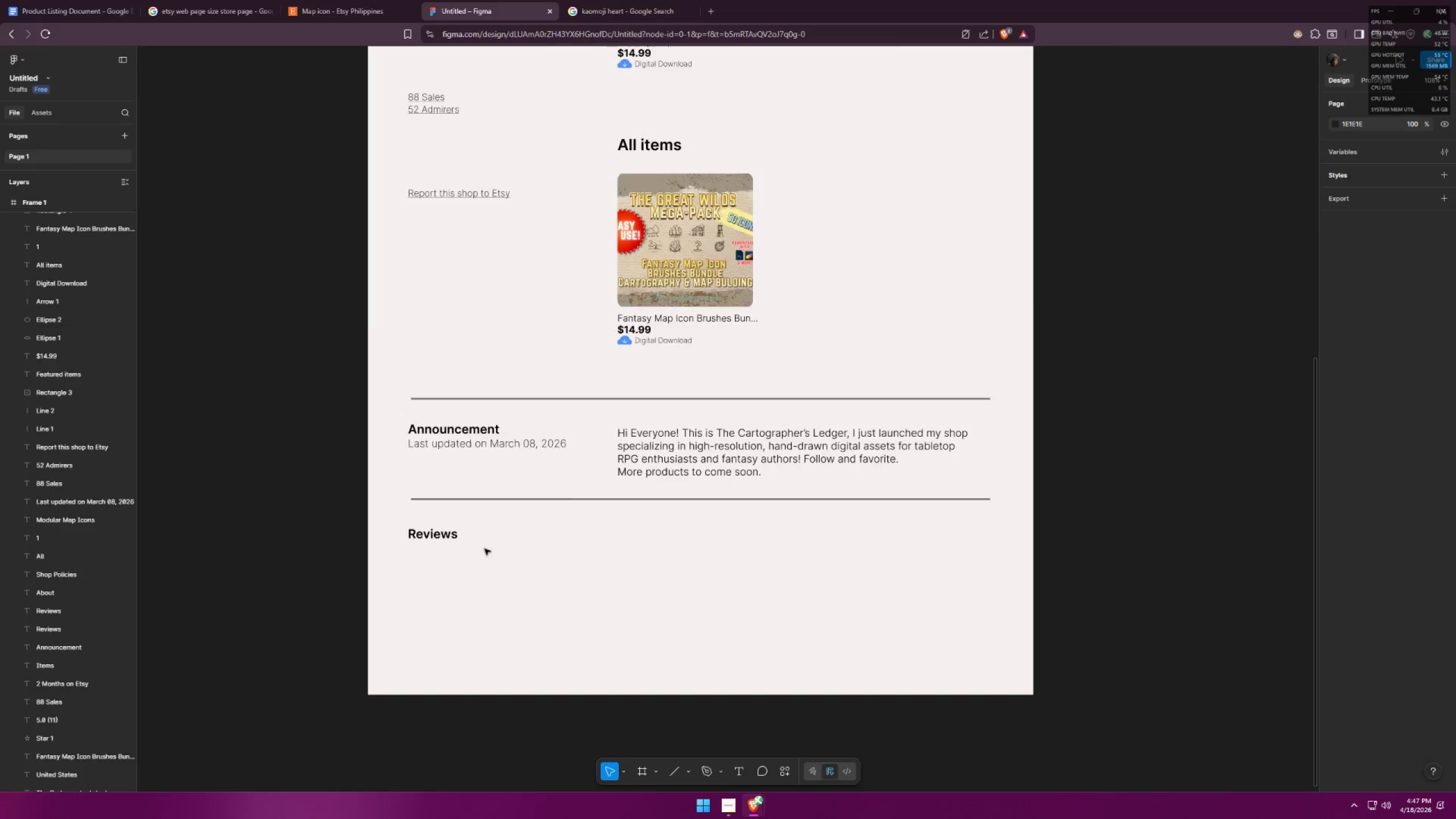 
key(Alt+Tab)
 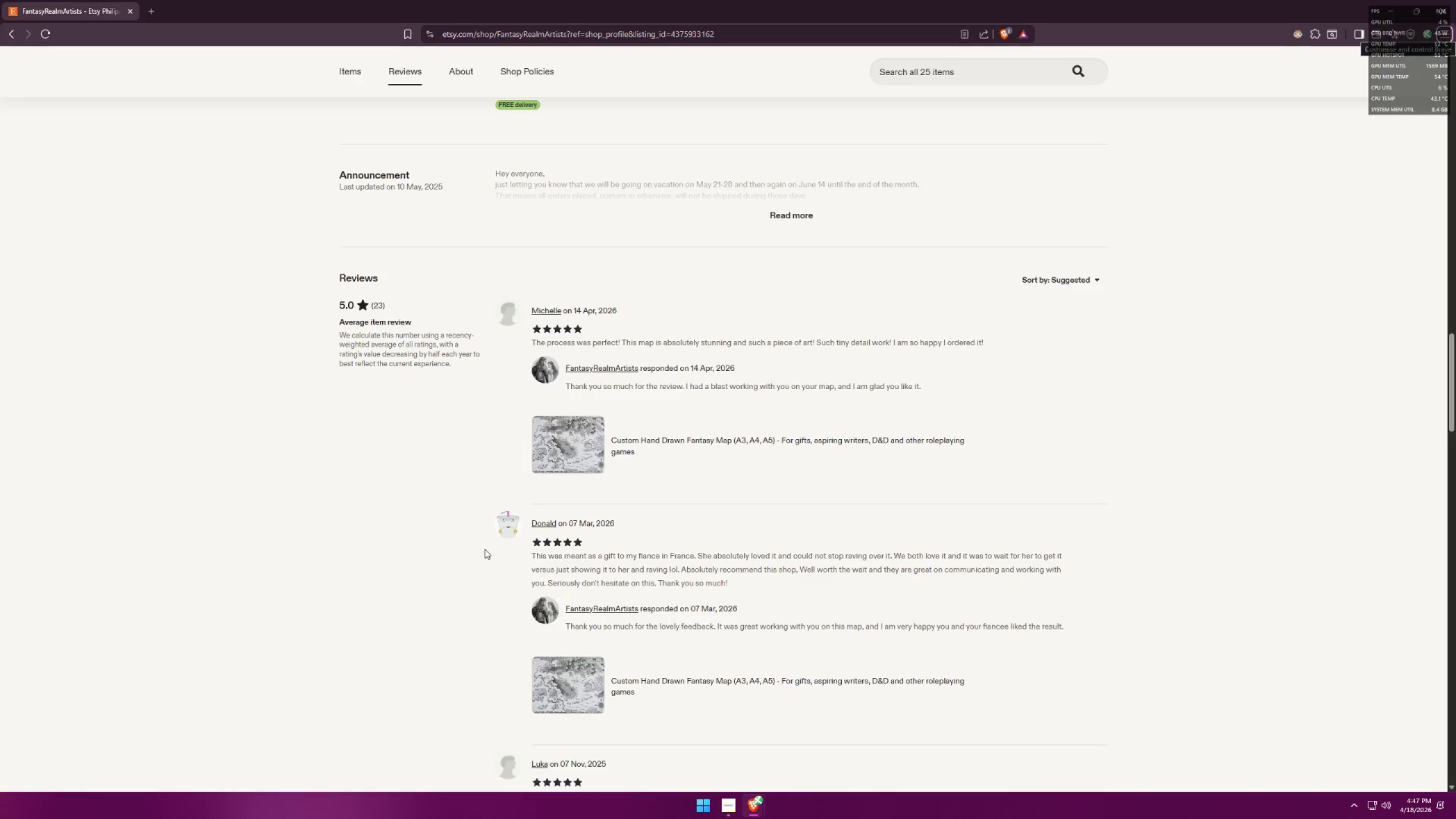 
key(Alt+AltLeft)
 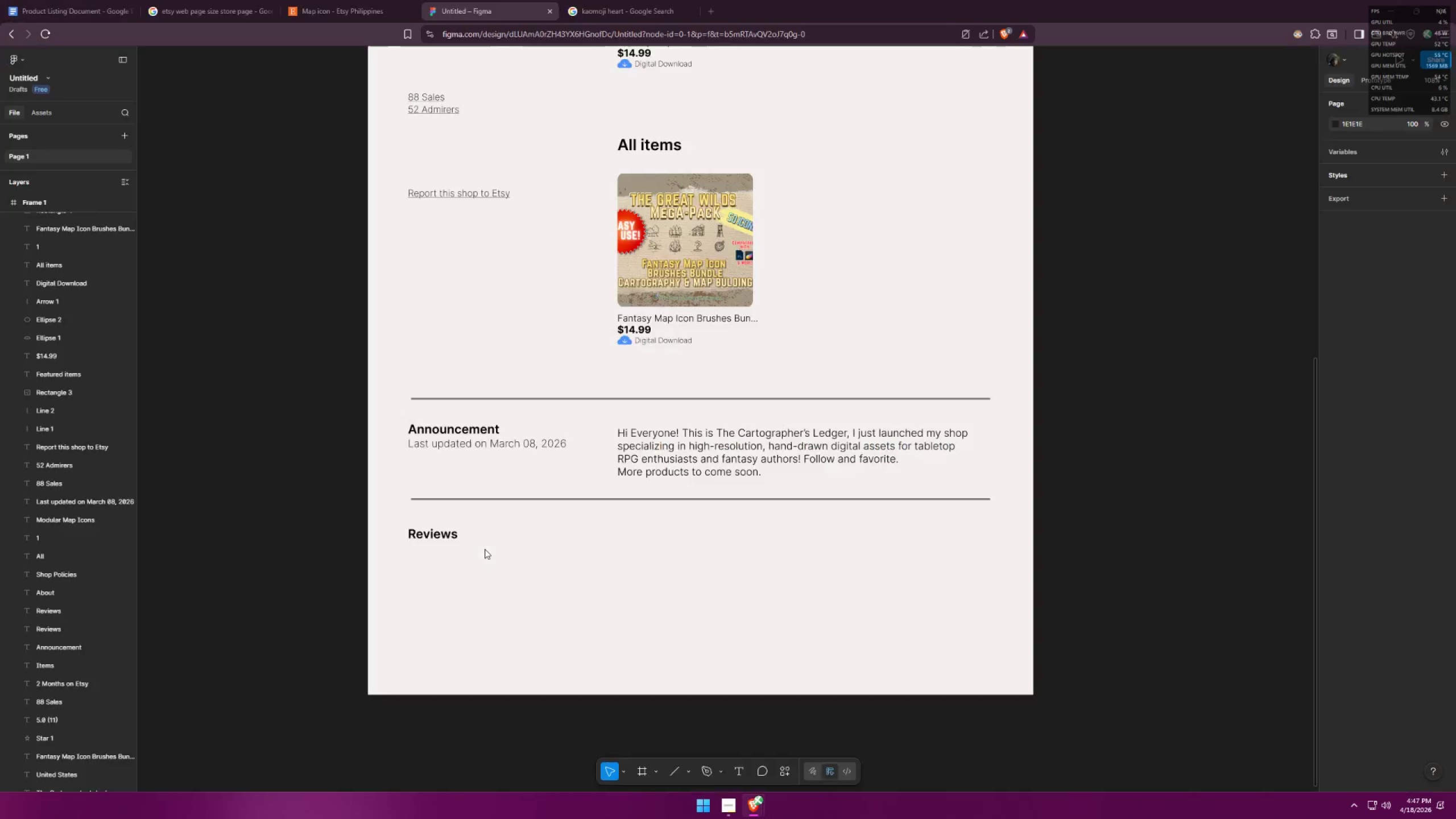 
key(Alt+Tab)
 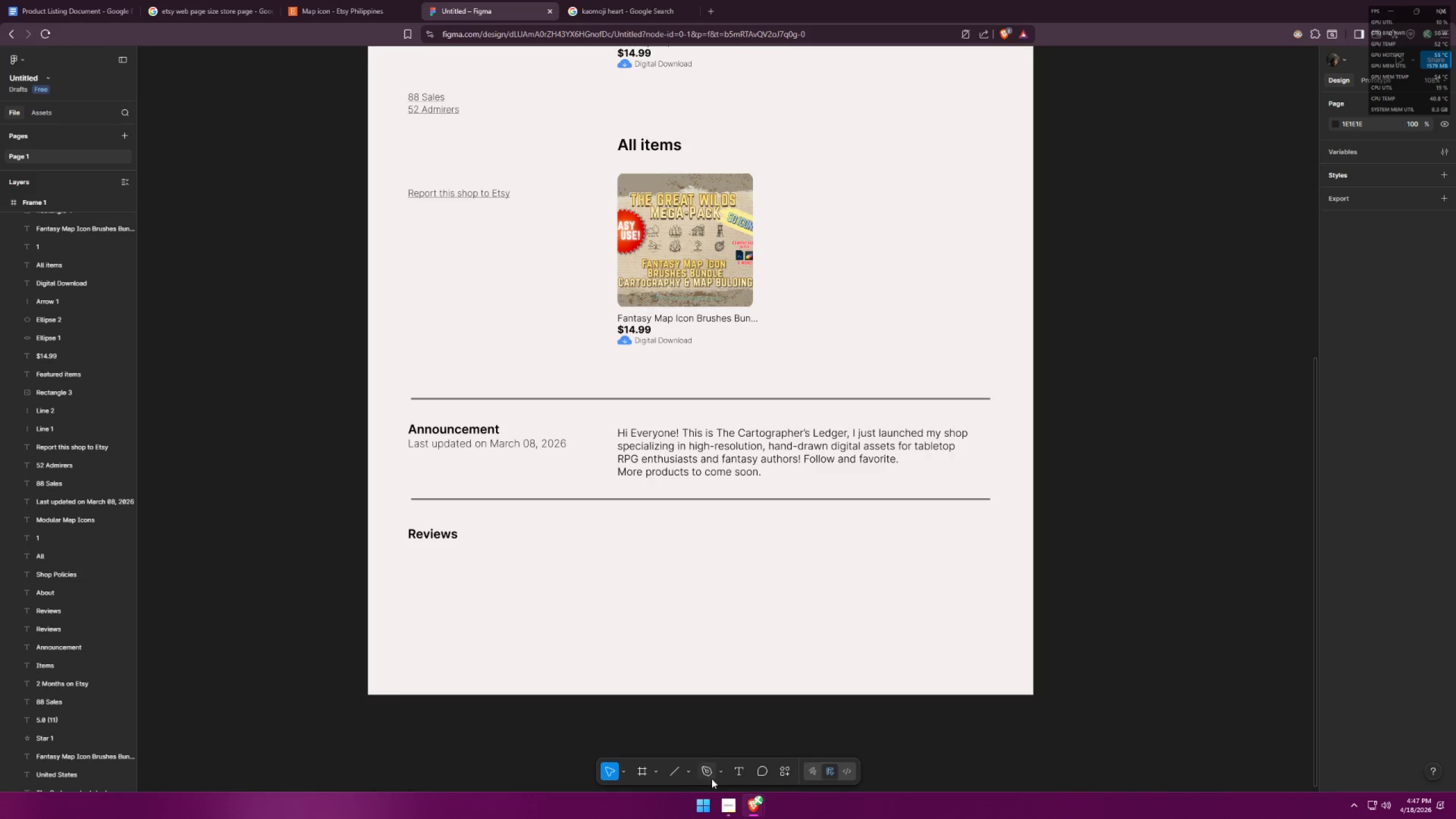 
left_click([744, 771])
 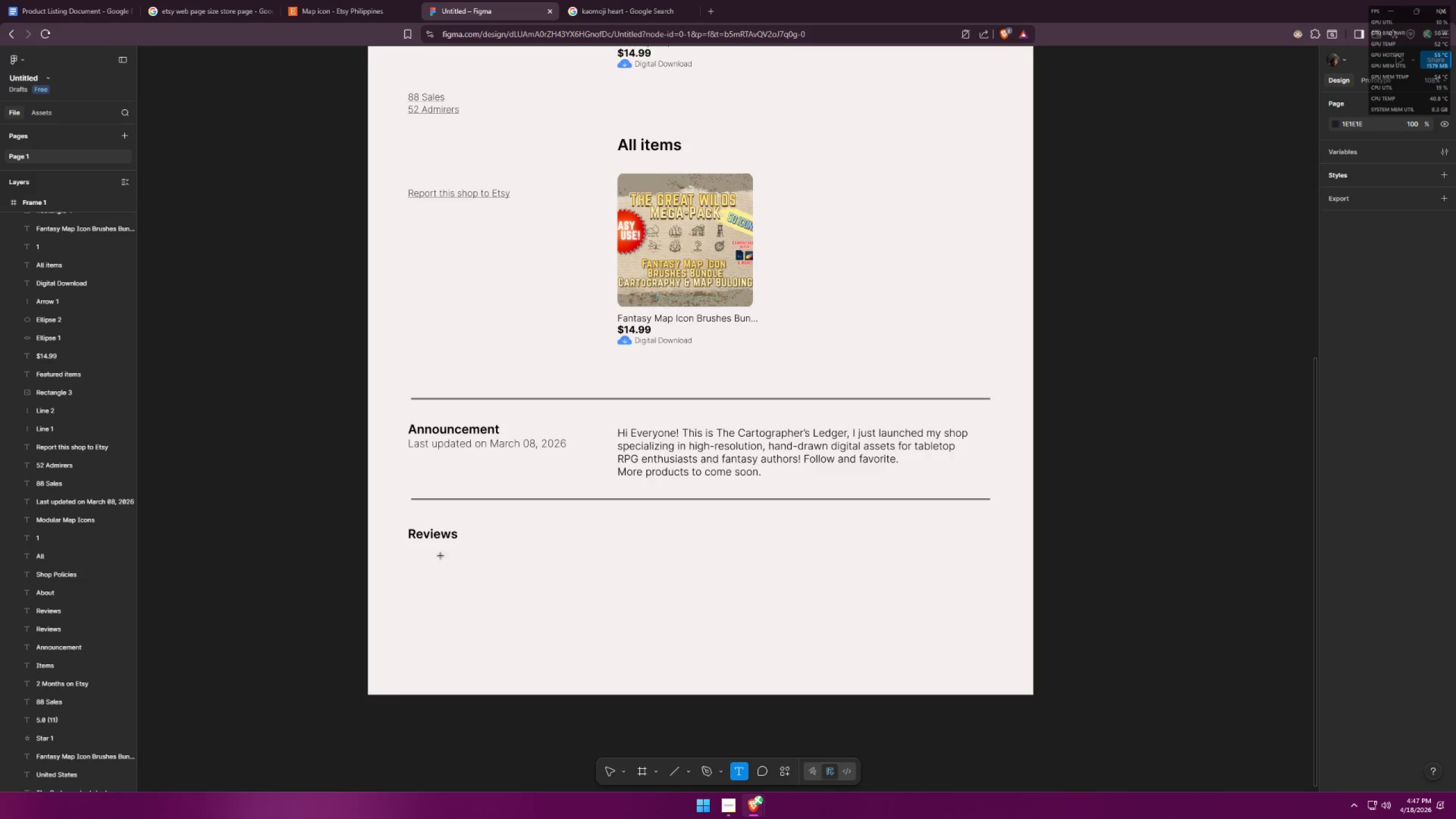 
left_click([433, 560])
 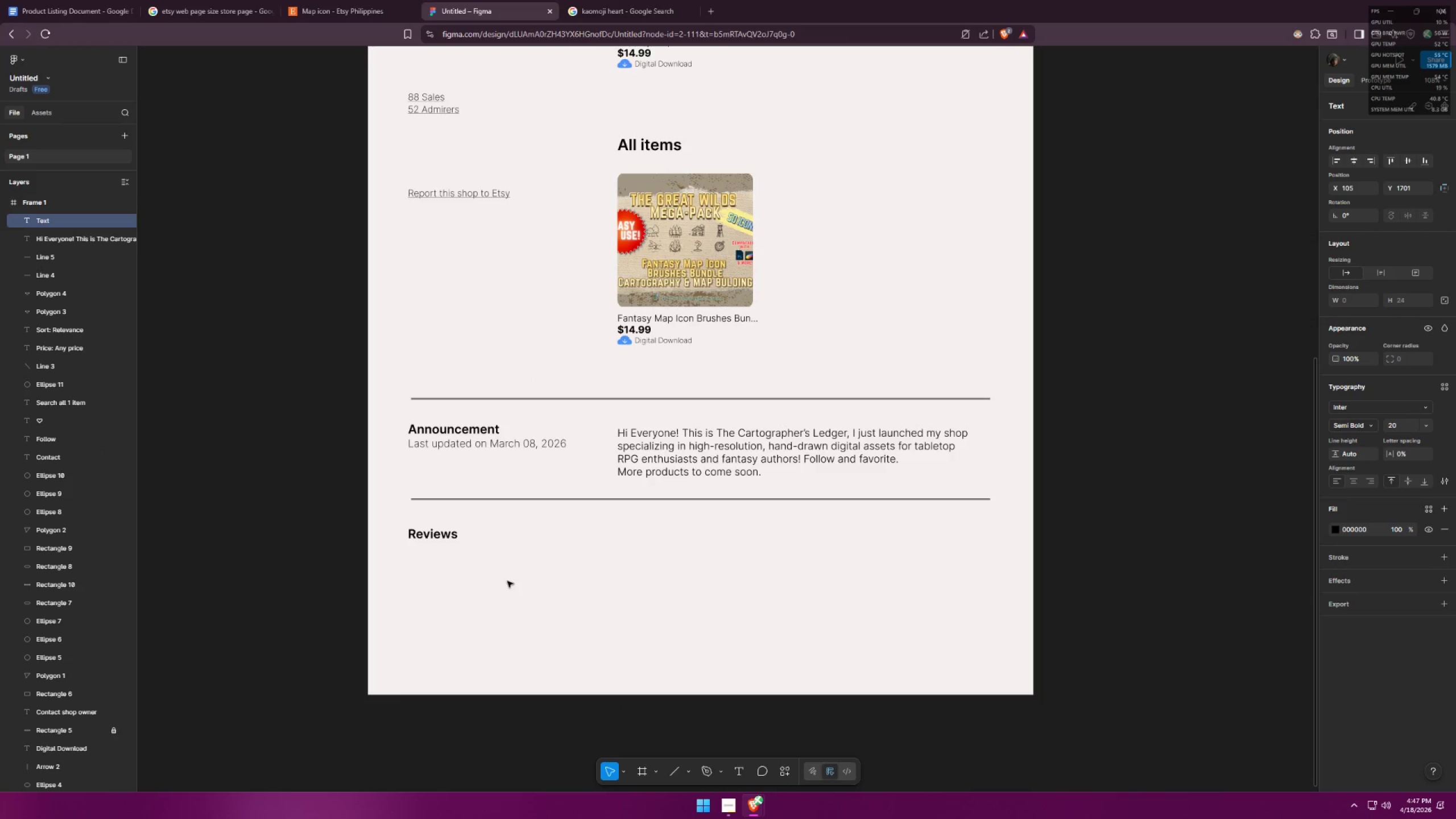 
key(6)
 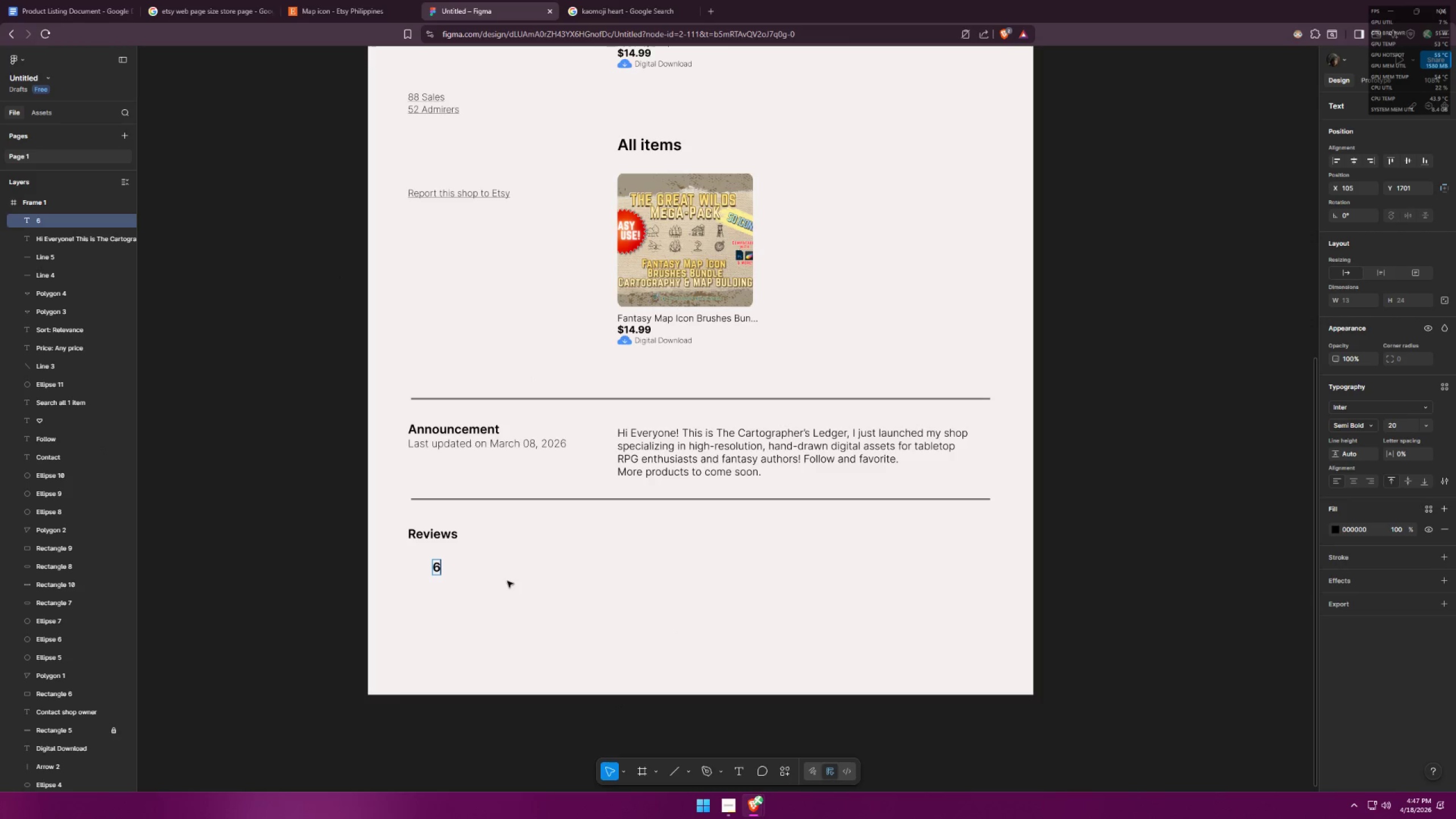 
key(Period)
 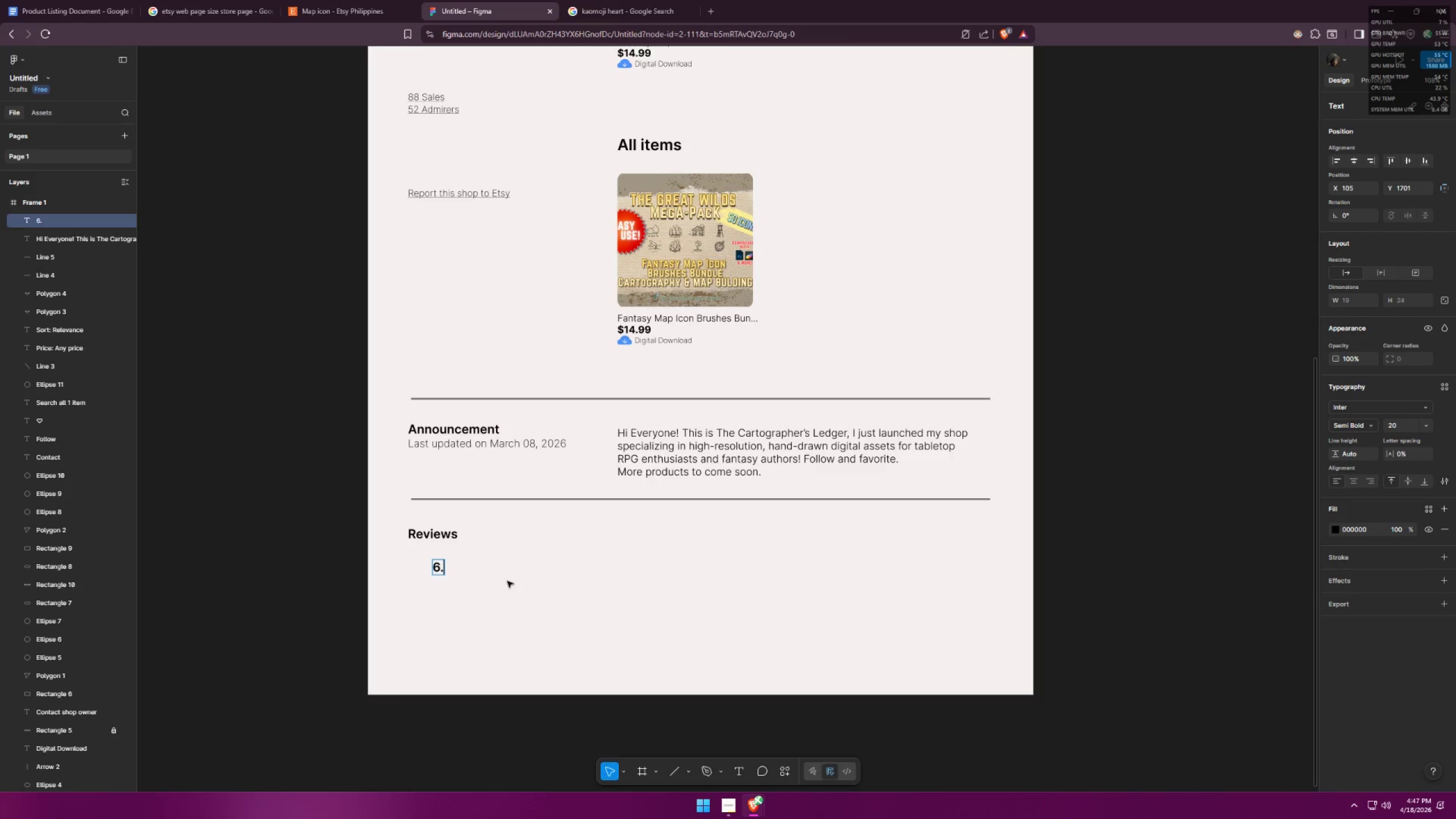 
key(Backspace)
 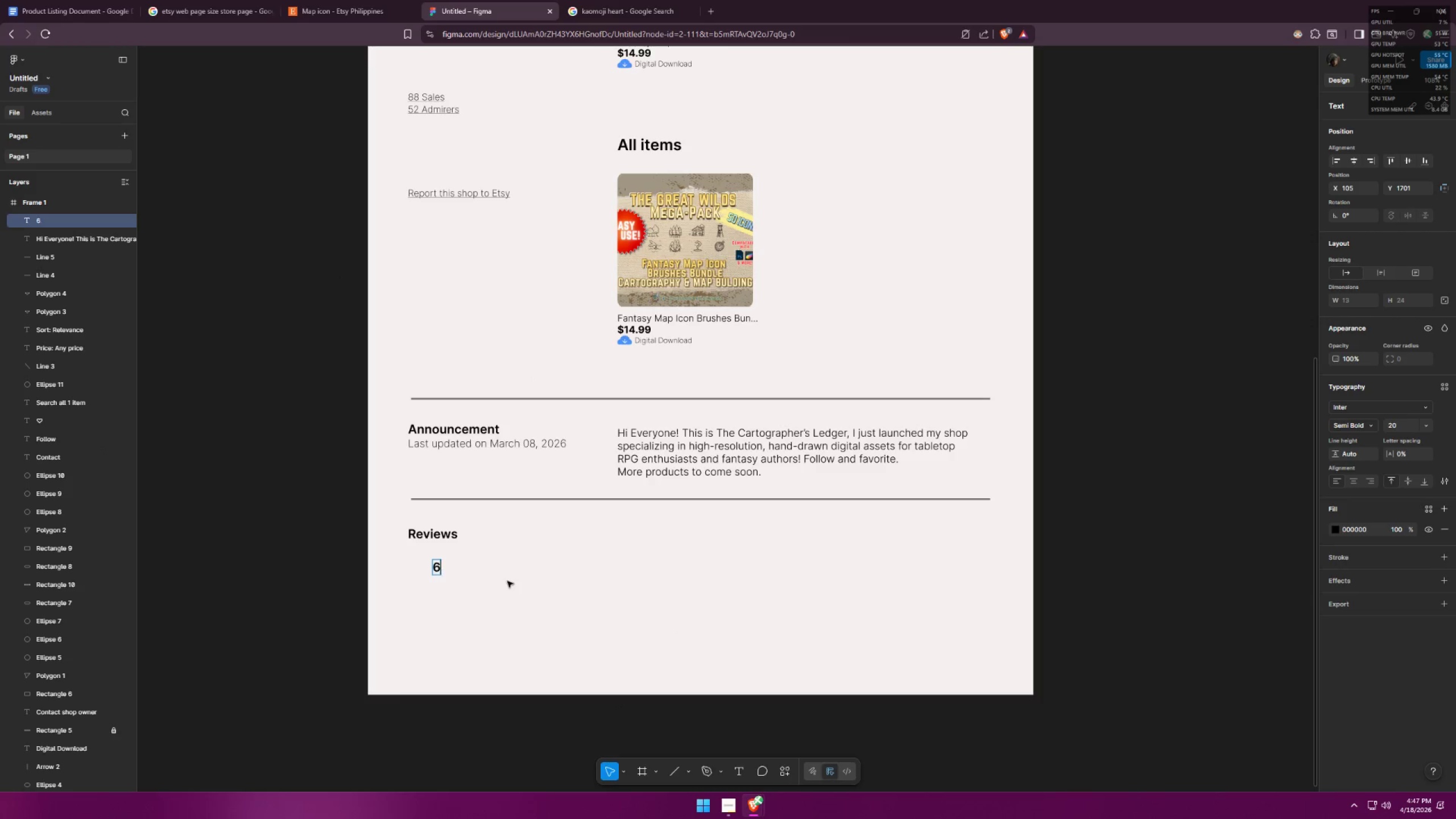 
key(Backspace)
 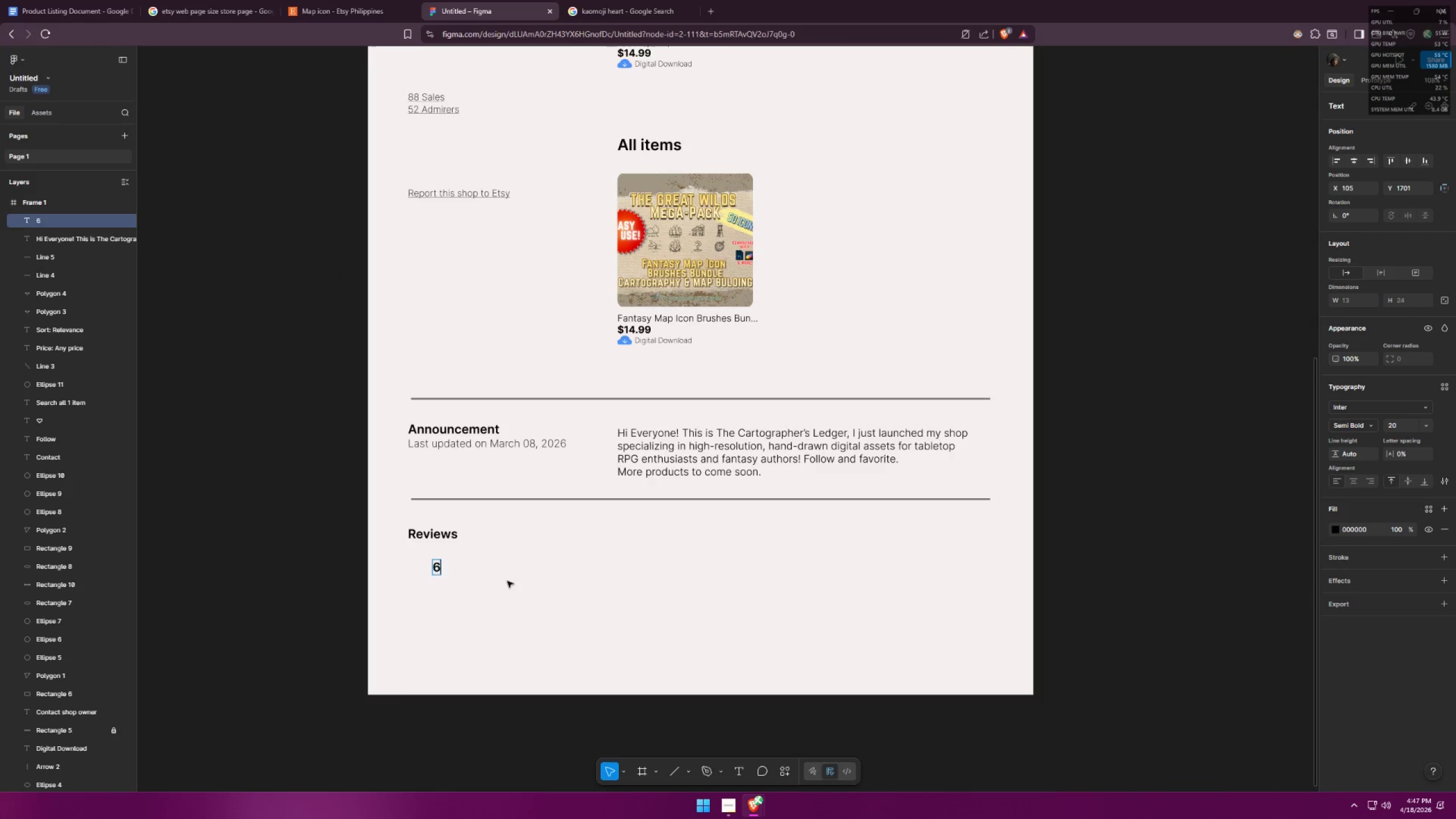 
key(5)
 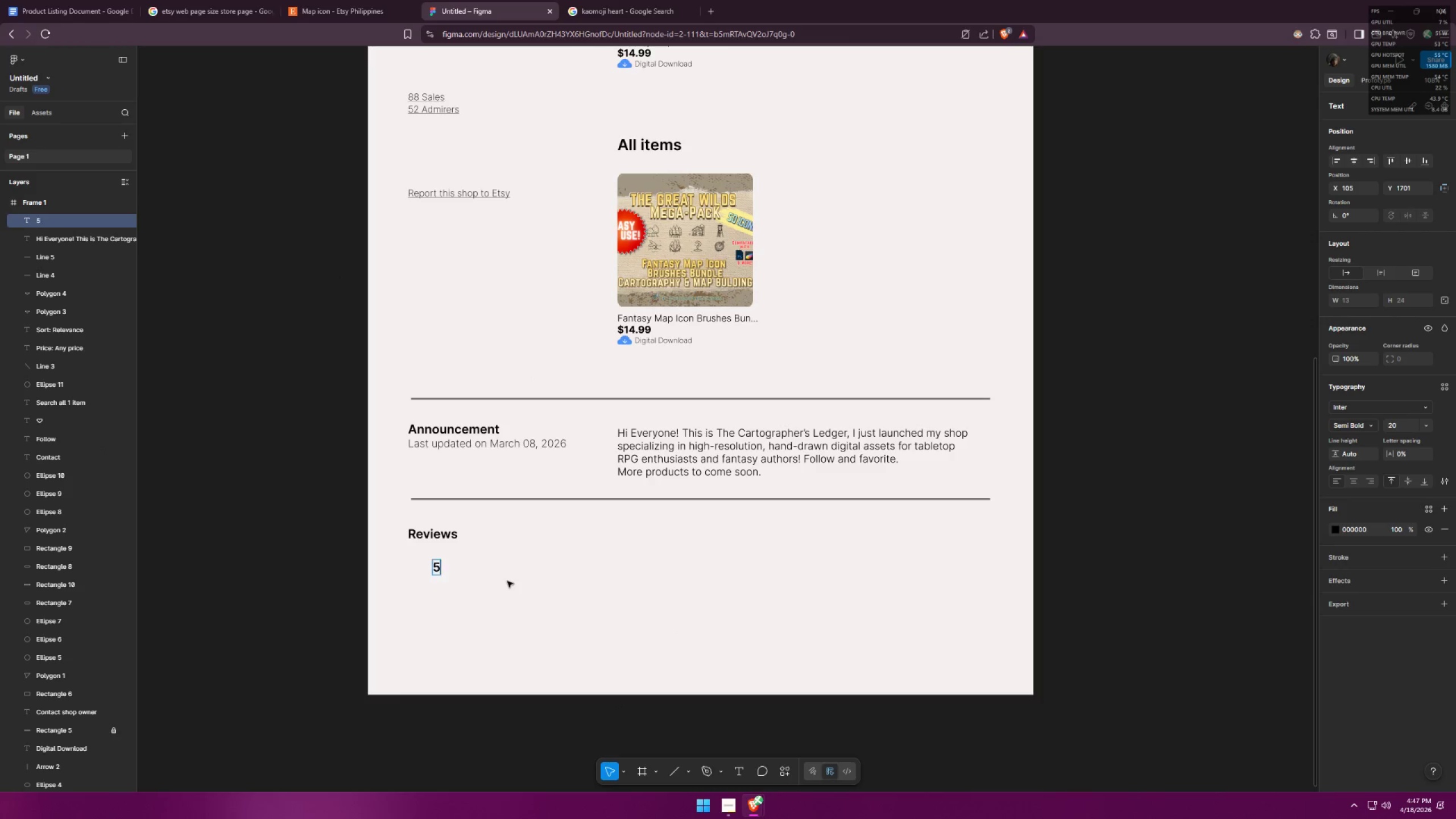 
key(Period)
 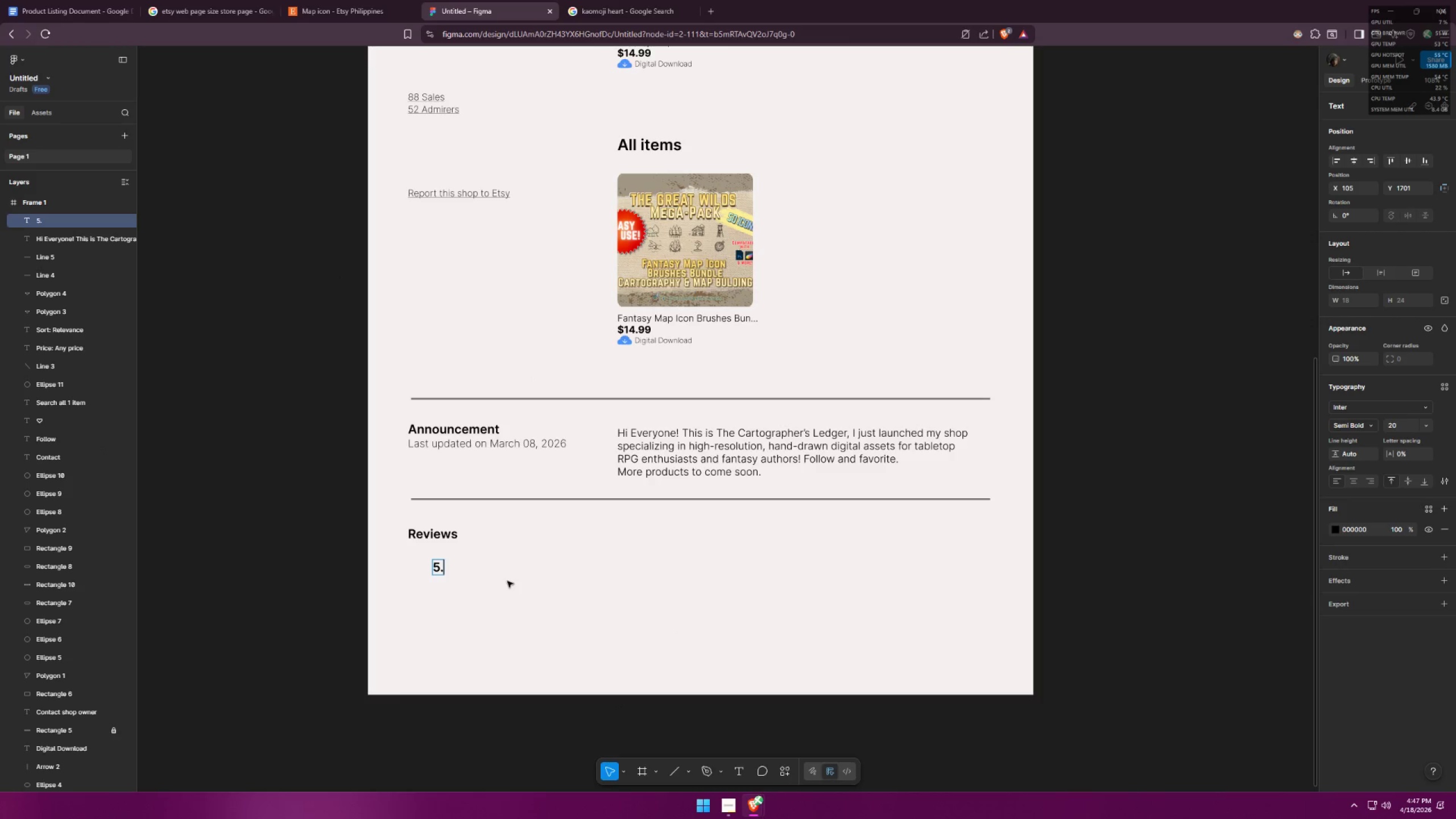 
key(0)
 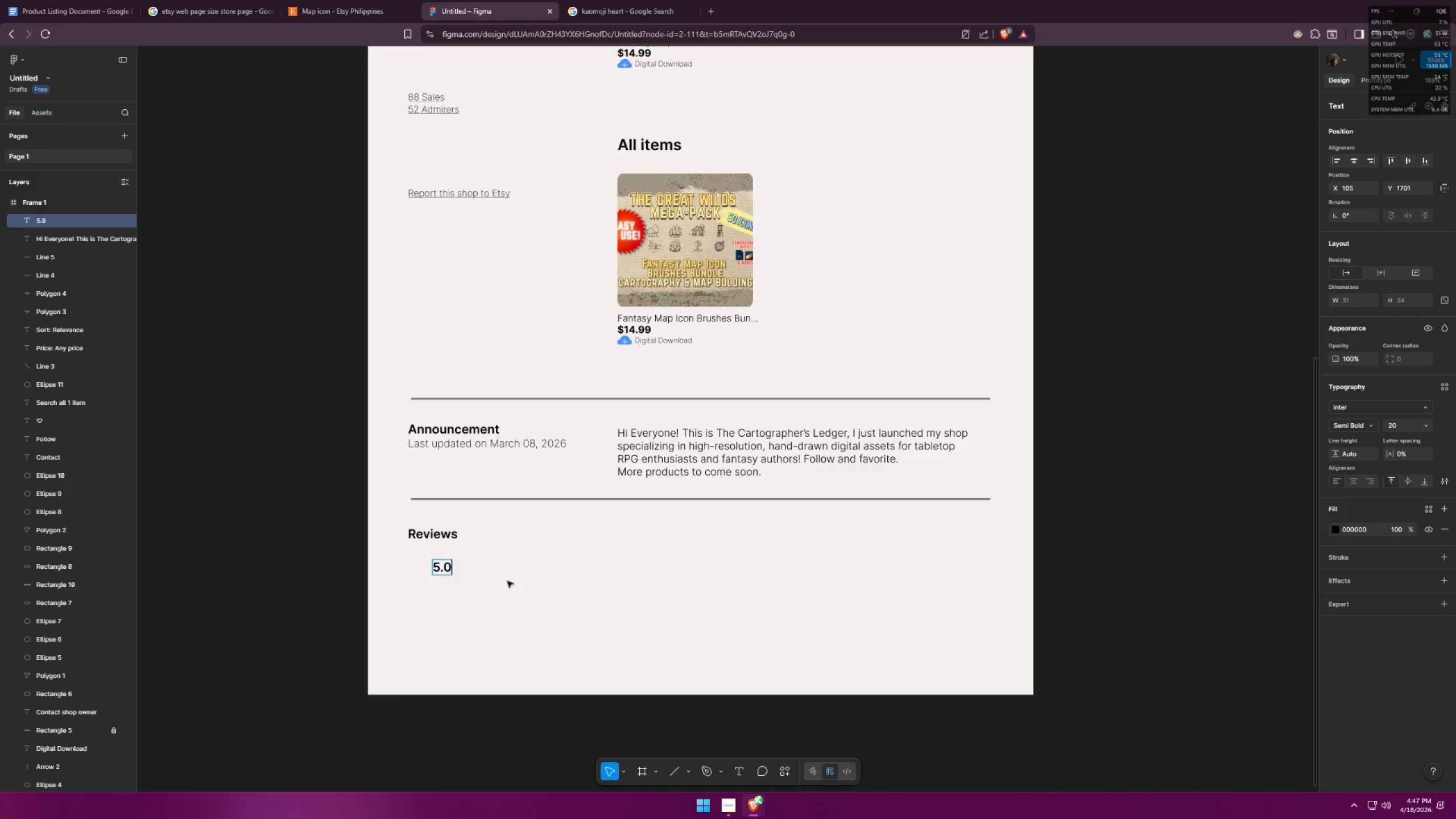 
key(Alt+AltLeft)
 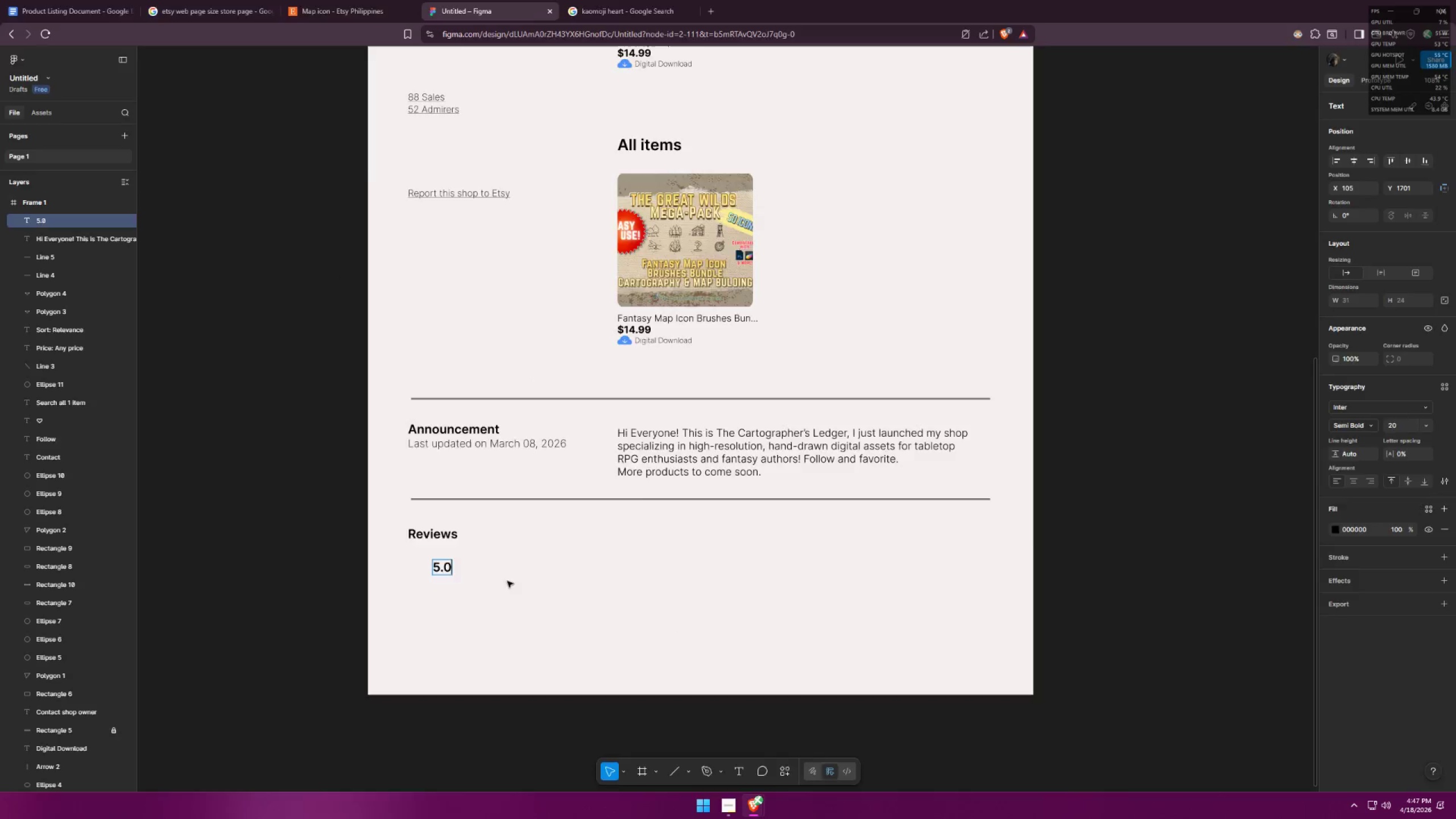 
key(Alt+Tab)
 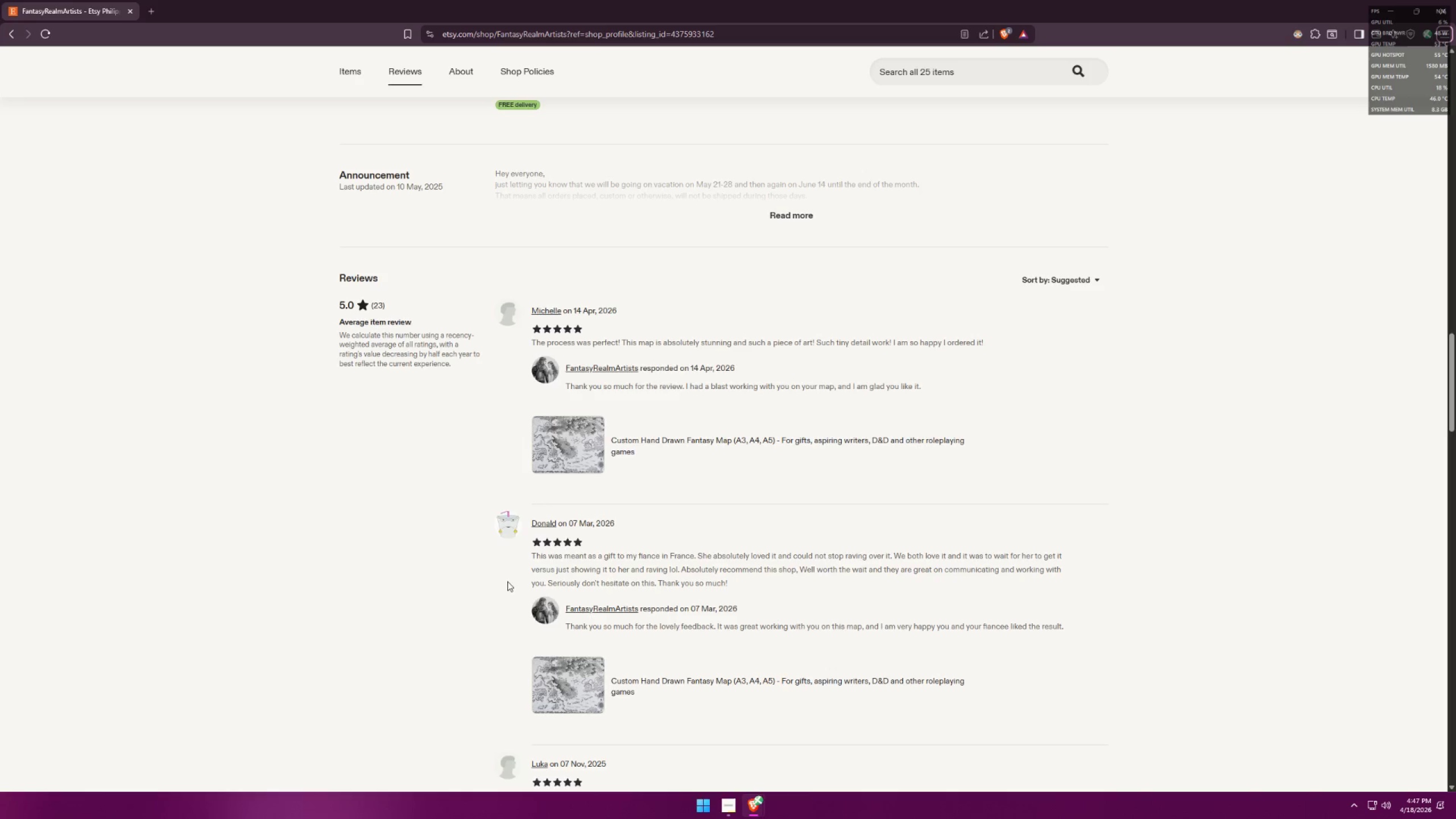 
key(Alt+AltLeft)
 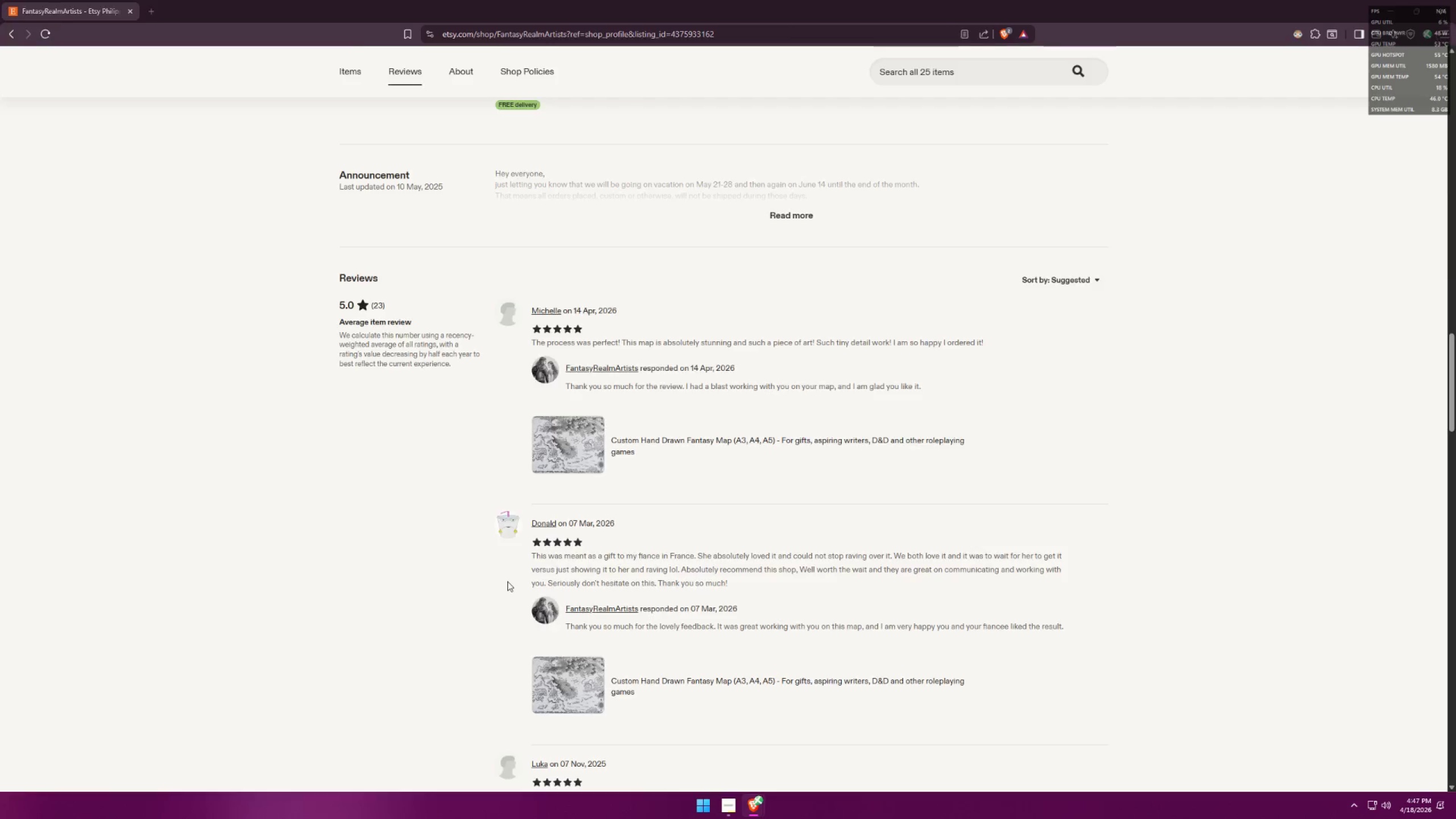 
key(Alt+Tab)
 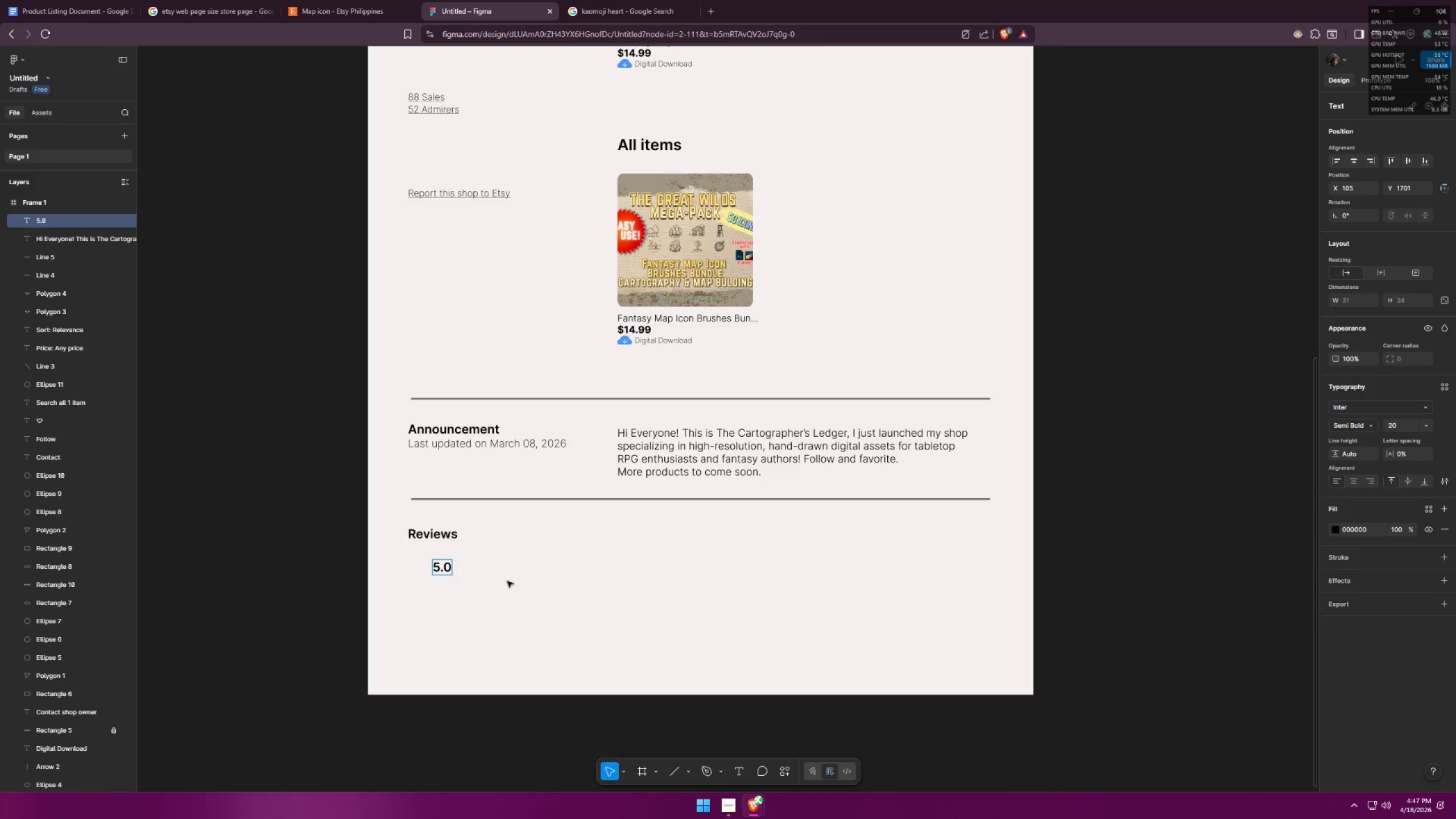 
left_click([515, 582])
 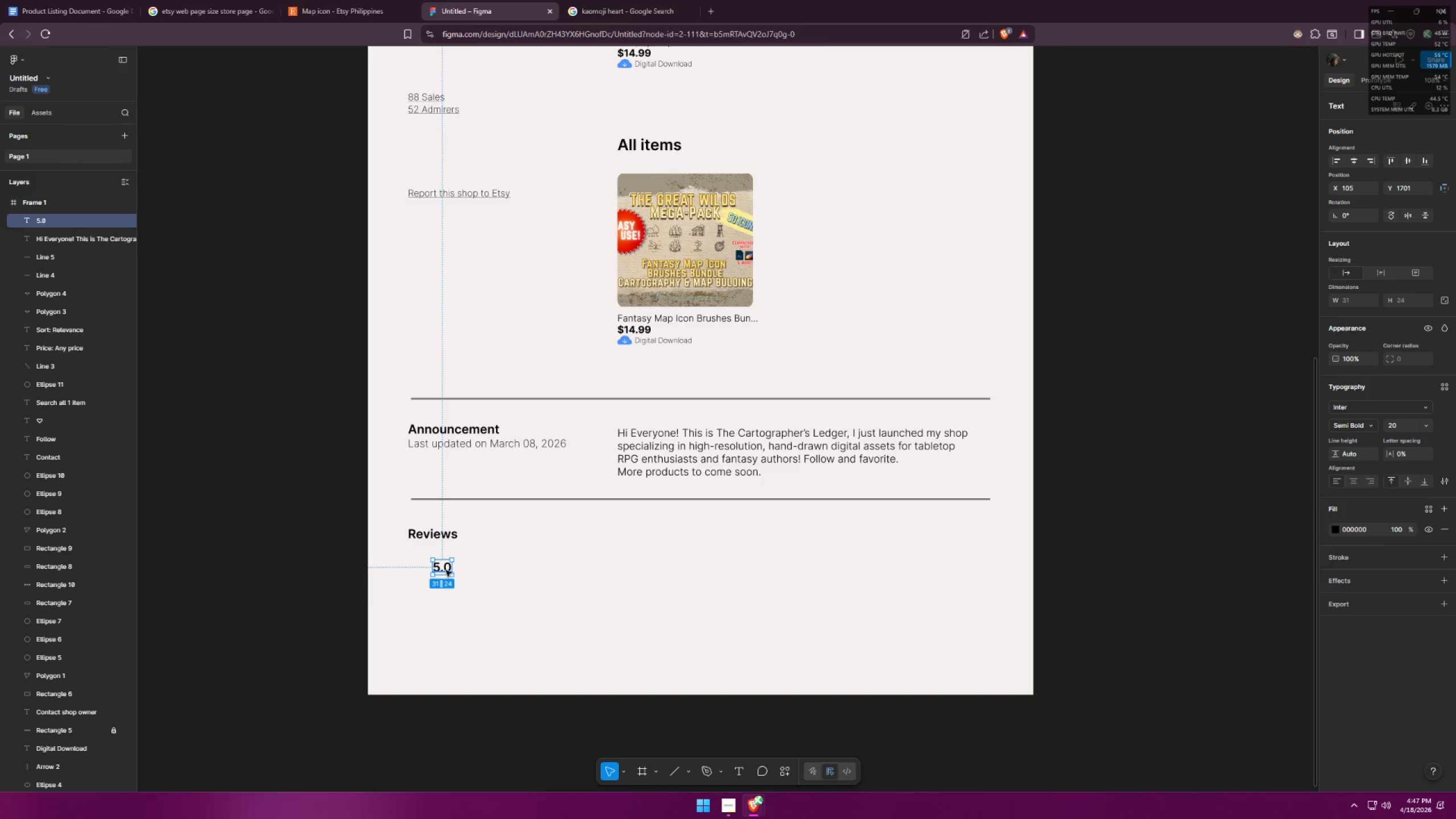 
left_click_drag(start_coordinate=[446, 569], to_coordinate=[422, 558])
 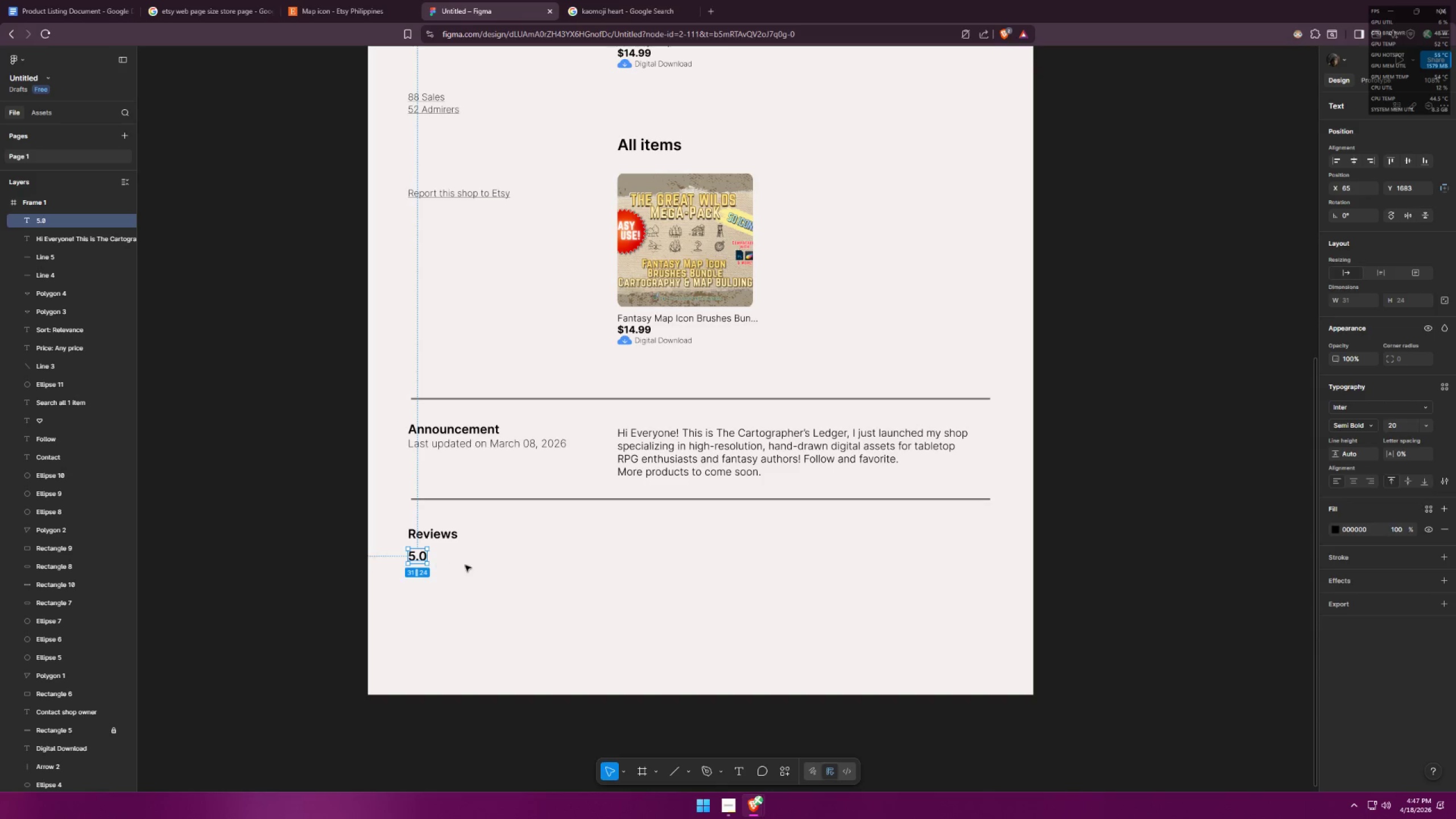 
left_click([465, 565])
 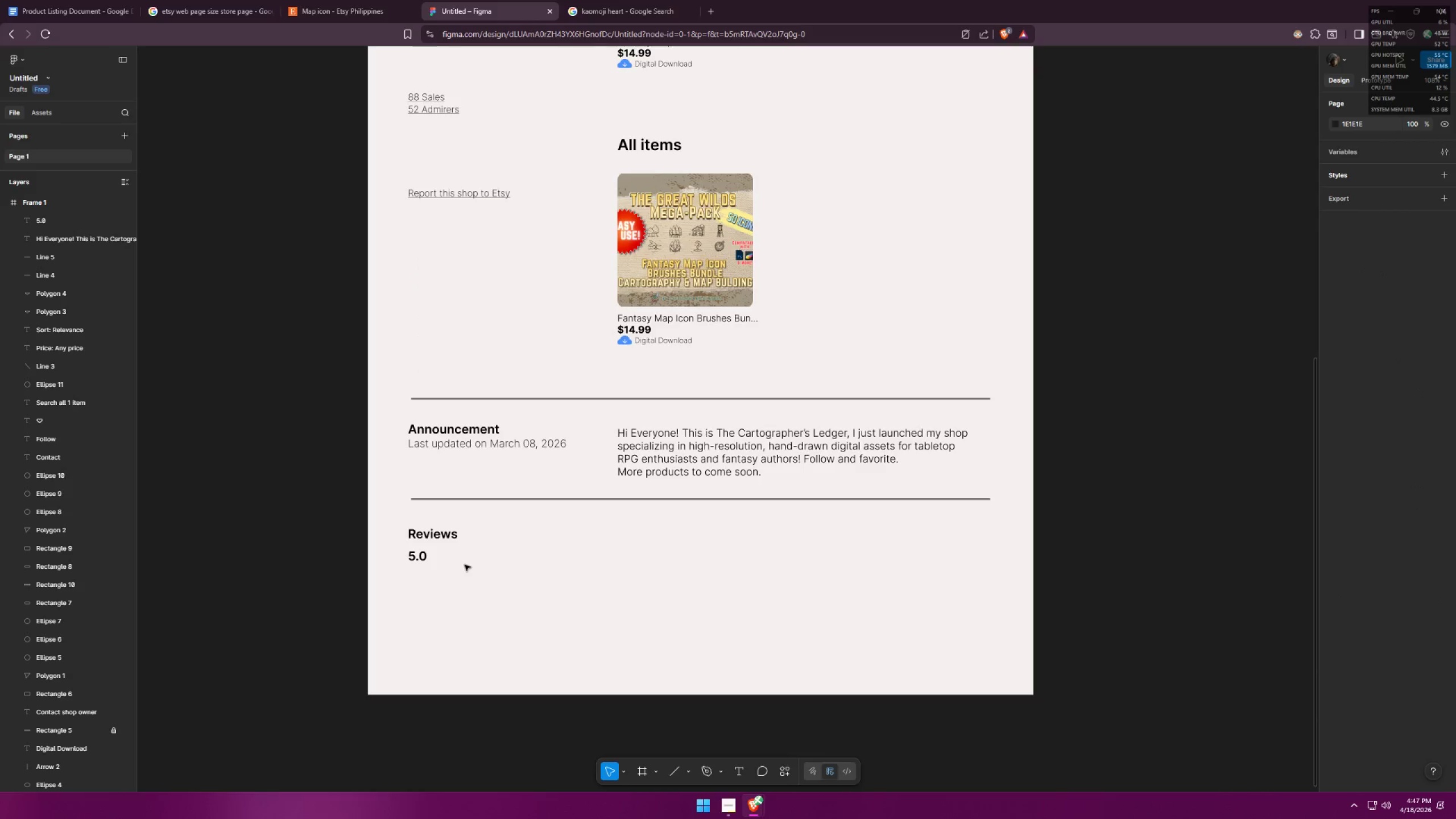 
key(Alt+AltLeft)
 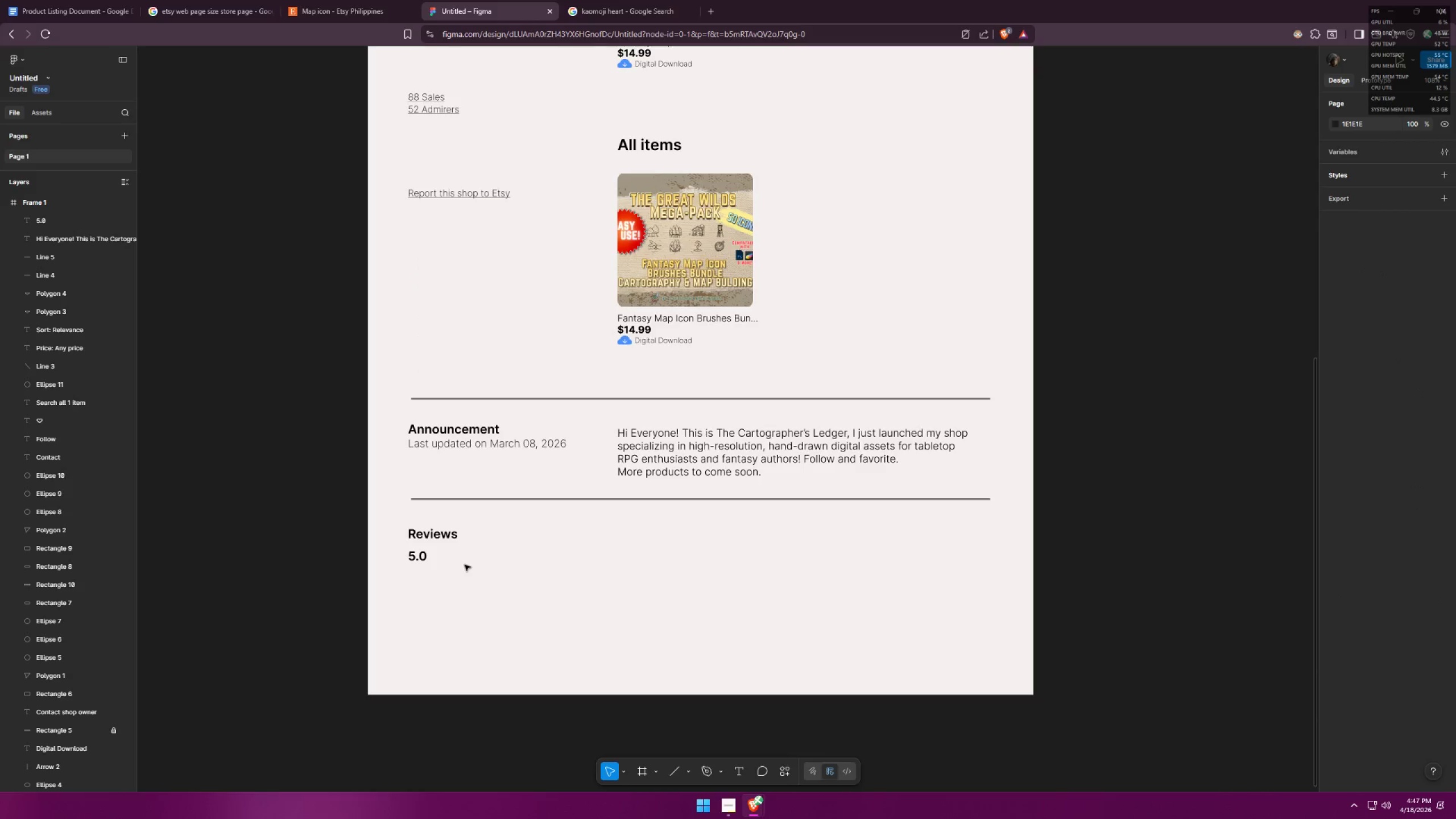 
key(Alt+Tab)
 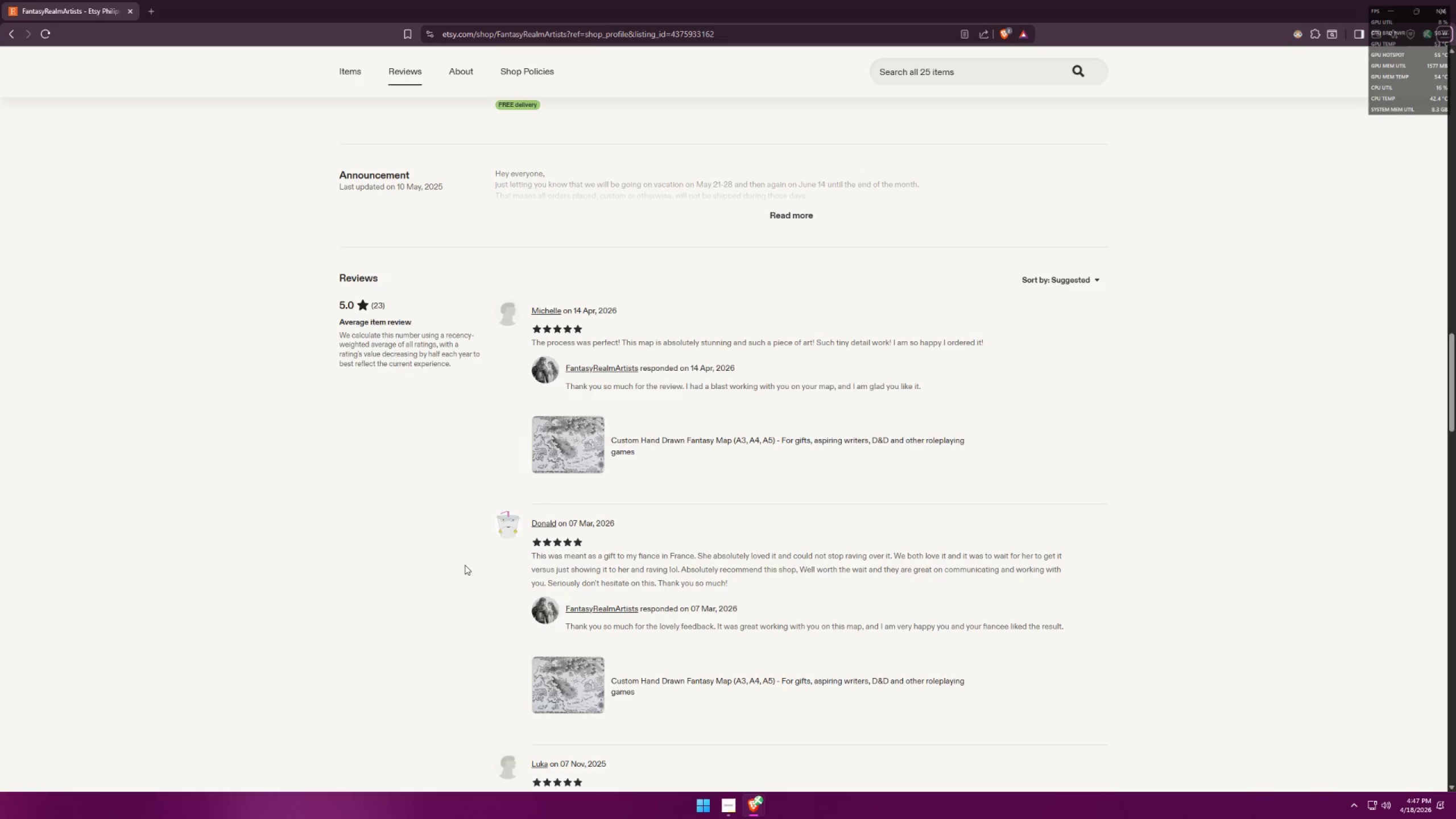 
key(Alt+AltLeft)
 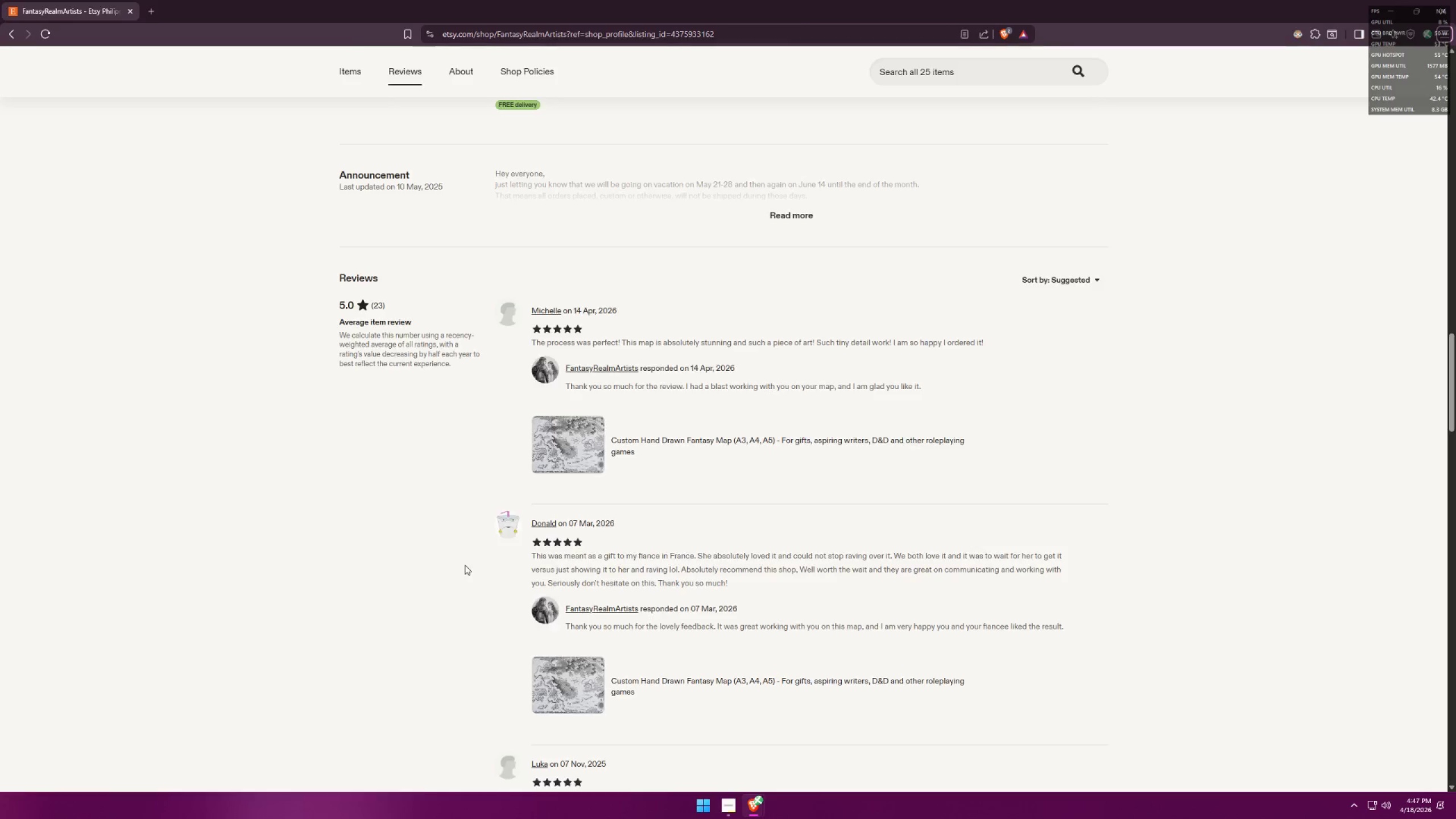 
key(Alt+Tab)
 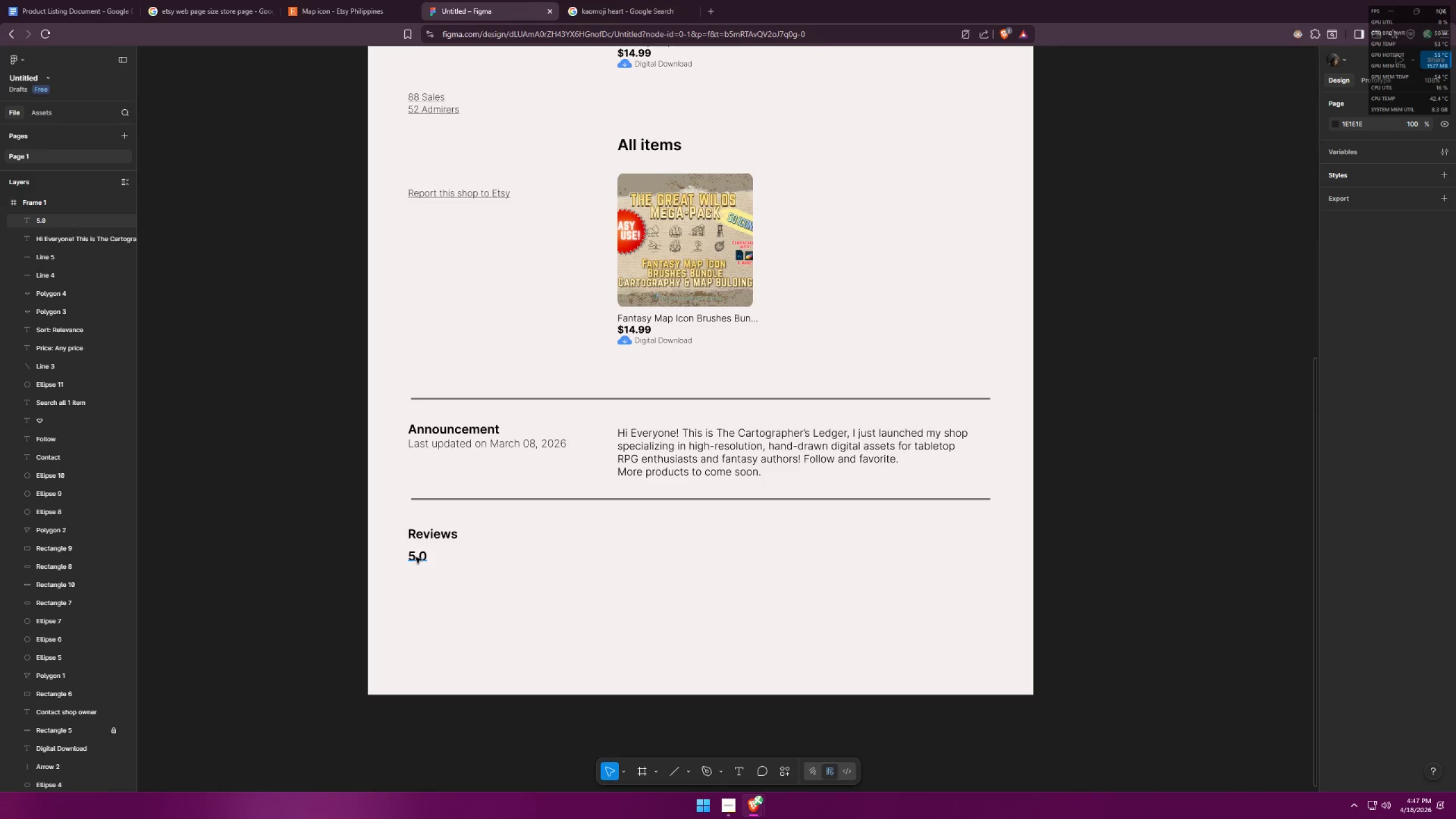 
left_click_drag(start_coordinate=[417, 557], to_coordinate=[418, 563])
 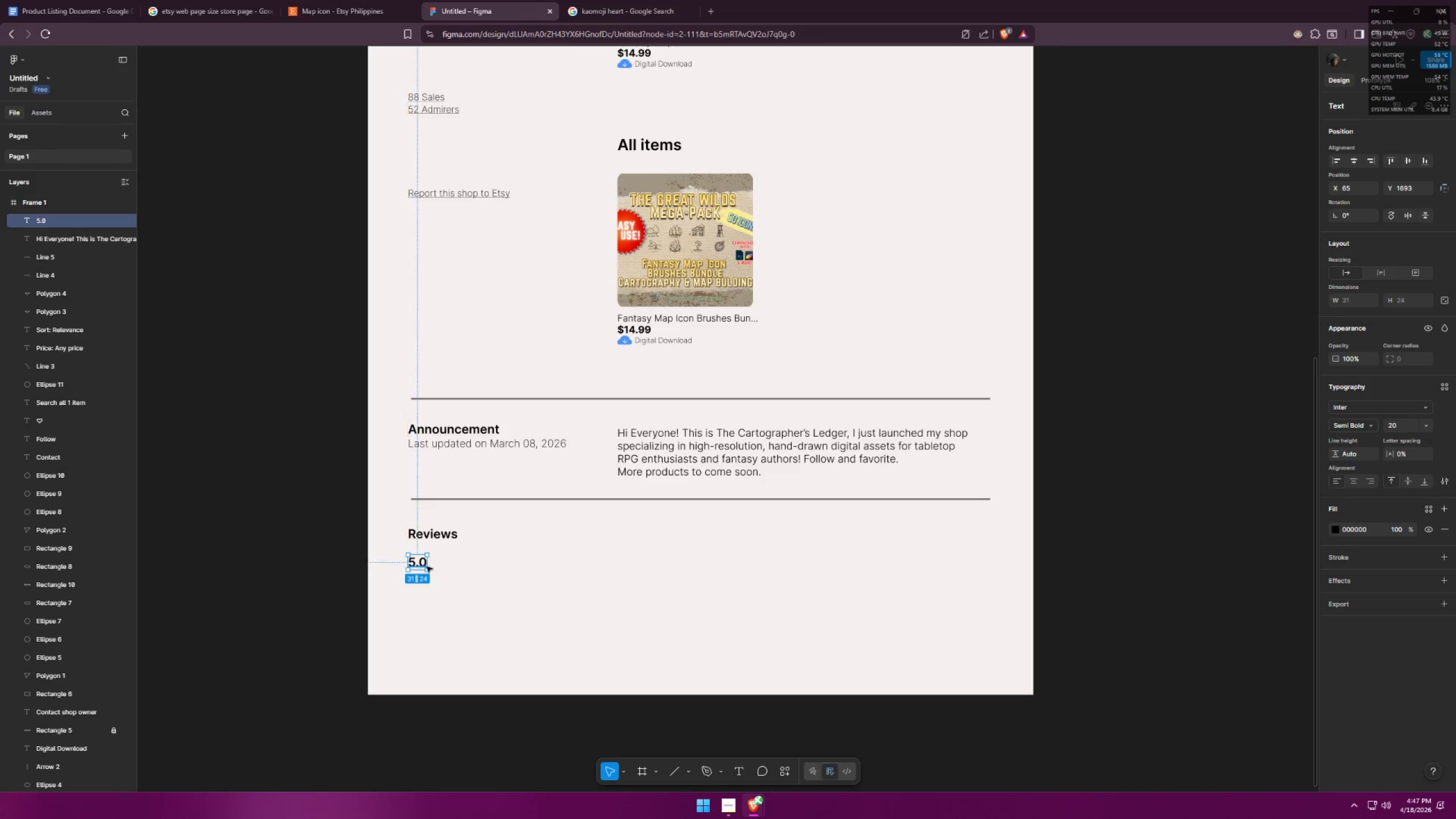 
left_click([440, 570])
 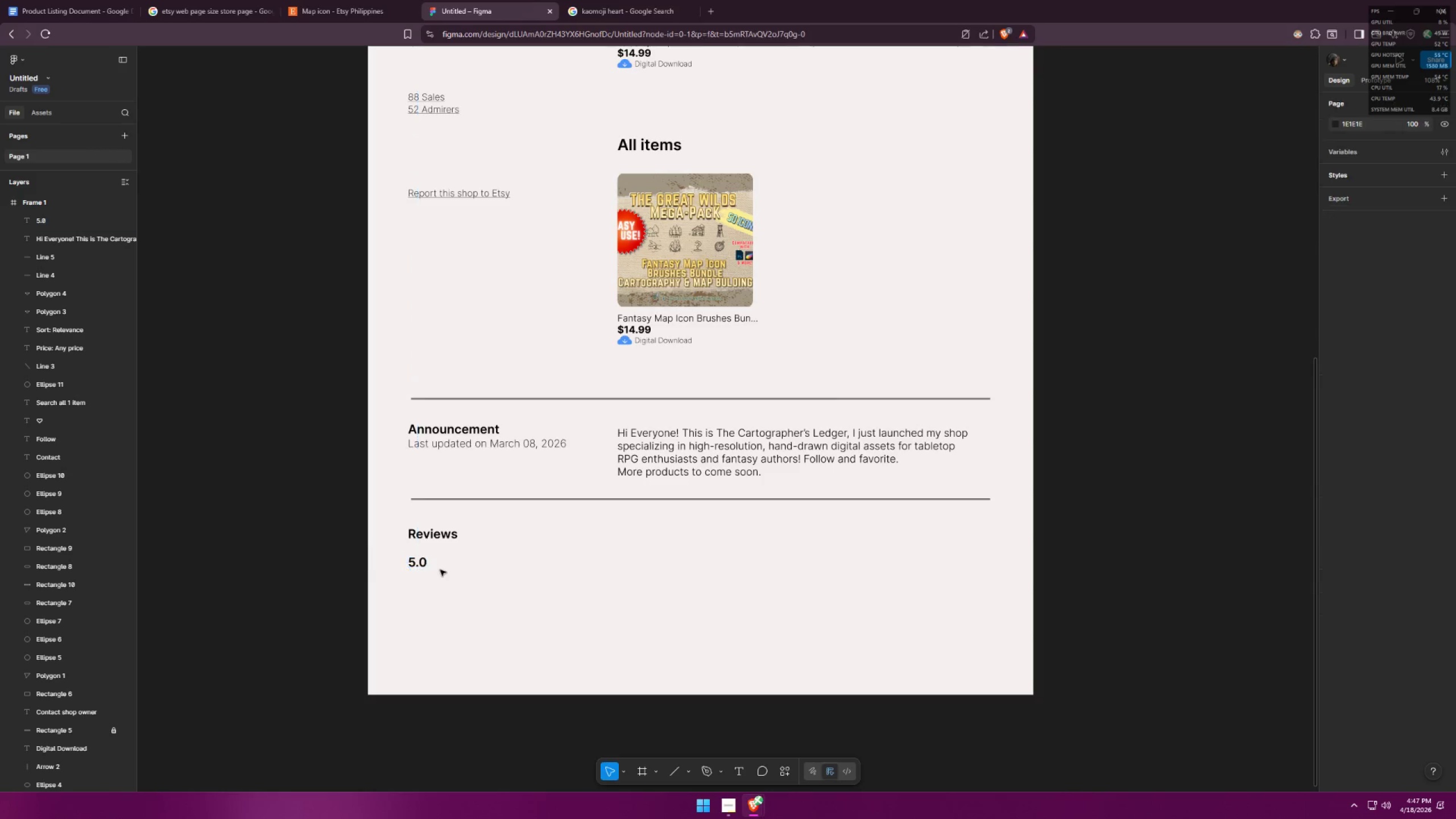 
key(Alt+AltLeft)
 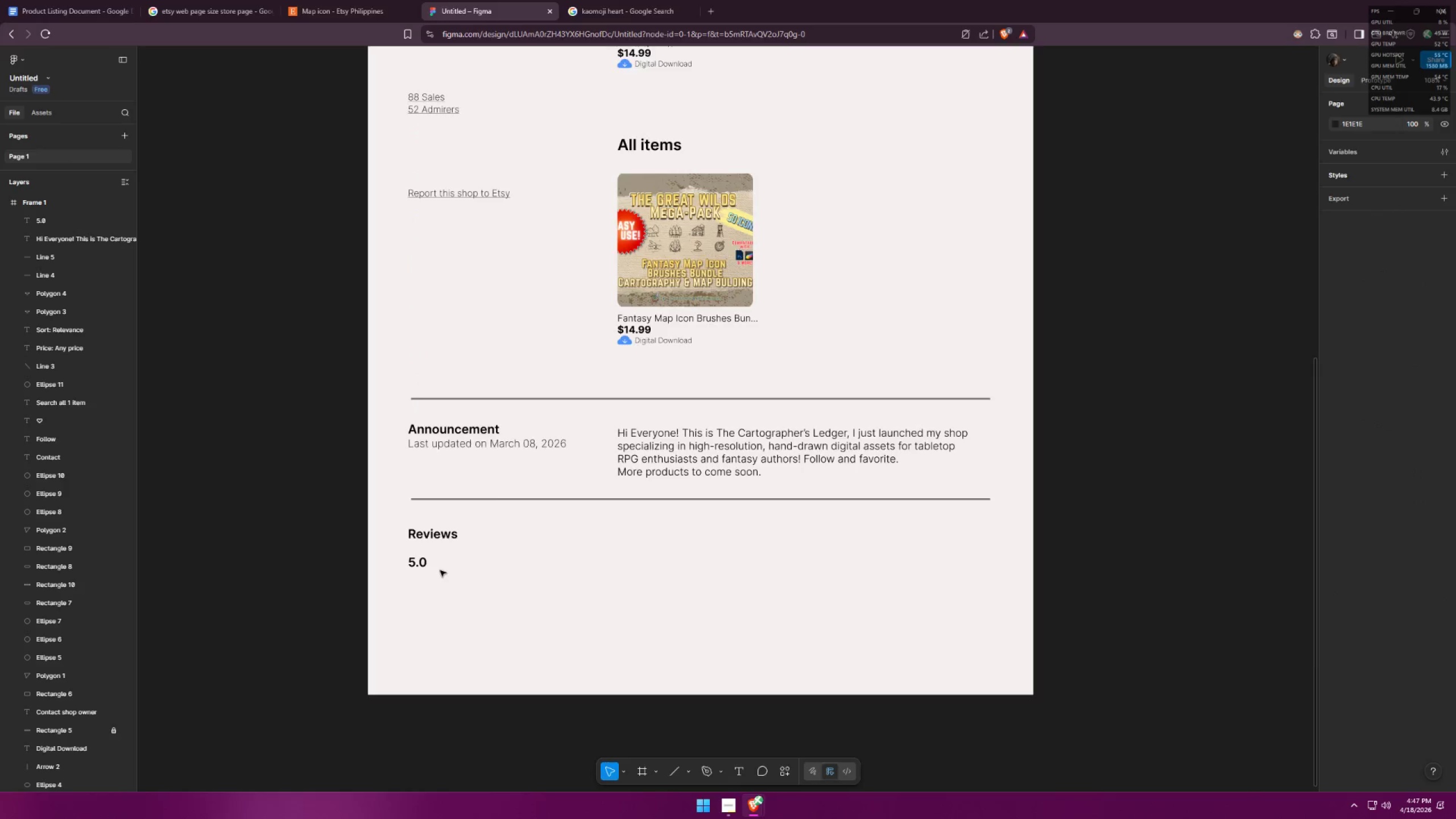 
key(Alt+Tab)
 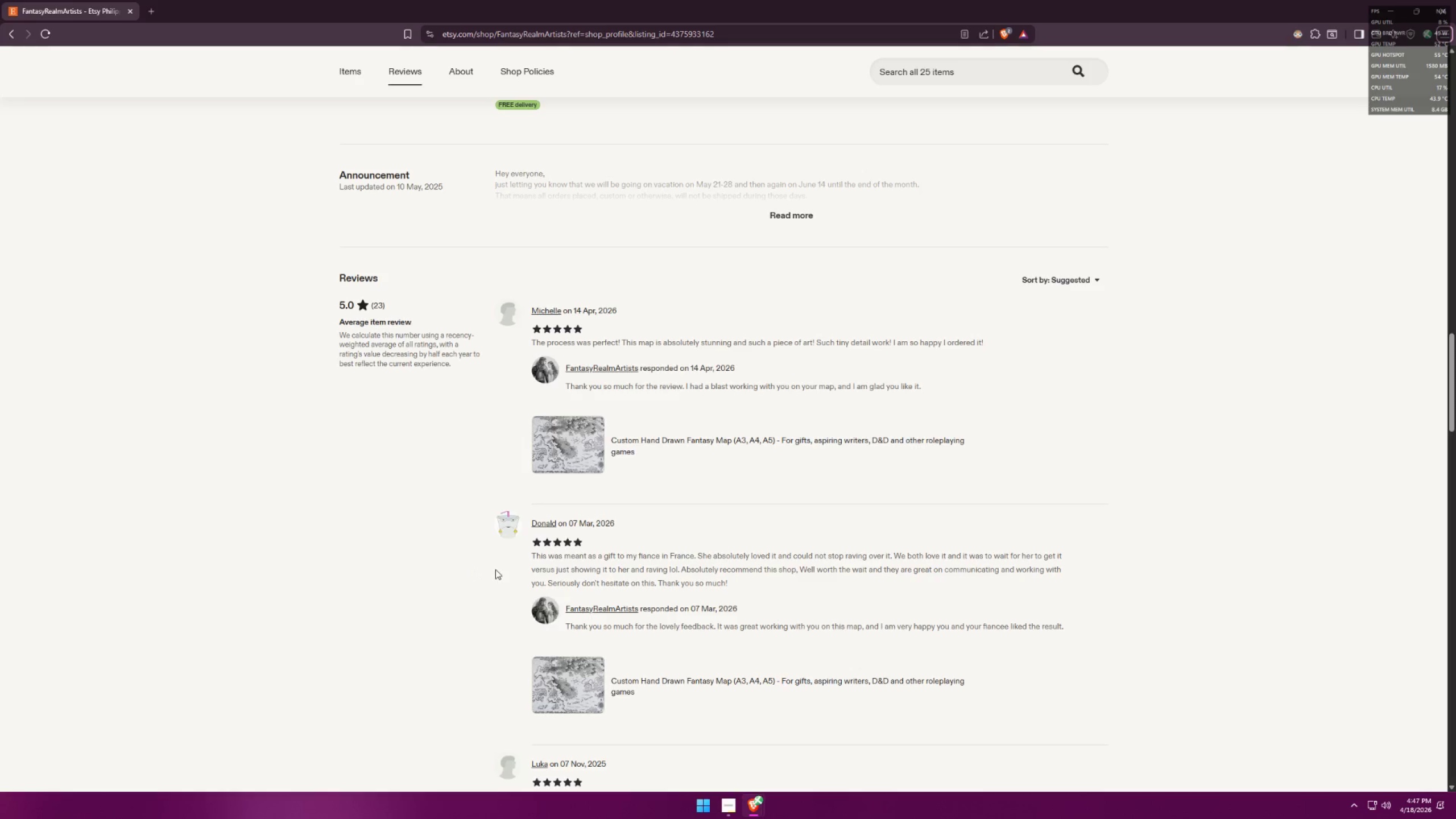 
key(Alt+AltLeft)
 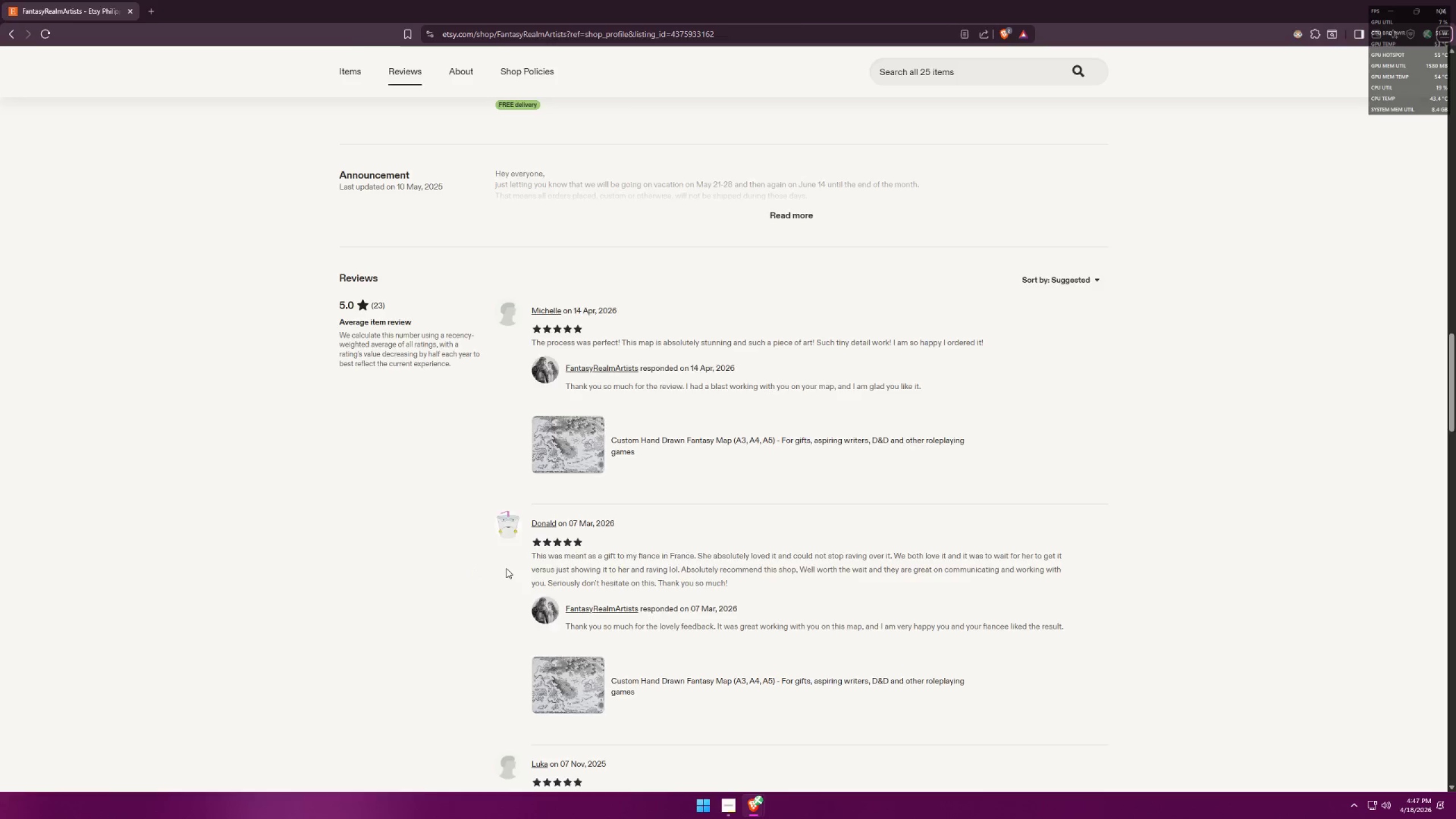 
key(Alt+Tab)
 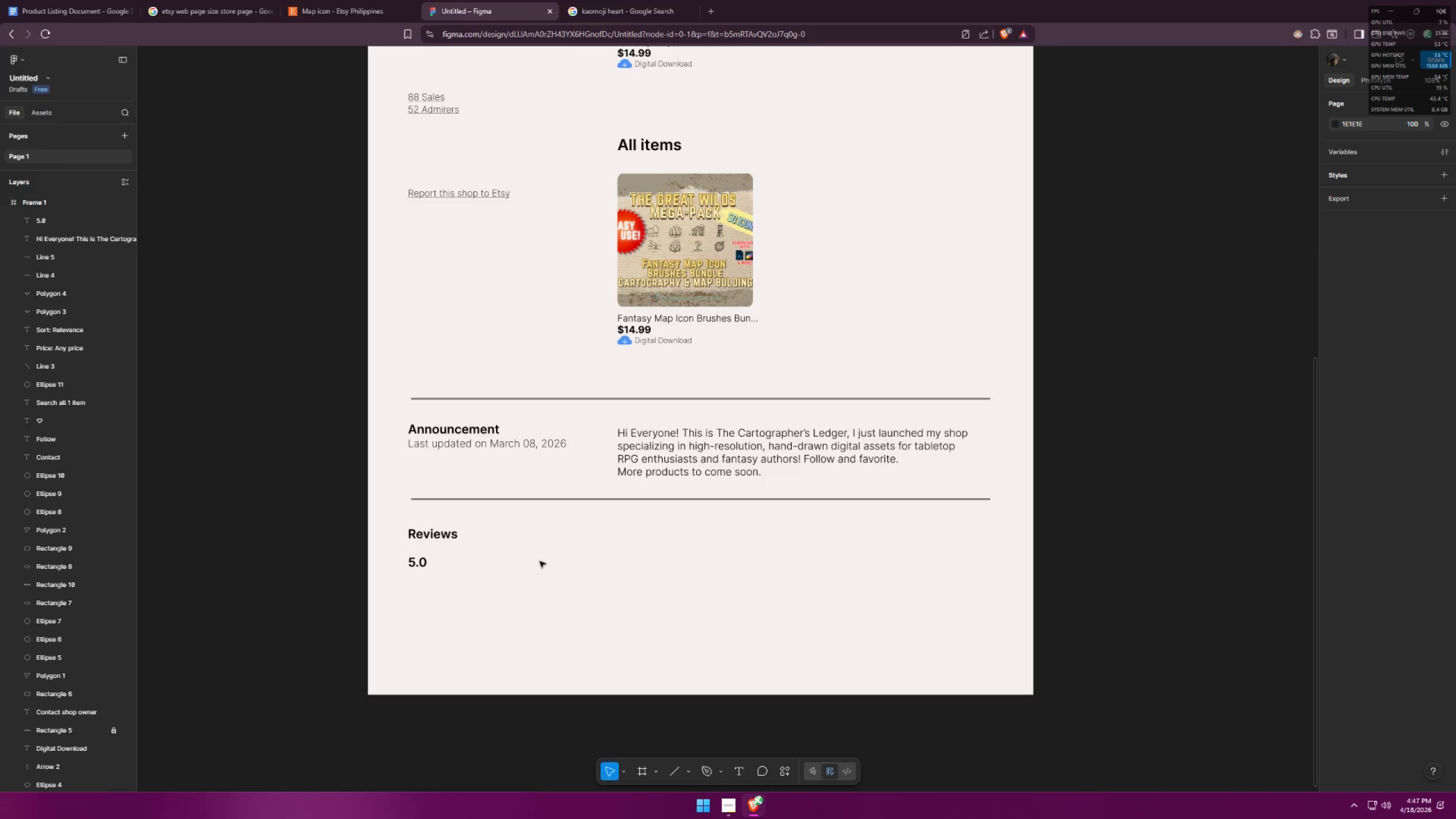 
scroll: coordinate [566, 570], scroll_direction: up, amount: 2.0
 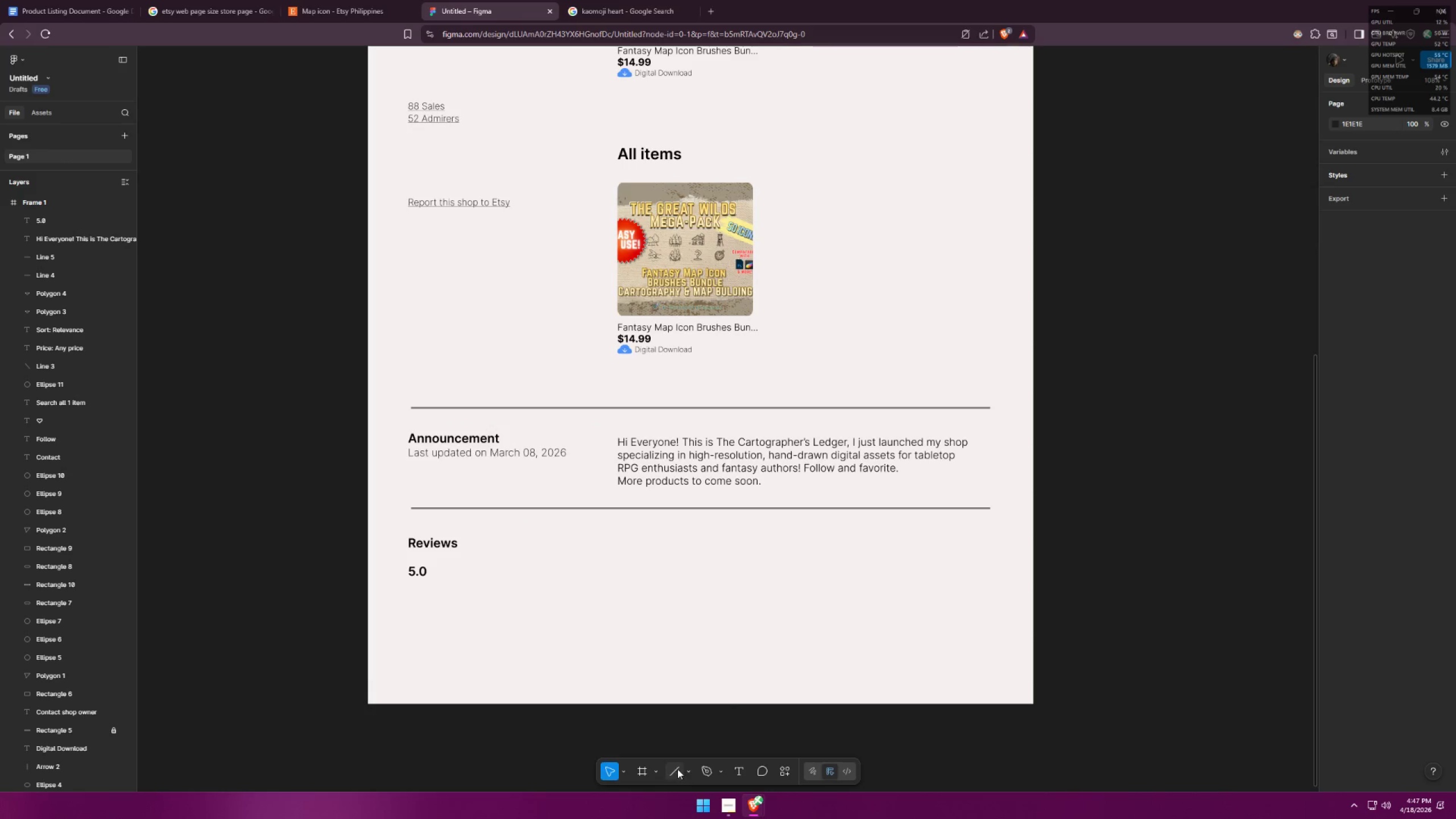 
left_click([677, 769])
 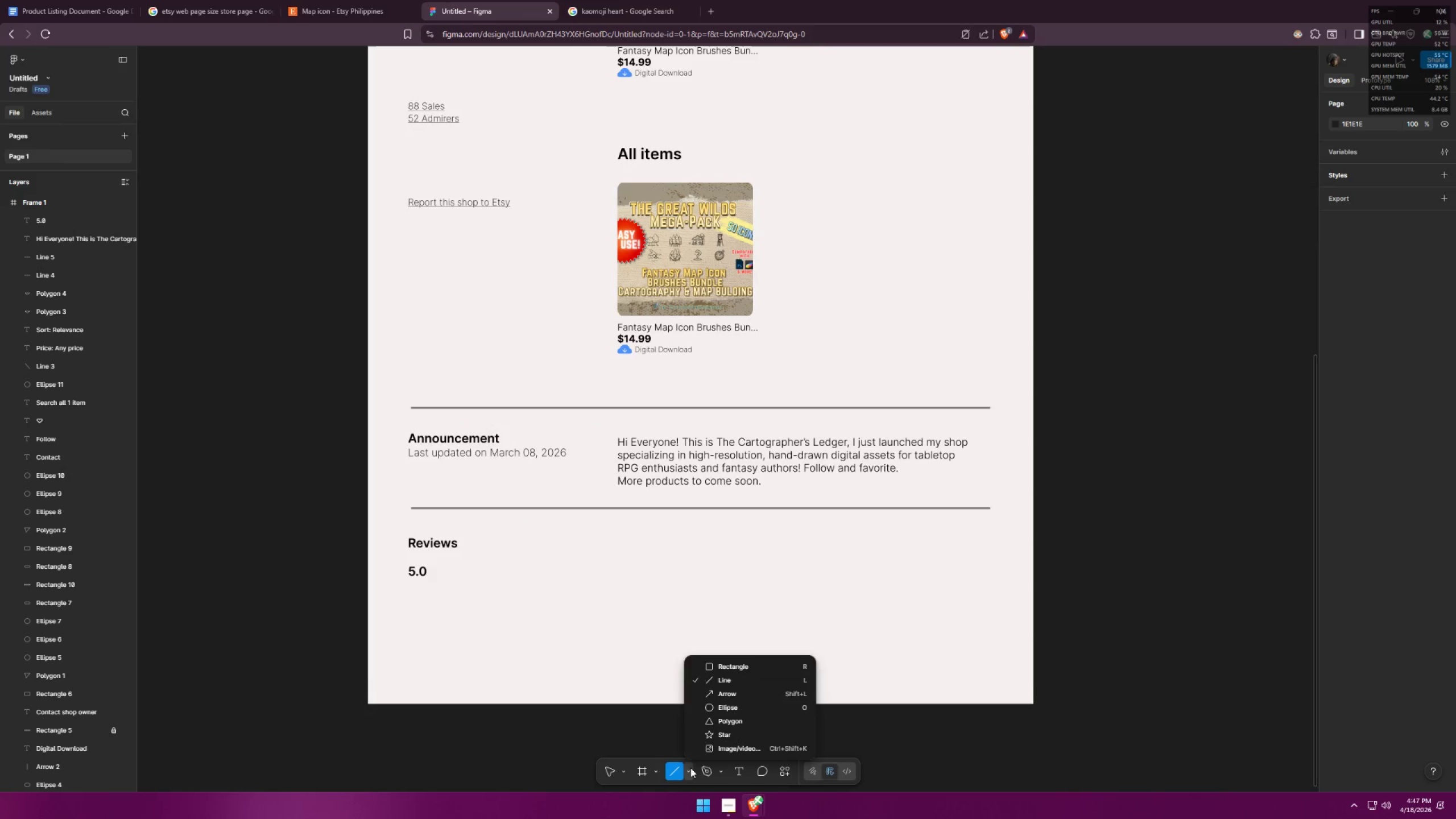 
left_click([708, 731])
 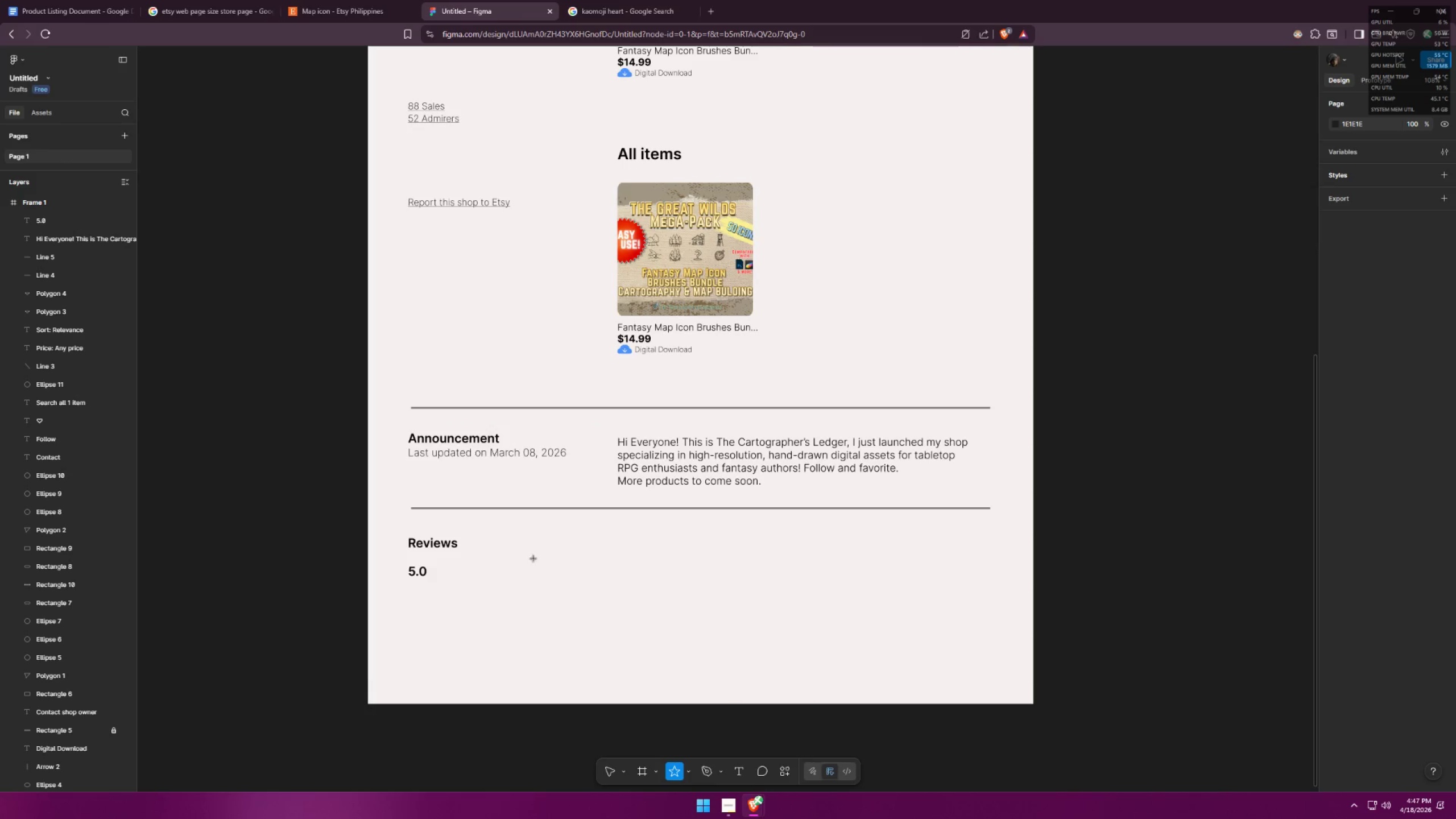 
hold_key(key=ShiftLeft, duration=1.5)
left_click_drag(start_coordinate=[527, 557], to_coordinate=[540, 574])
 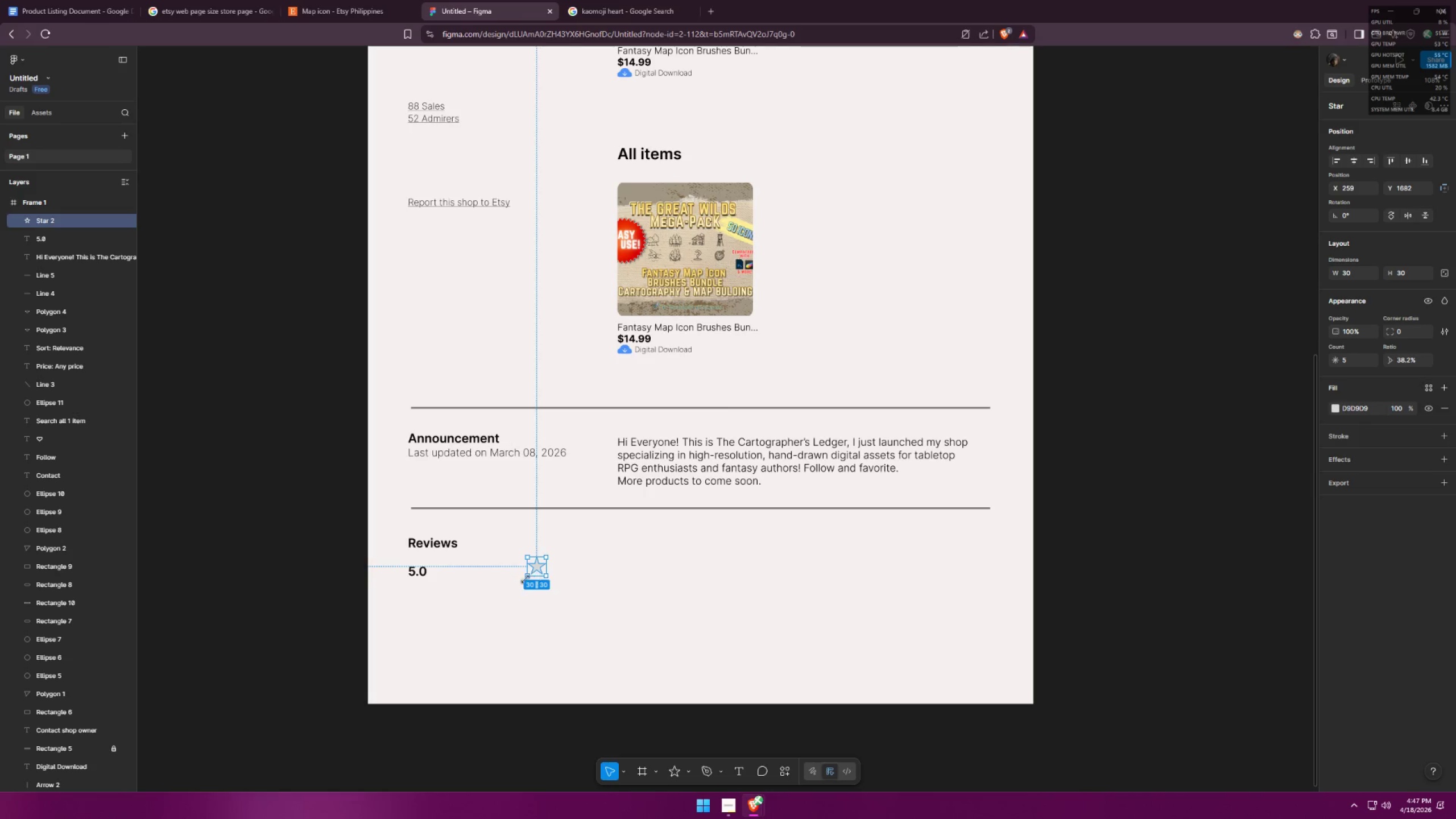 
hold_key(key=ShiftLeft, duration=0.67)
 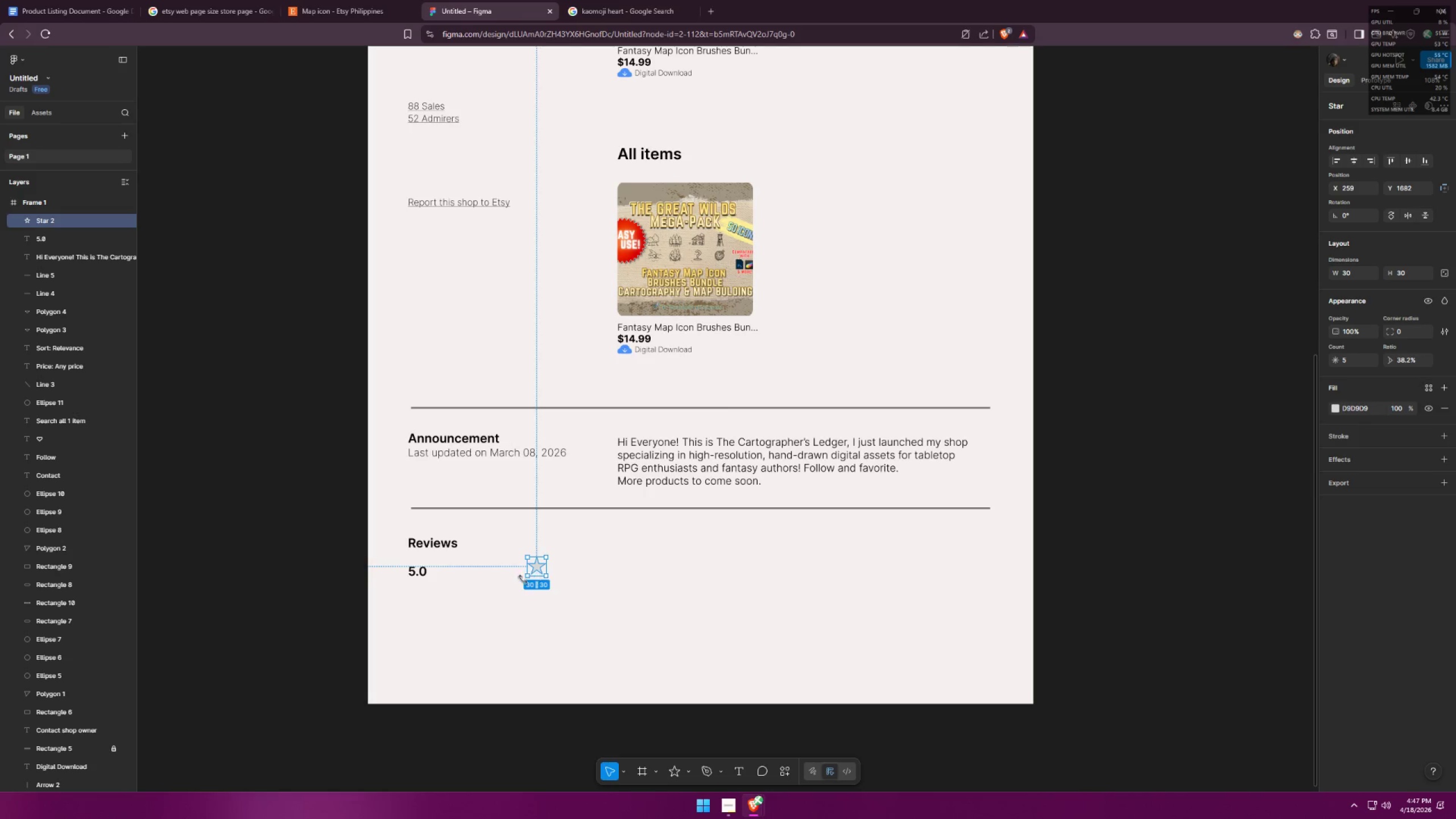 
left_click_drag(start_coordinate=[1401, 330], to_coordinate=[1378, 328])
 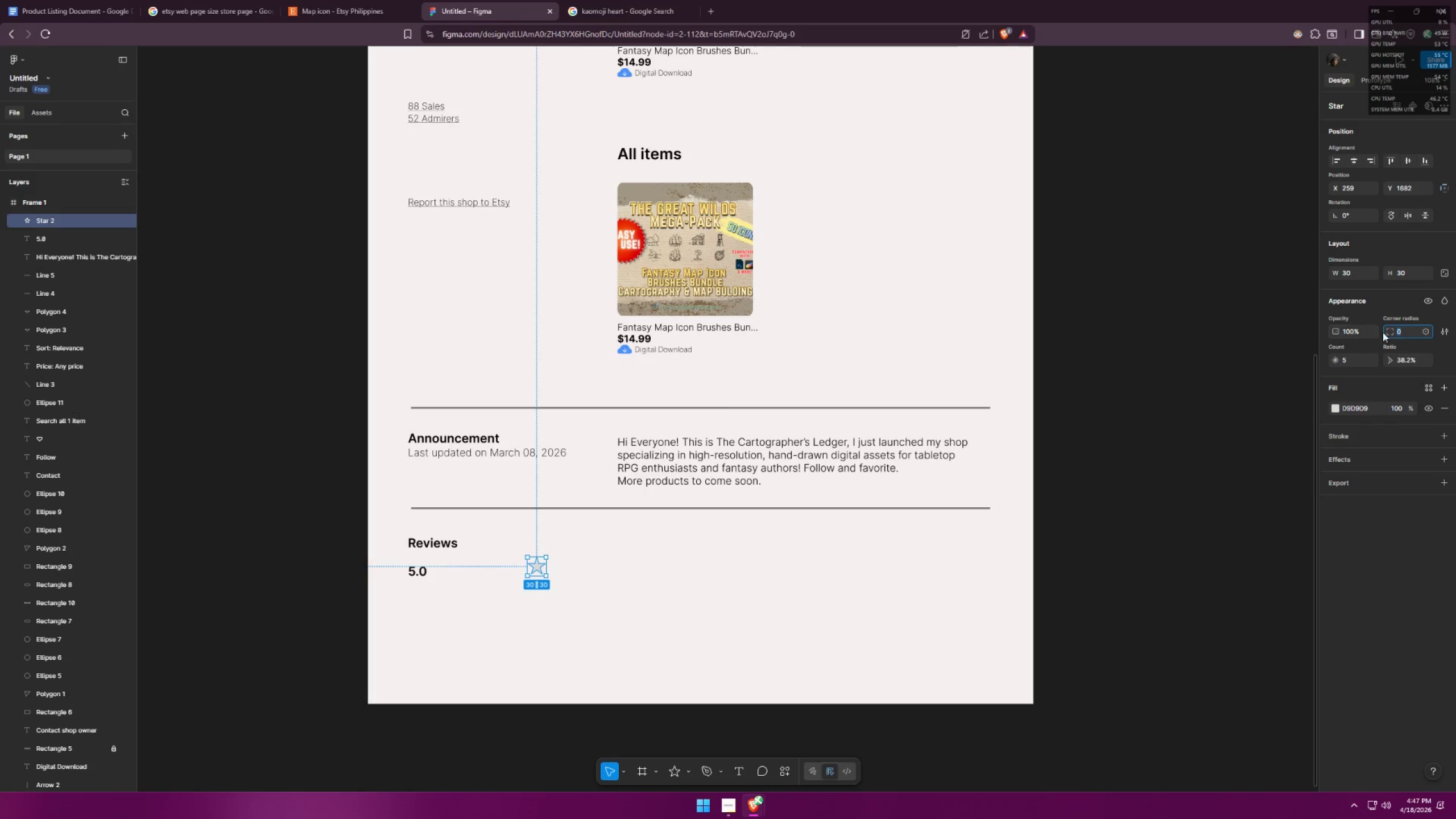 
key(2)
 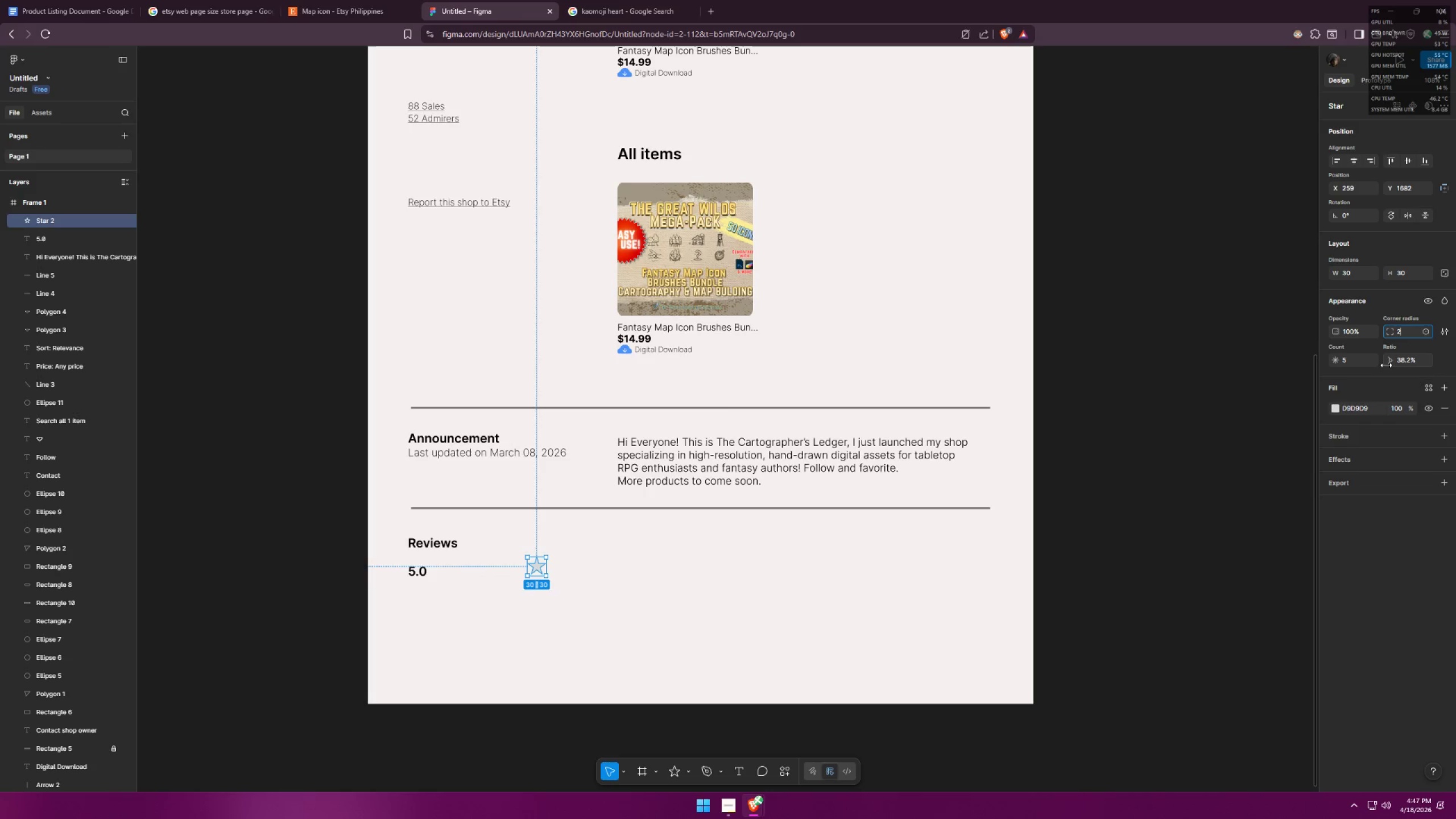 
key(Enter)
 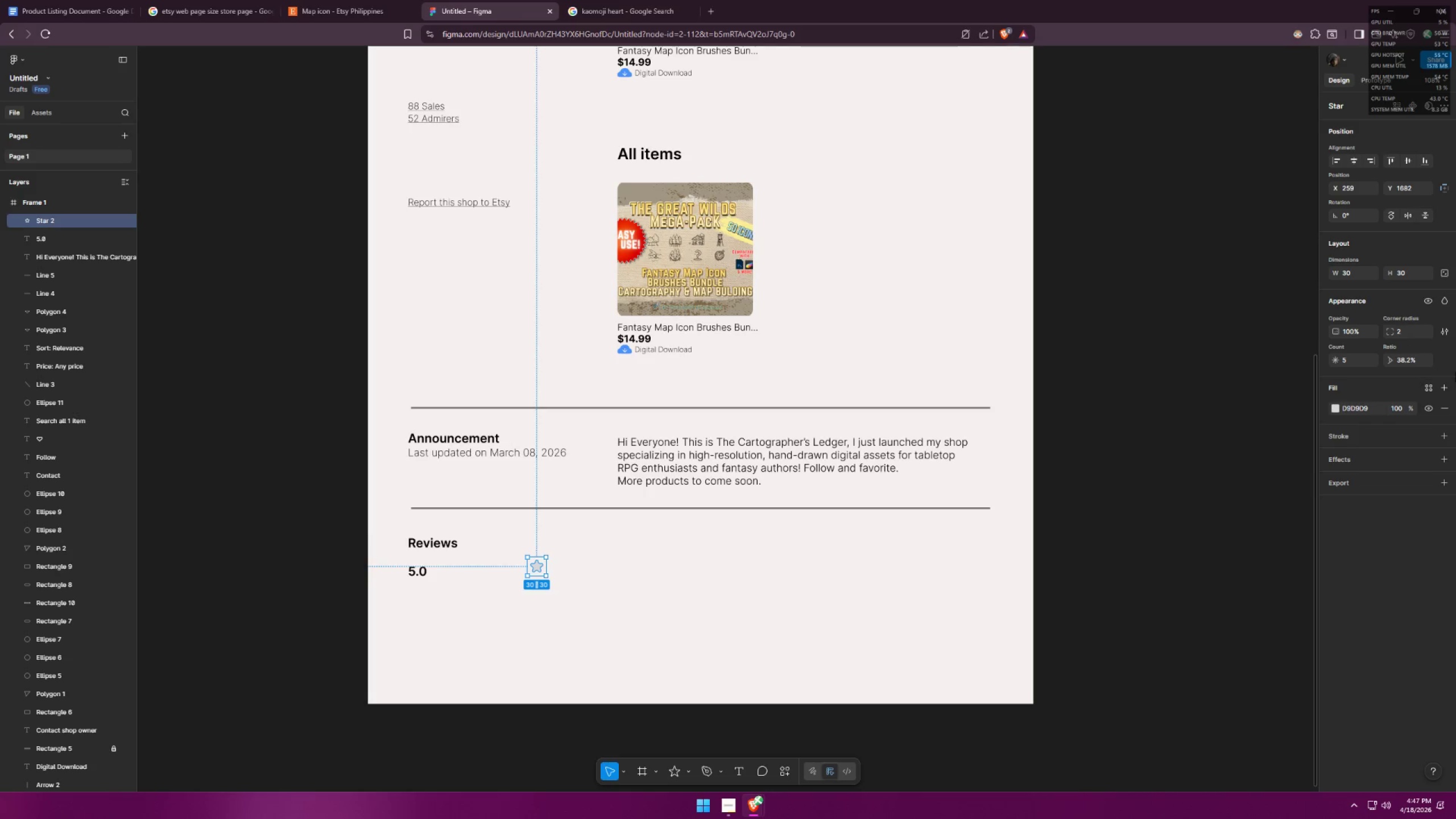 
left_click_drag(start_coordinate=[1415, 336], to_coordinate=[1395, 332])
 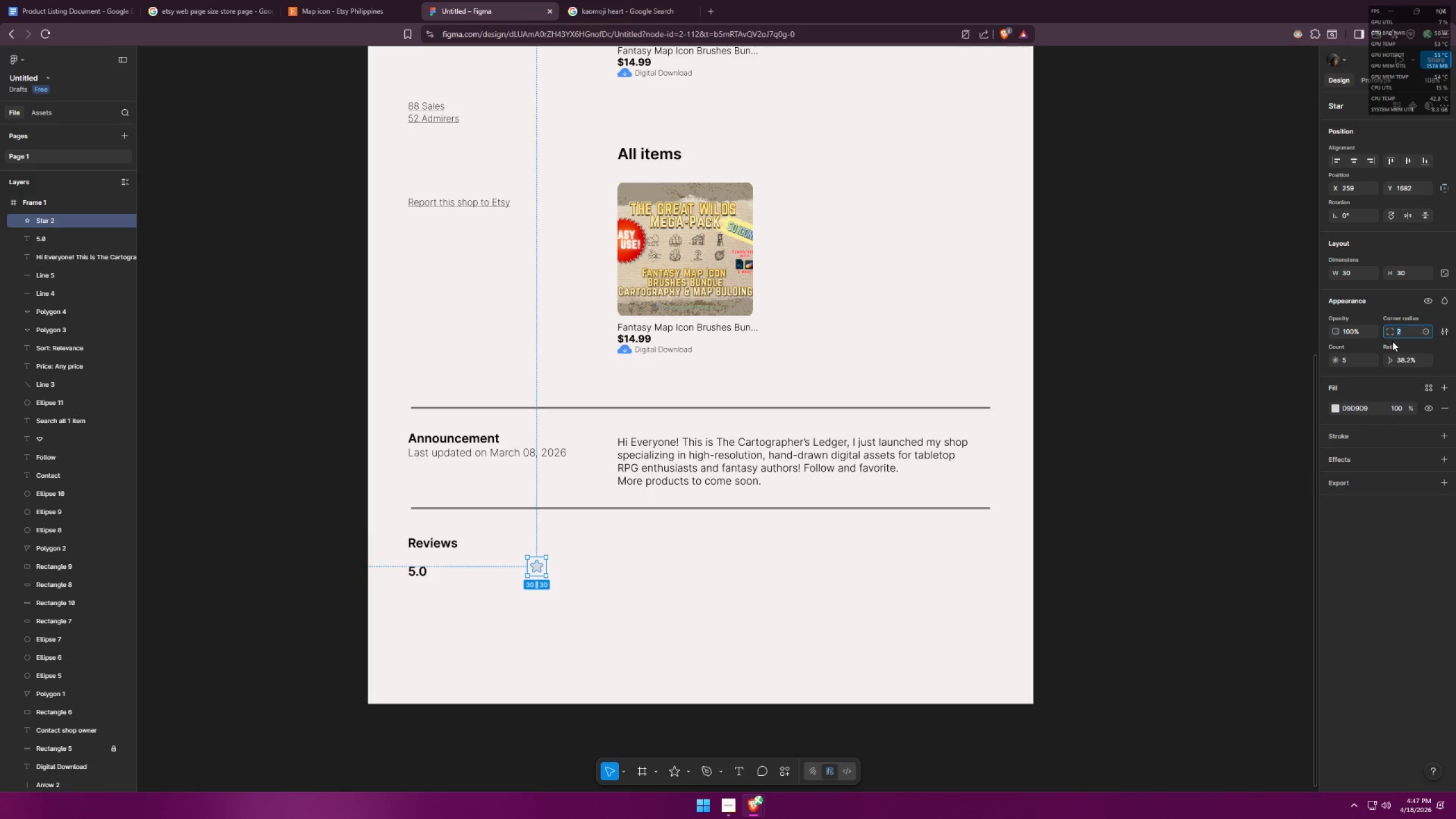 
key(1)
 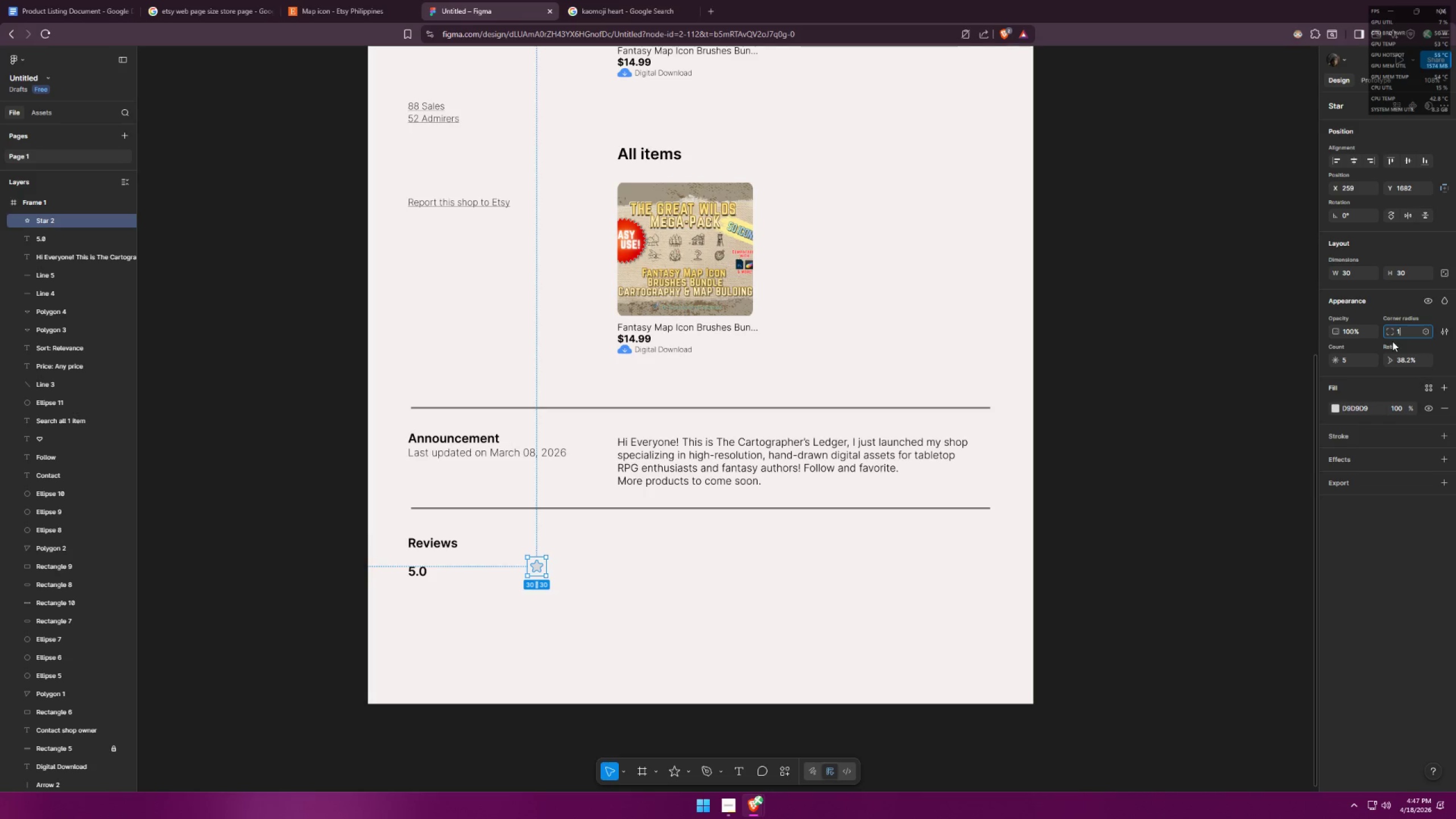 
key(Period)
 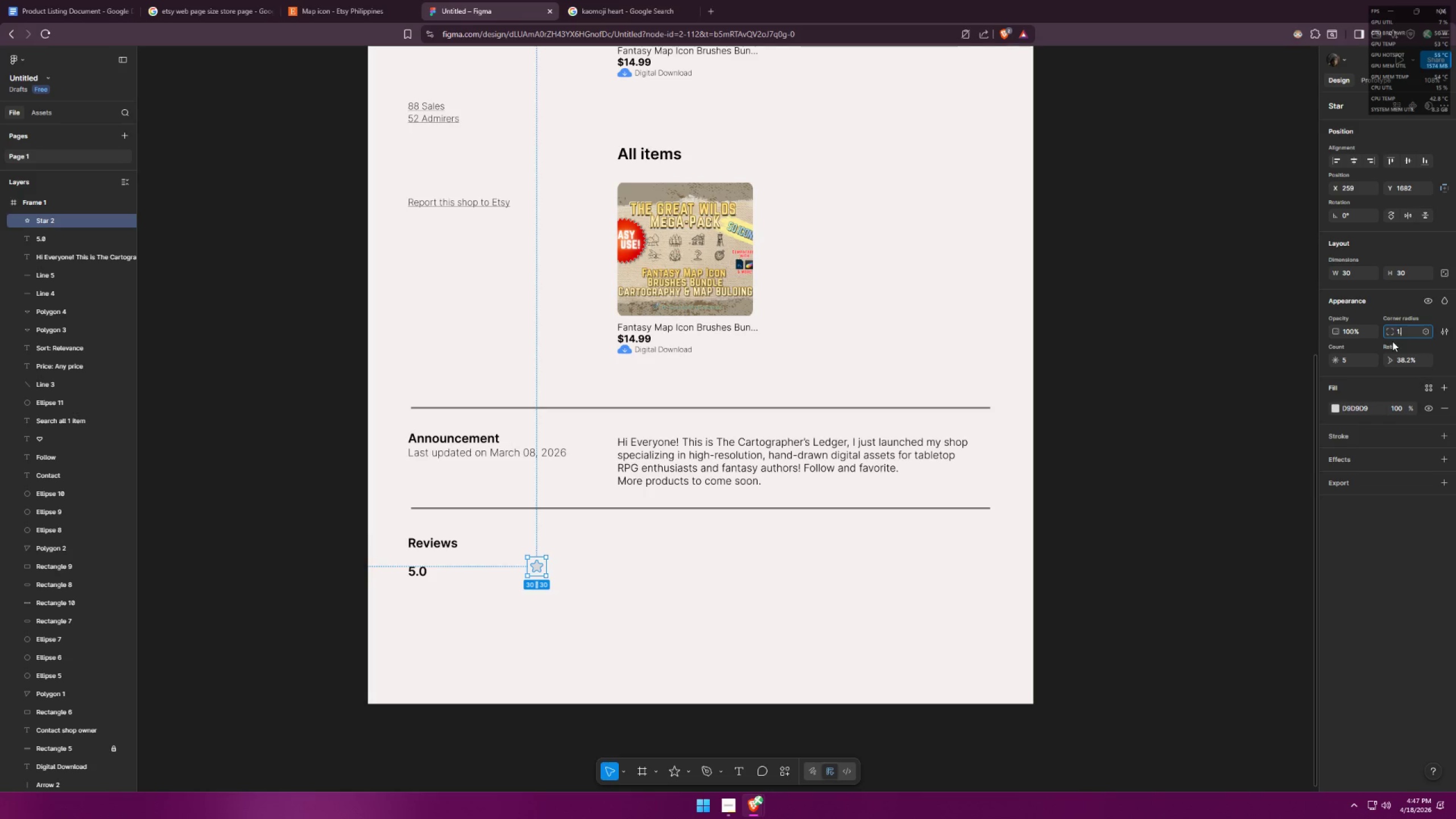 
key(6)
 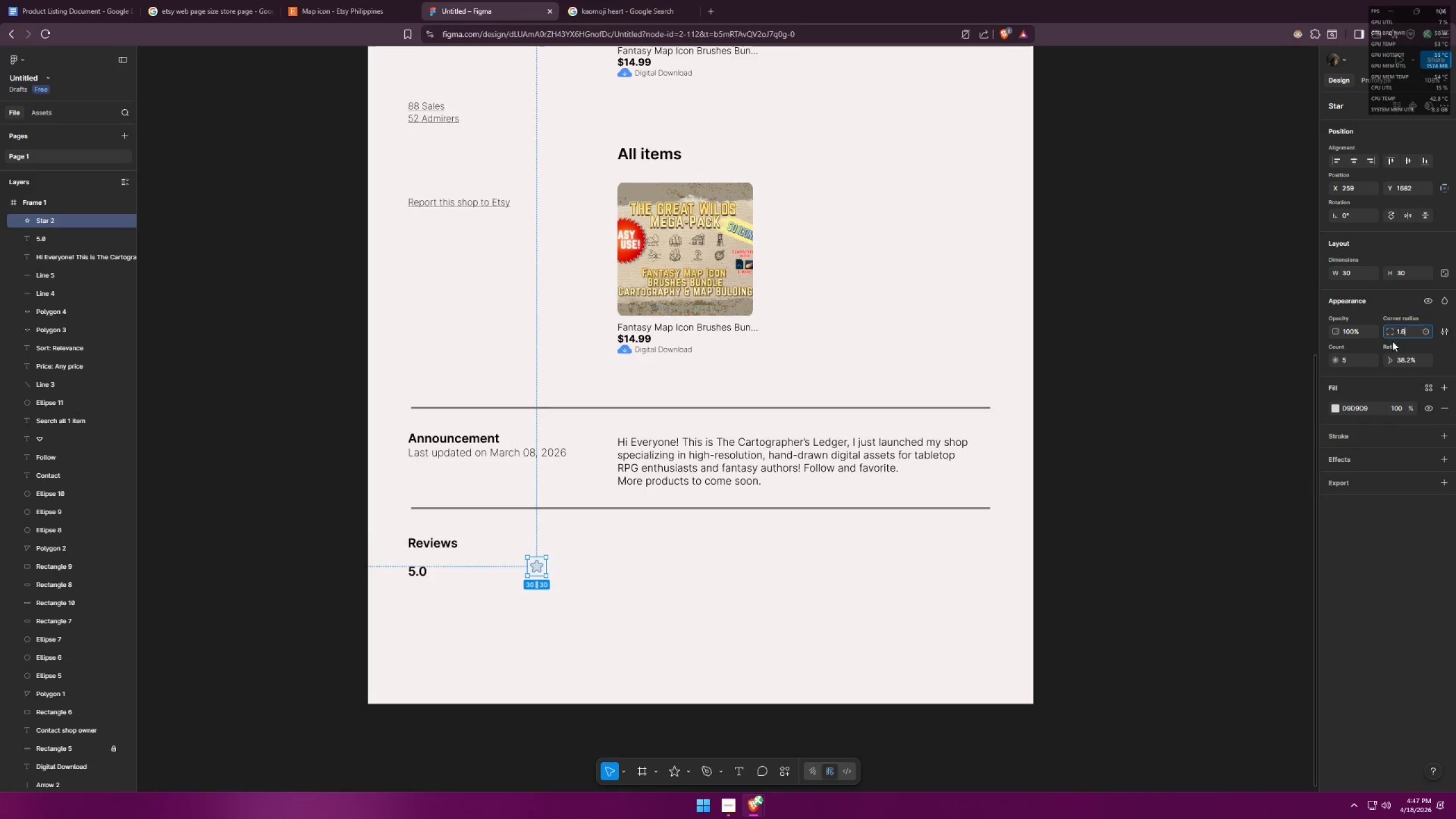 
key(Backspace)
 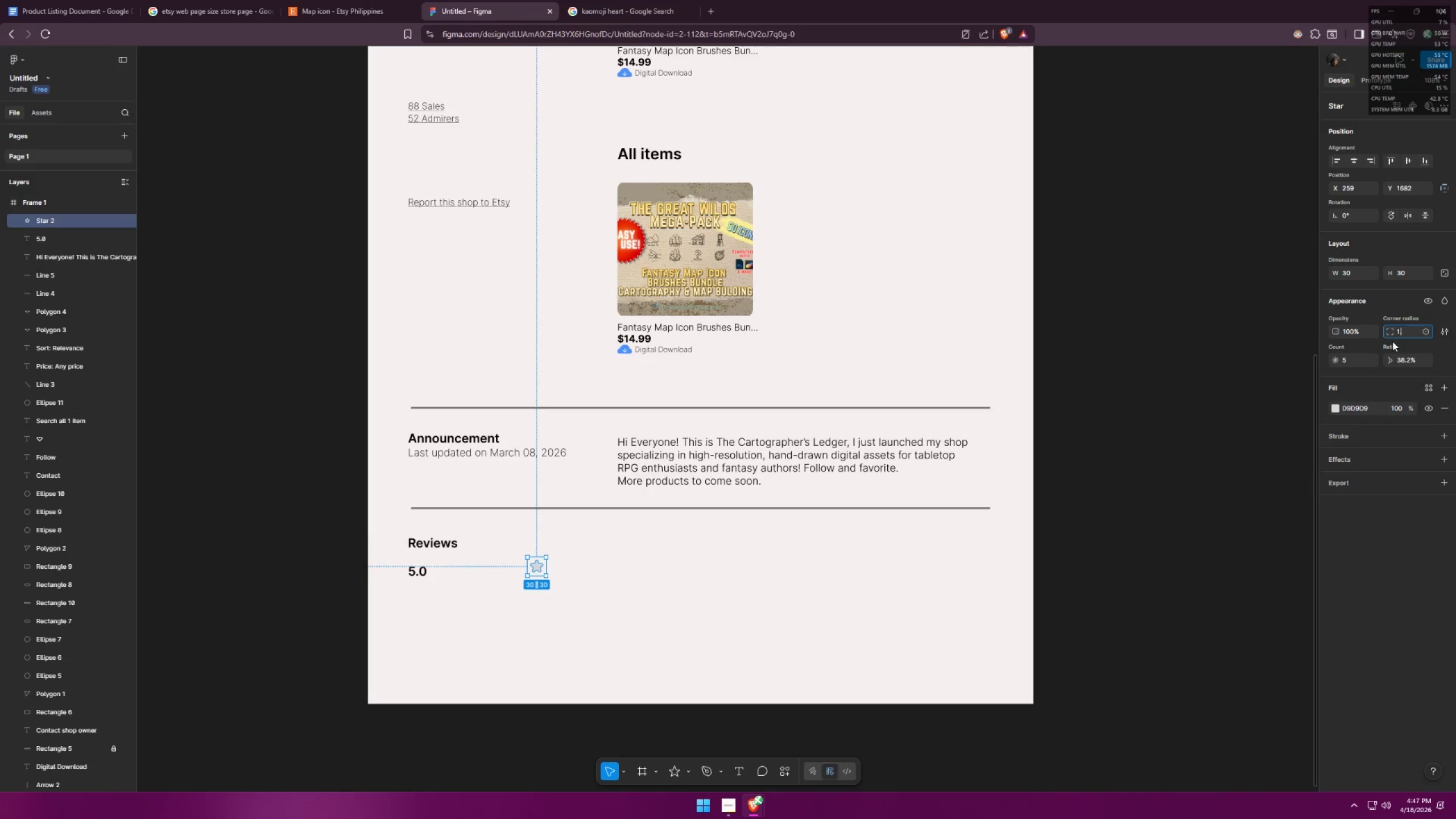 
key(5)
 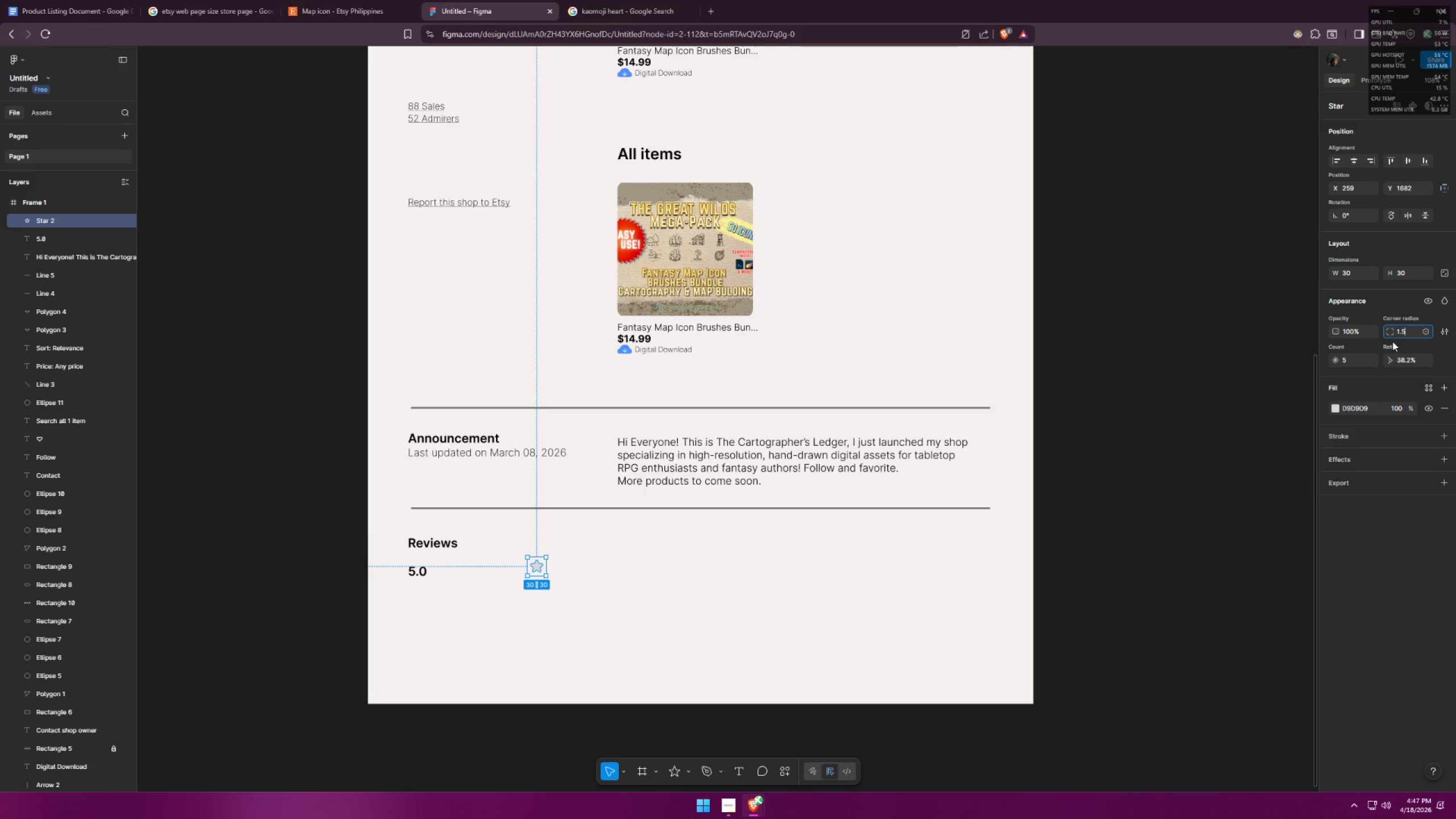 
key(Enter)
 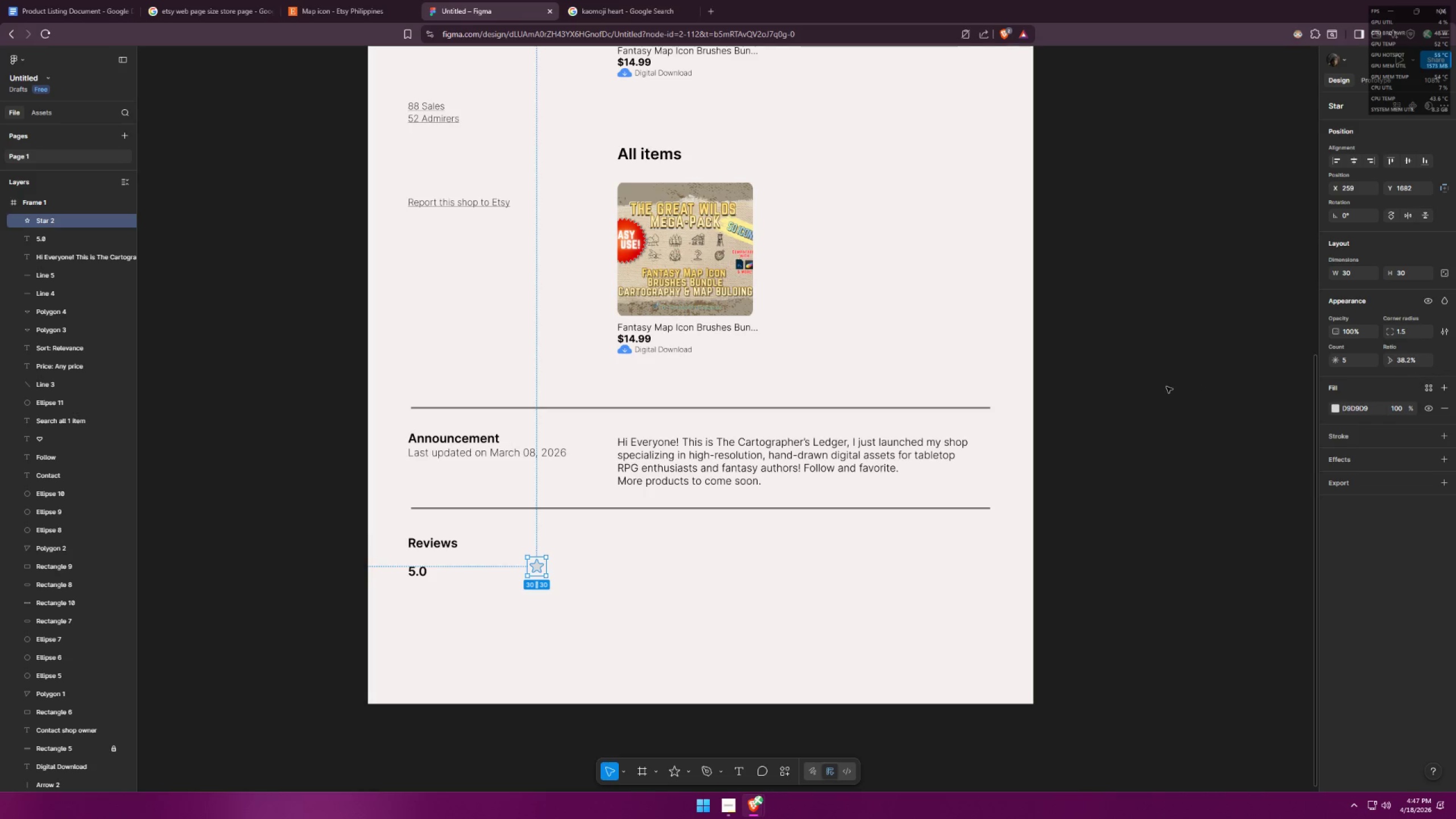 
left_click_drag(start_coordinate=[1413, 332], to_coordinate=[1397, 330])
 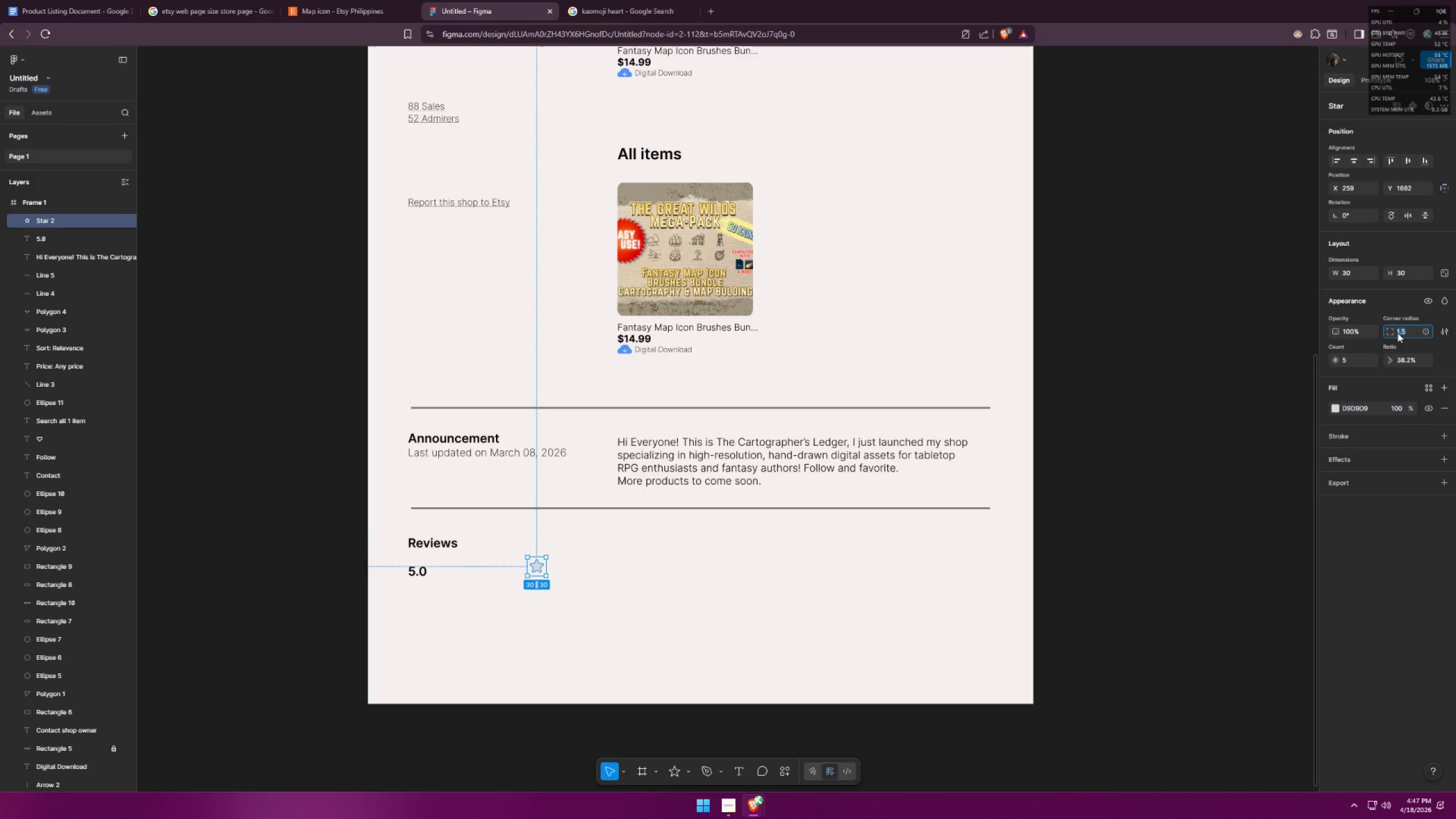 
key(1)
 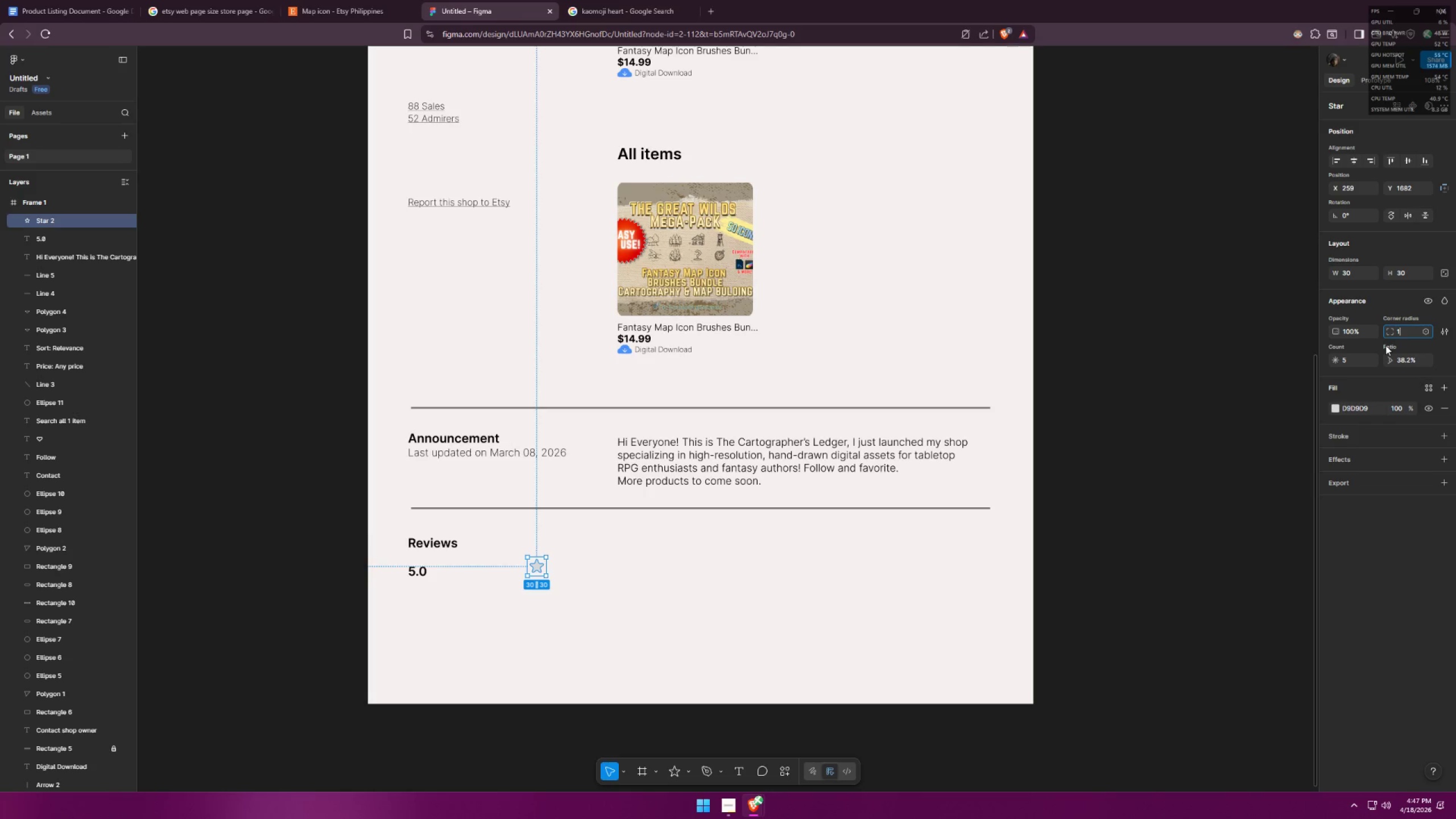 
key(Enter)
 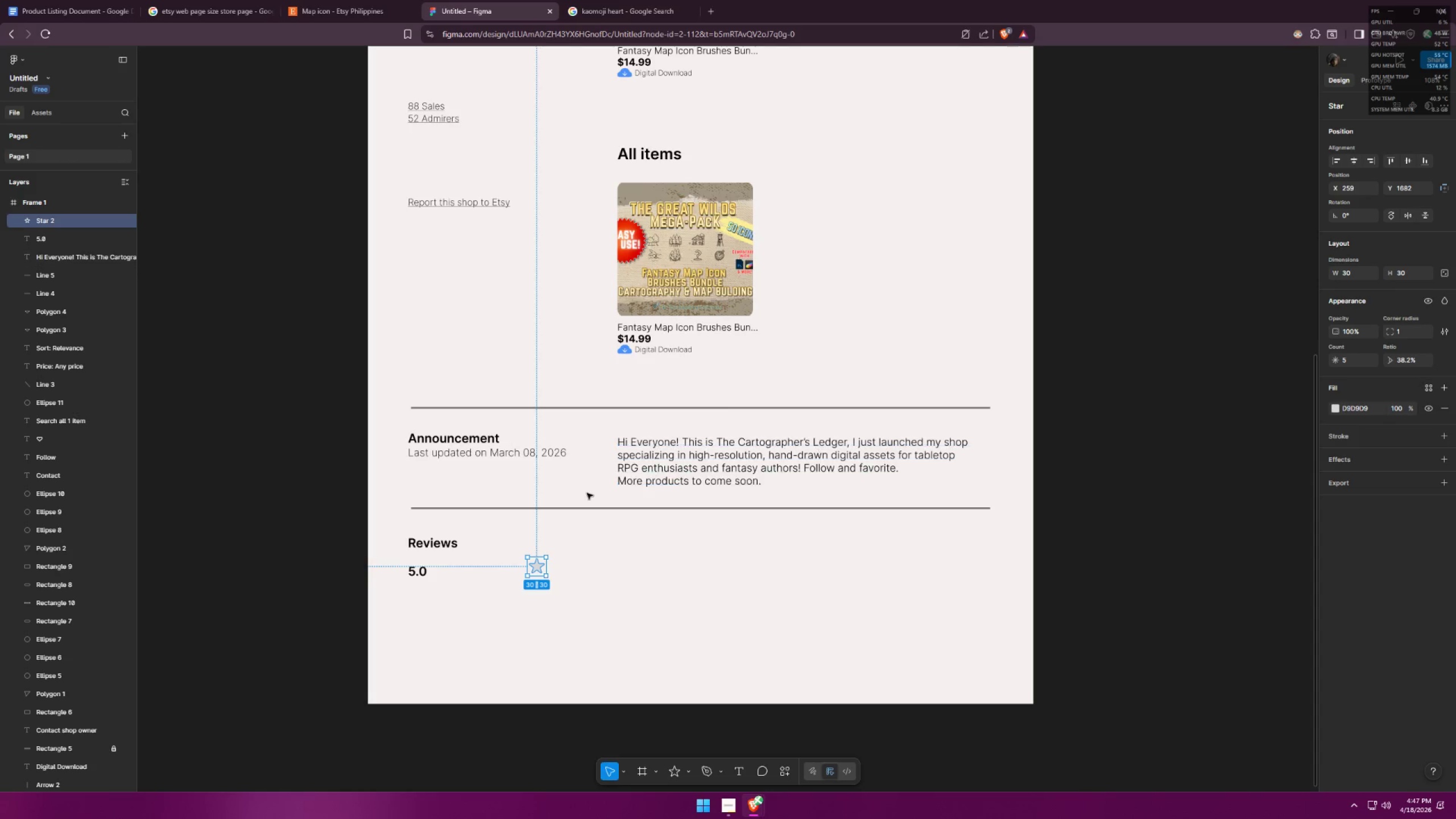 
left_click([589, 579])
 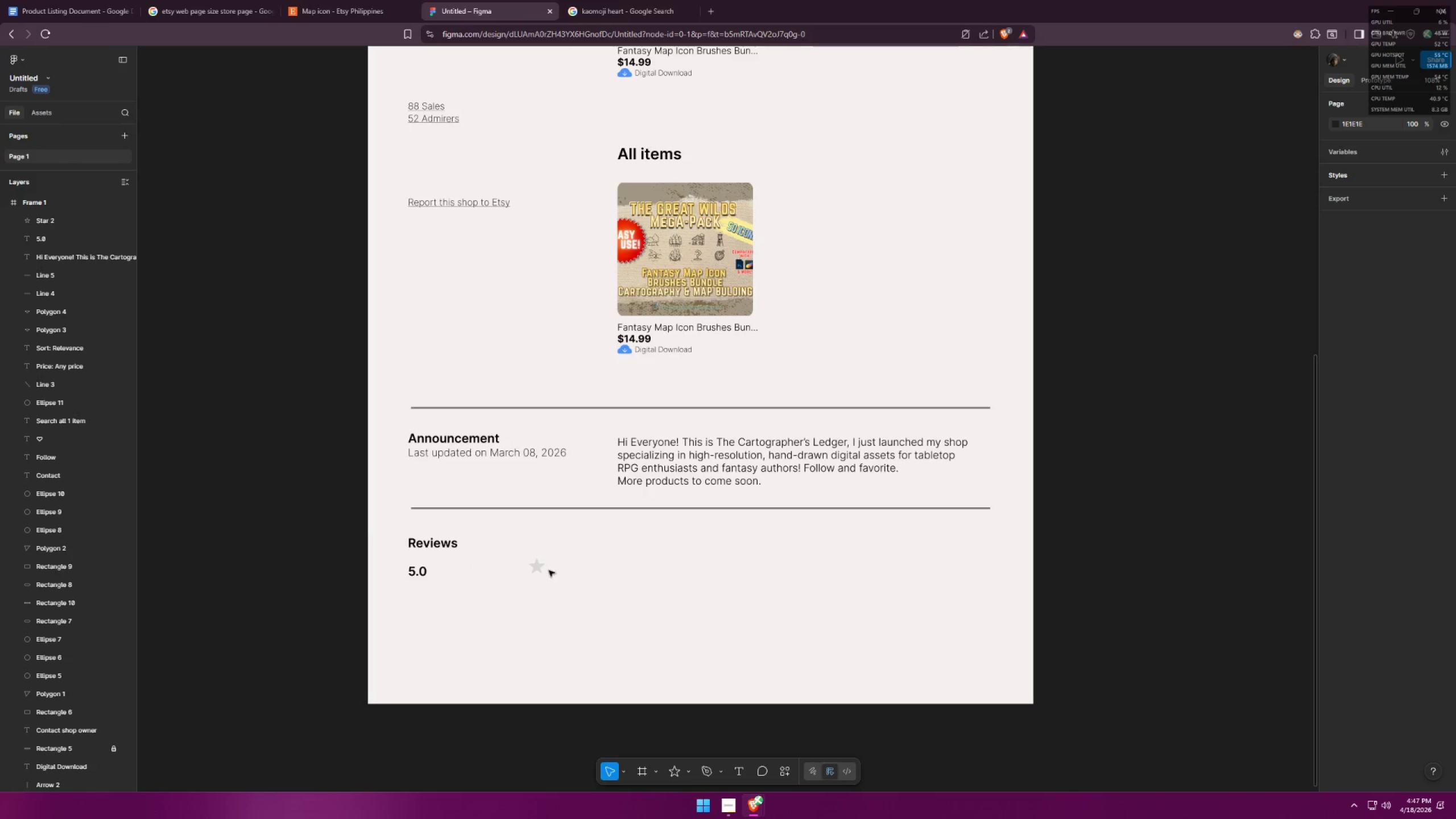 
left_click_drag(start_coordinate=[540, 567], to_coordinate=[440, 572])
 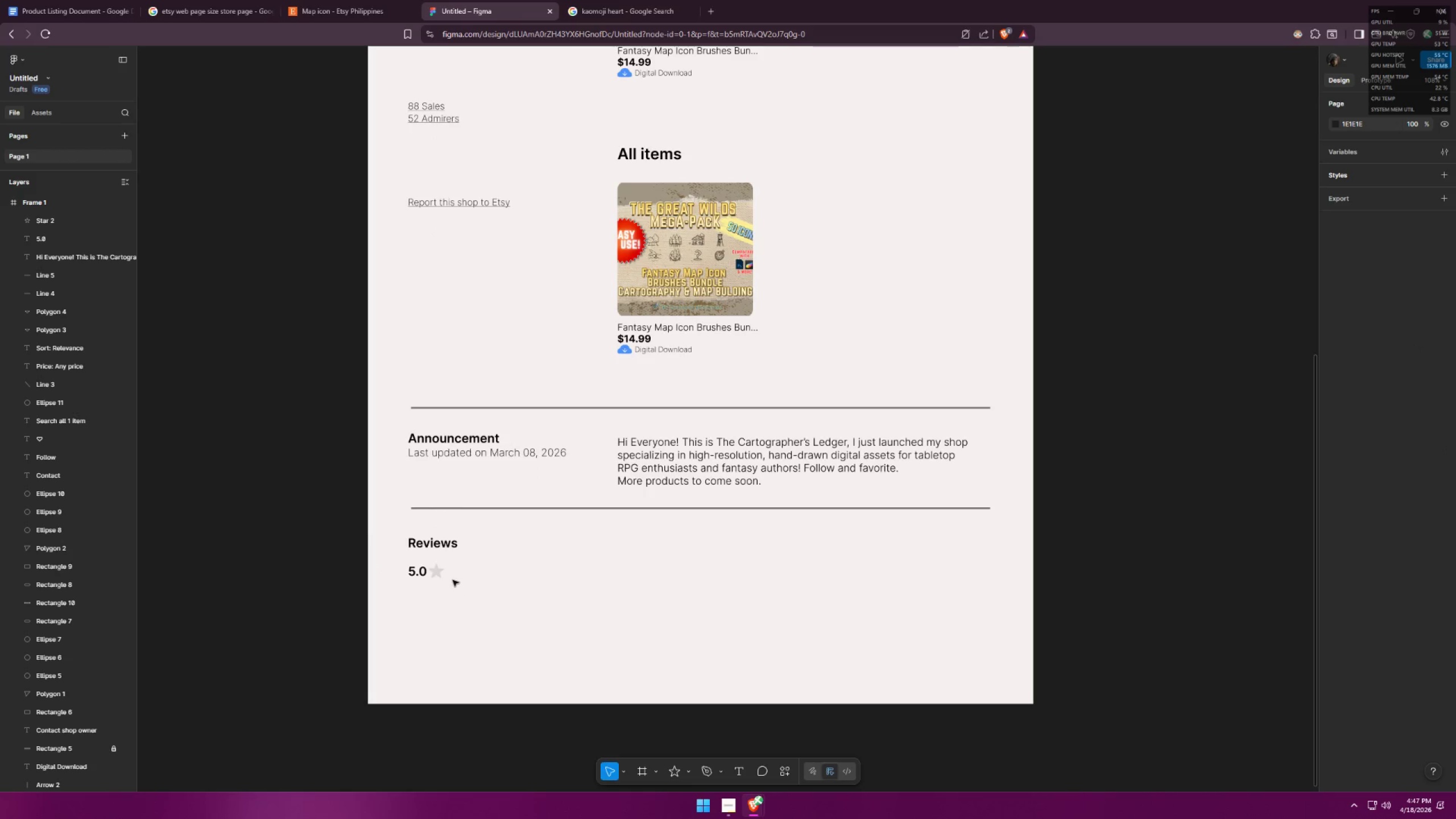 
left_click([440, 573])
 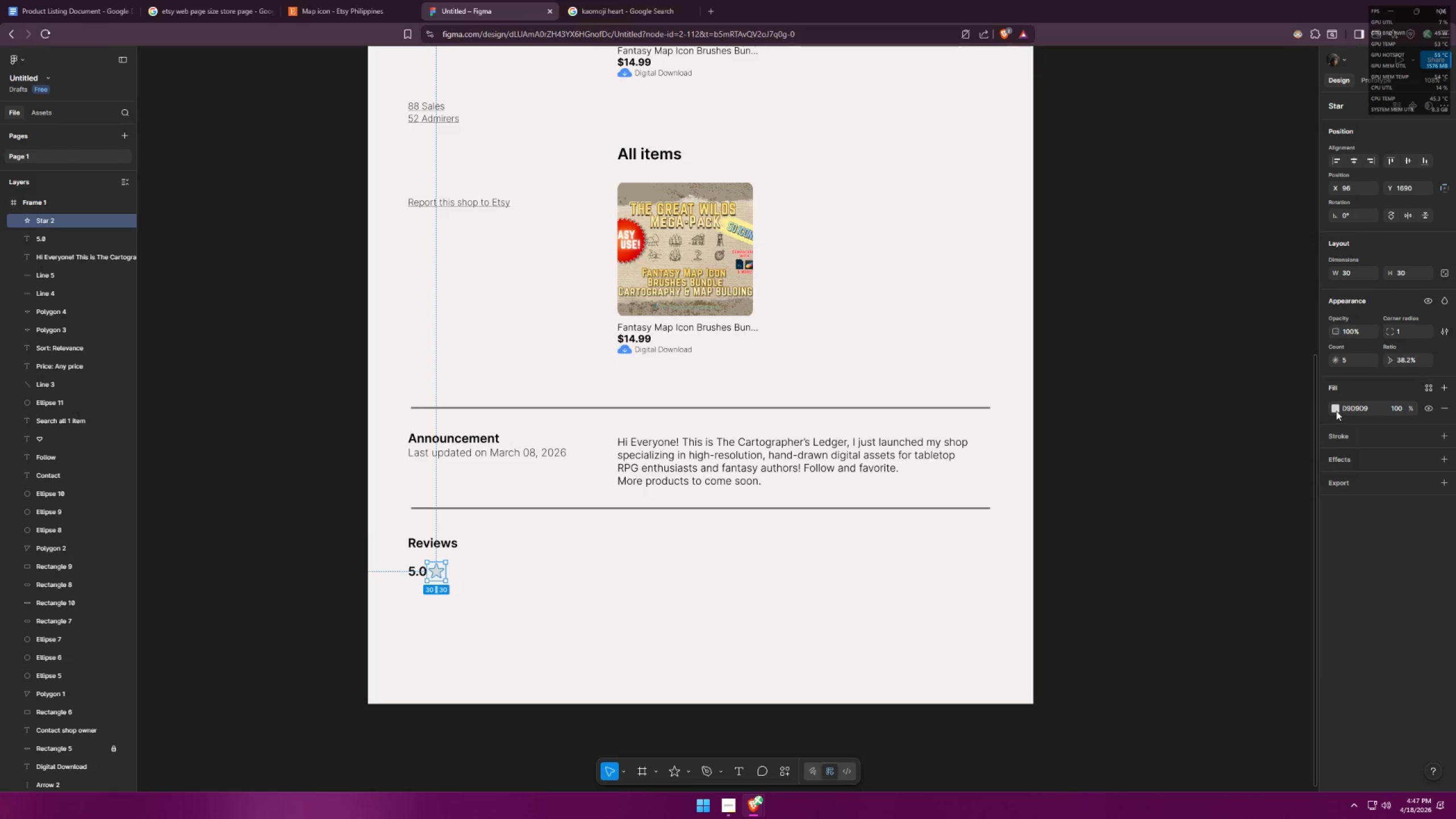 
left_click_drag(start_coordinate=[1223, 534], to_coordinate=[1120, 598])
 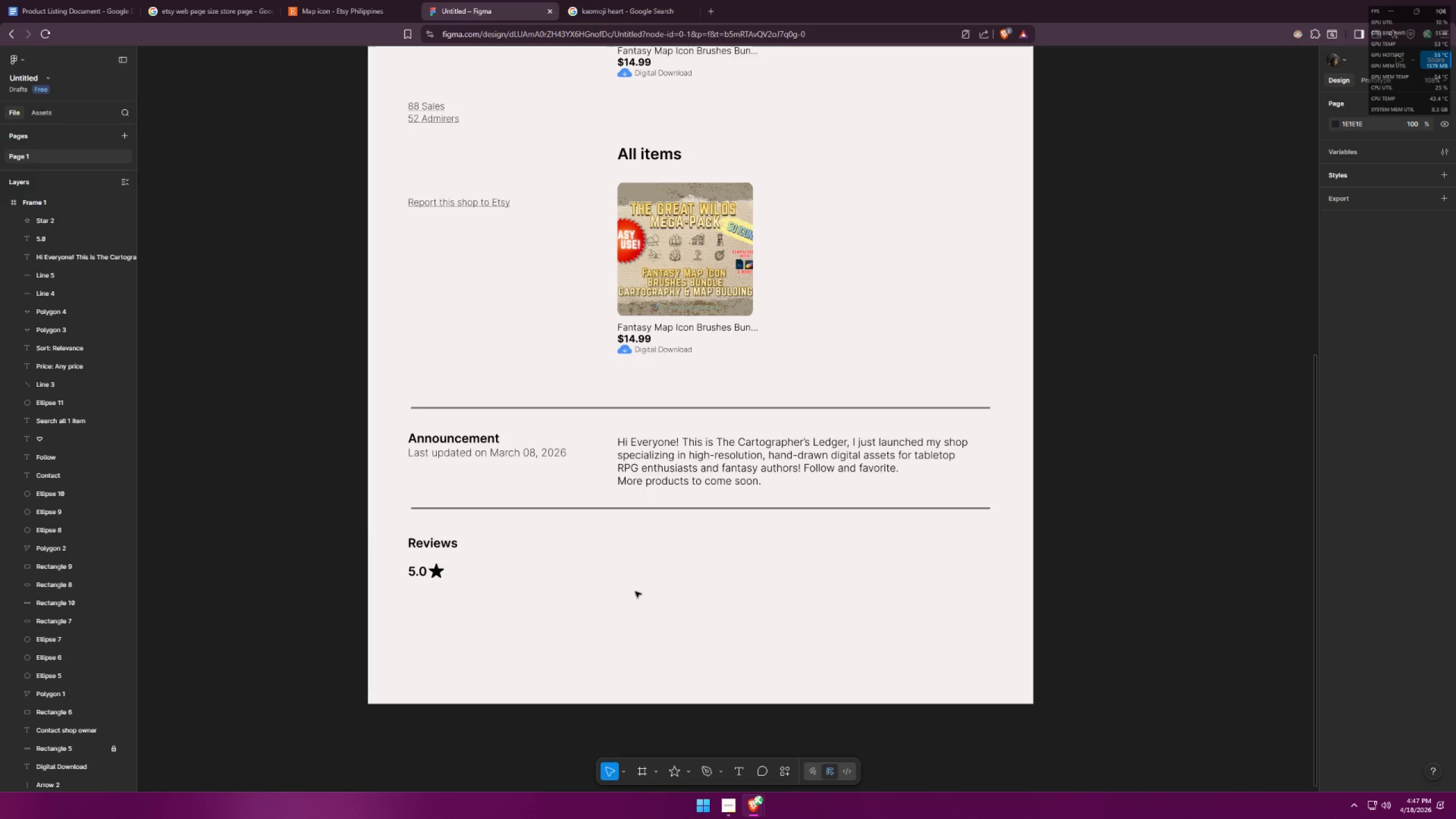 
key(Alt+AltLeft)
 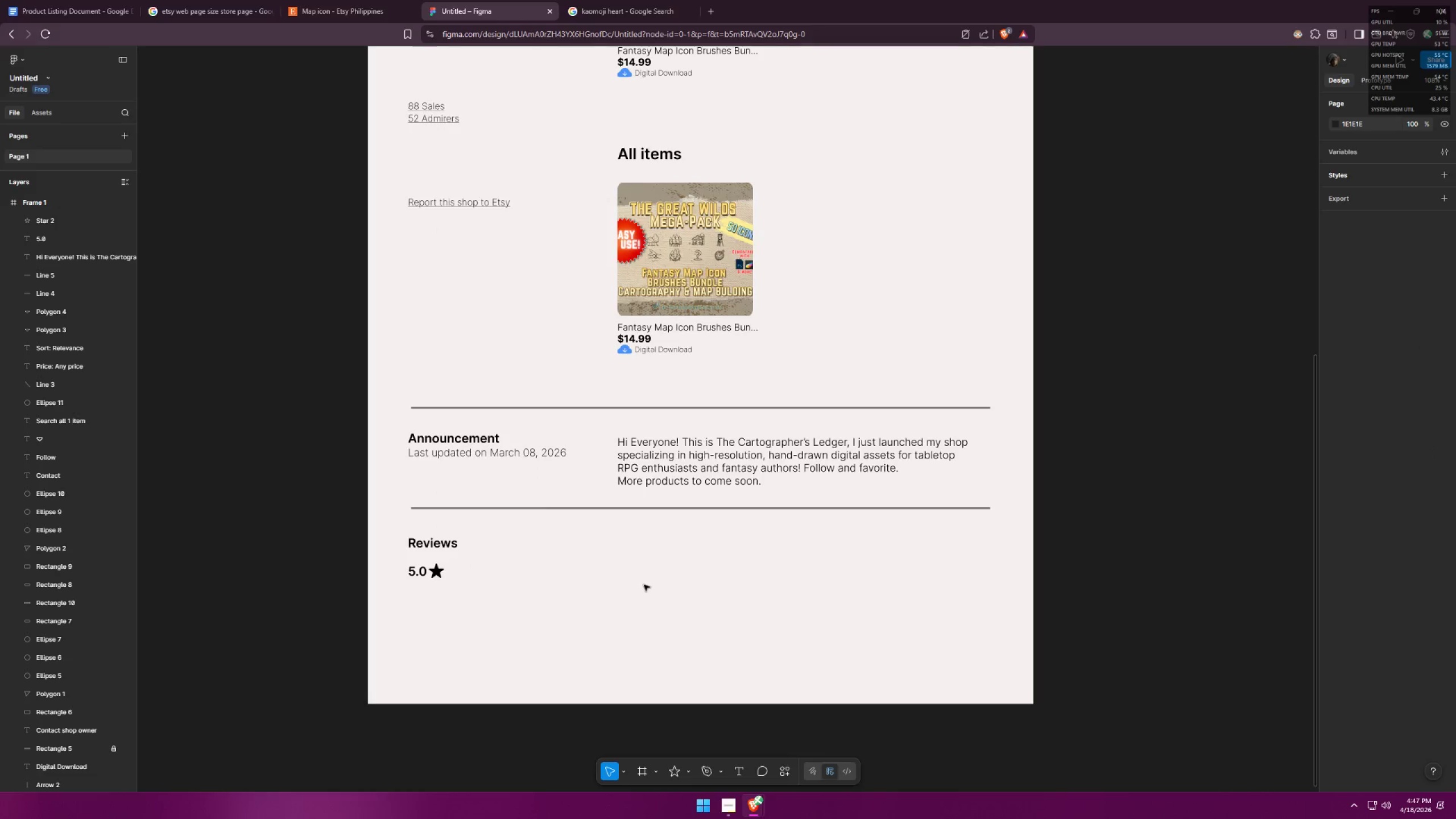 
key(Alt+Tab)
 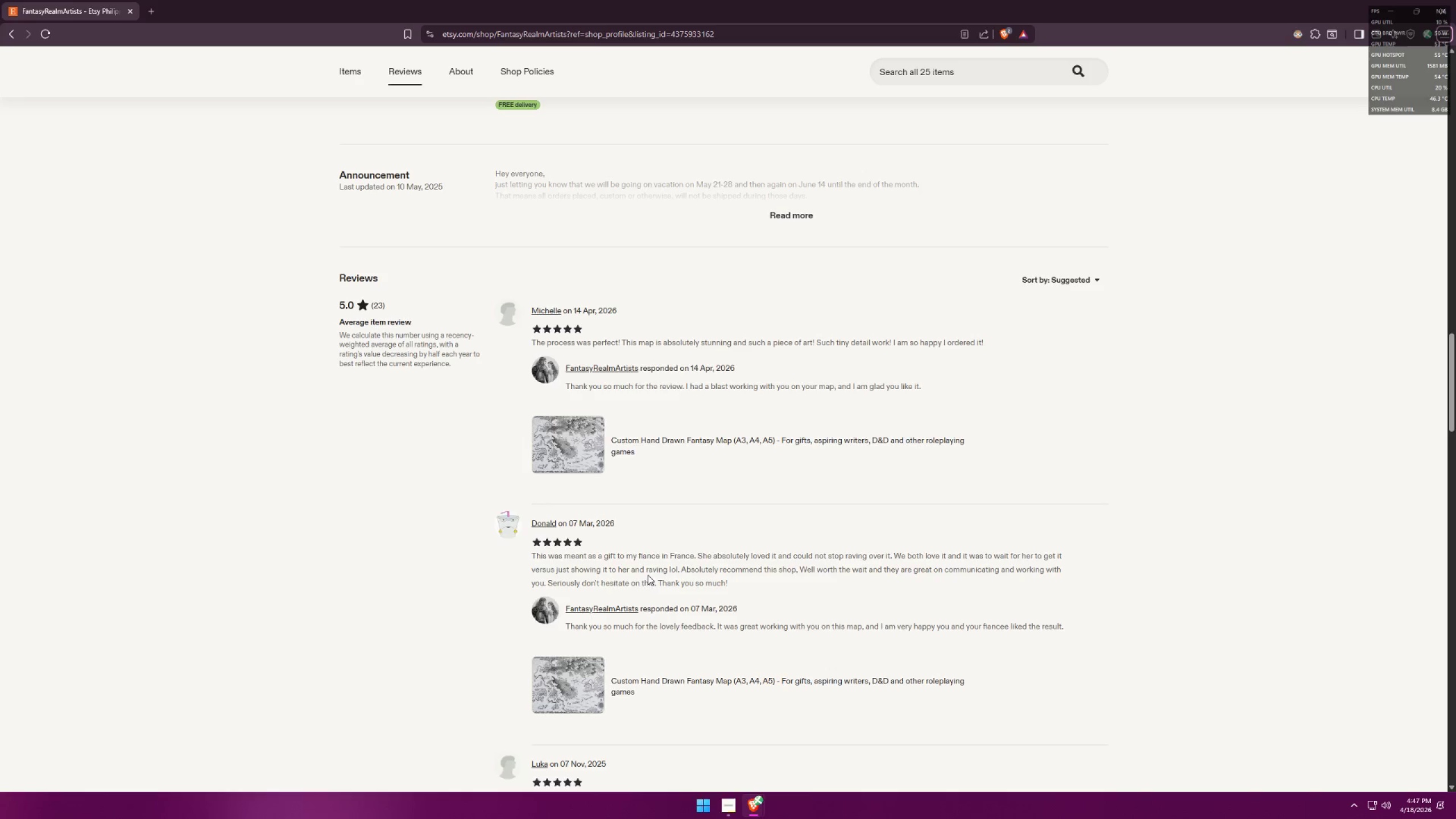 
key(Alt+AltLeft)
 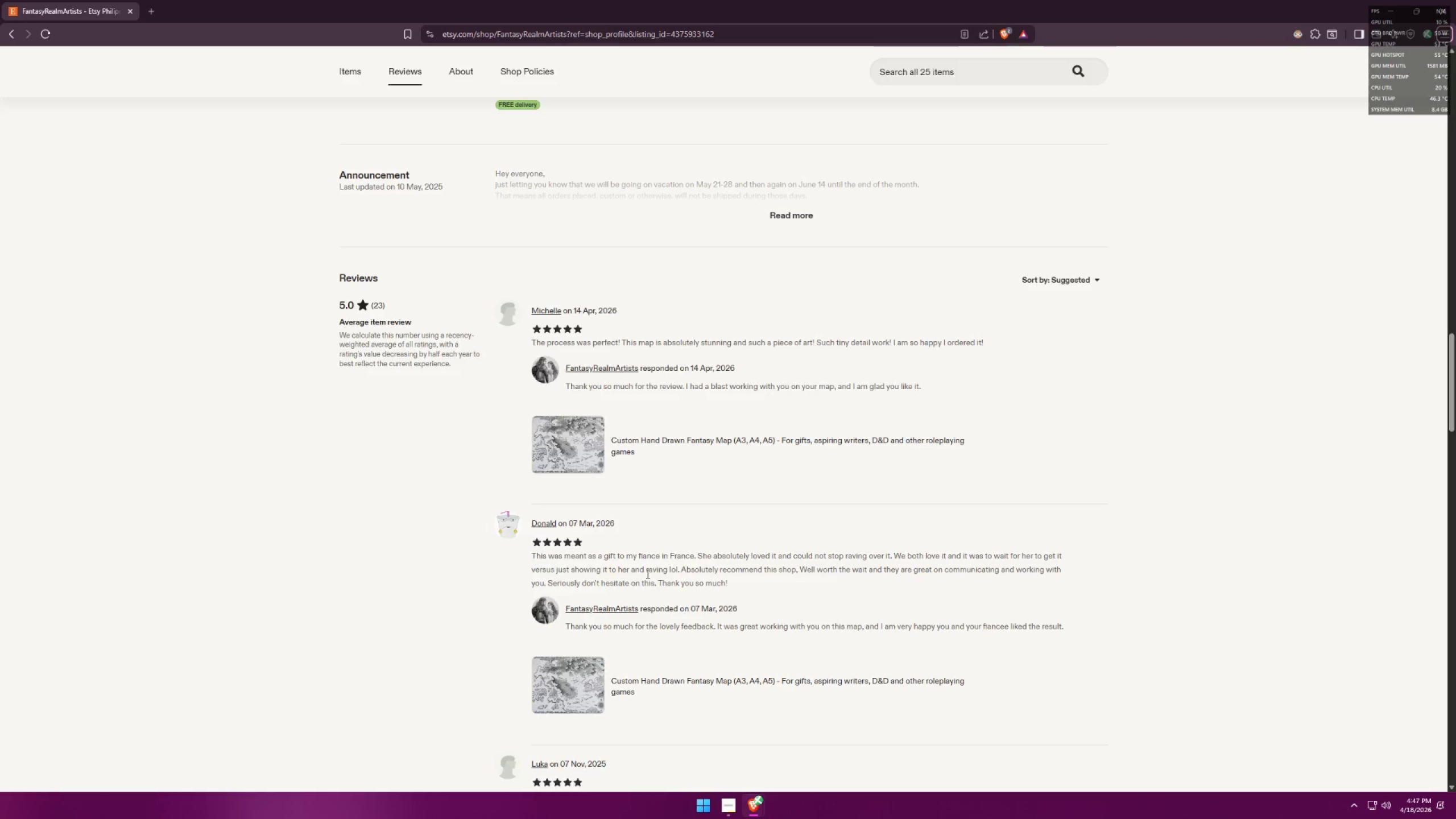 
key(Alt+Tab)
 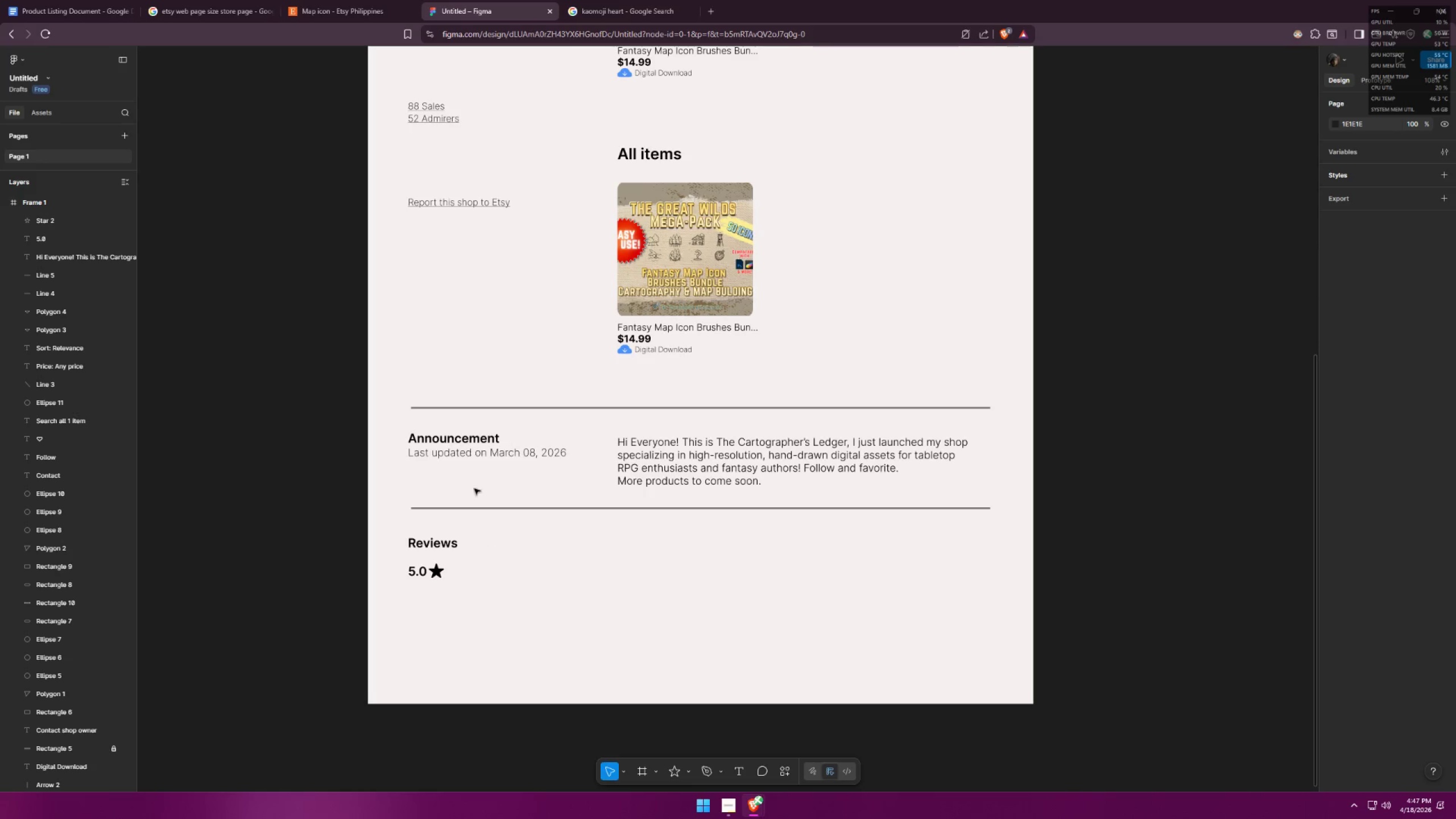 
left_click([482, 458])
 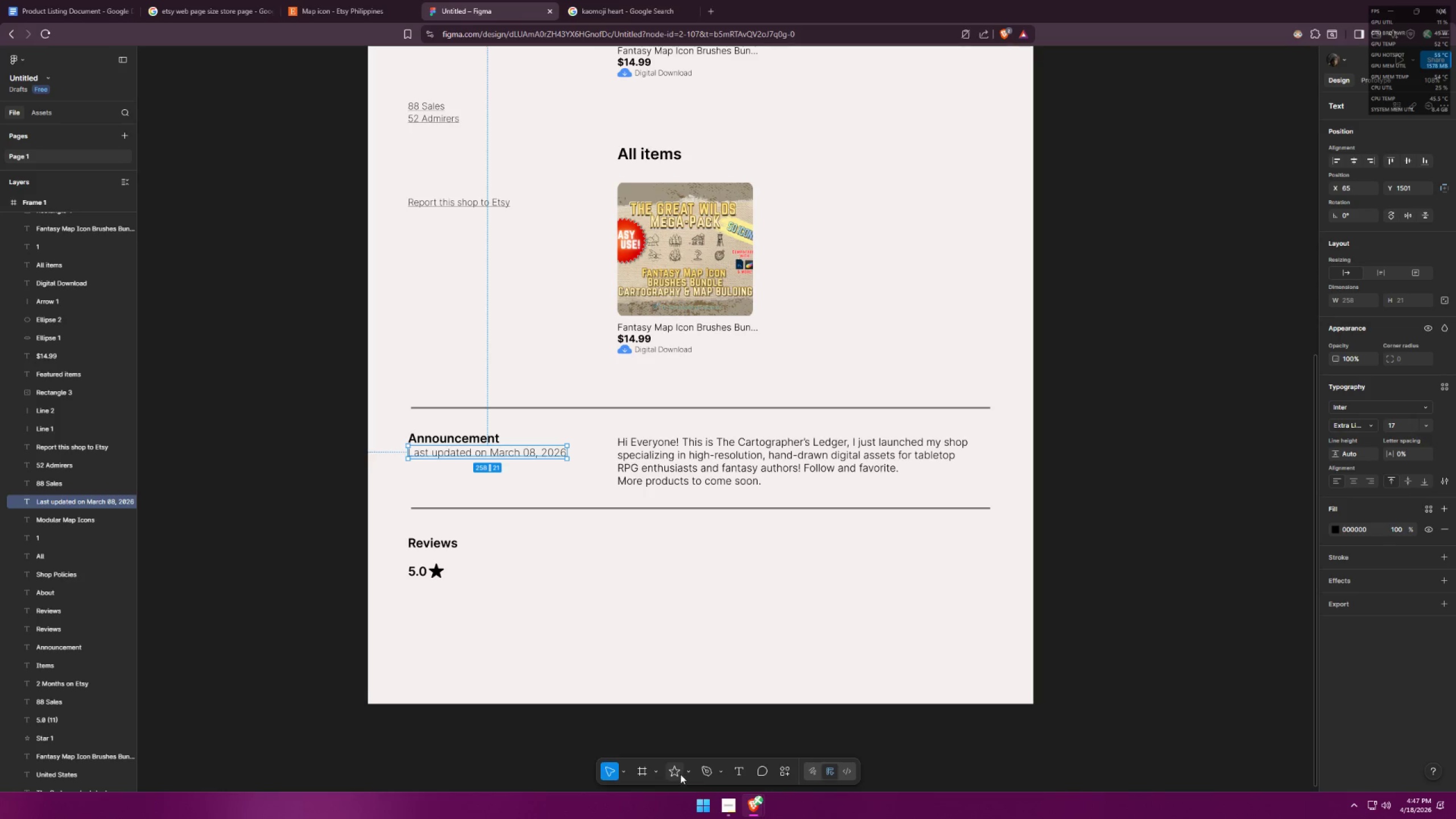 
left_click([738, 772])
 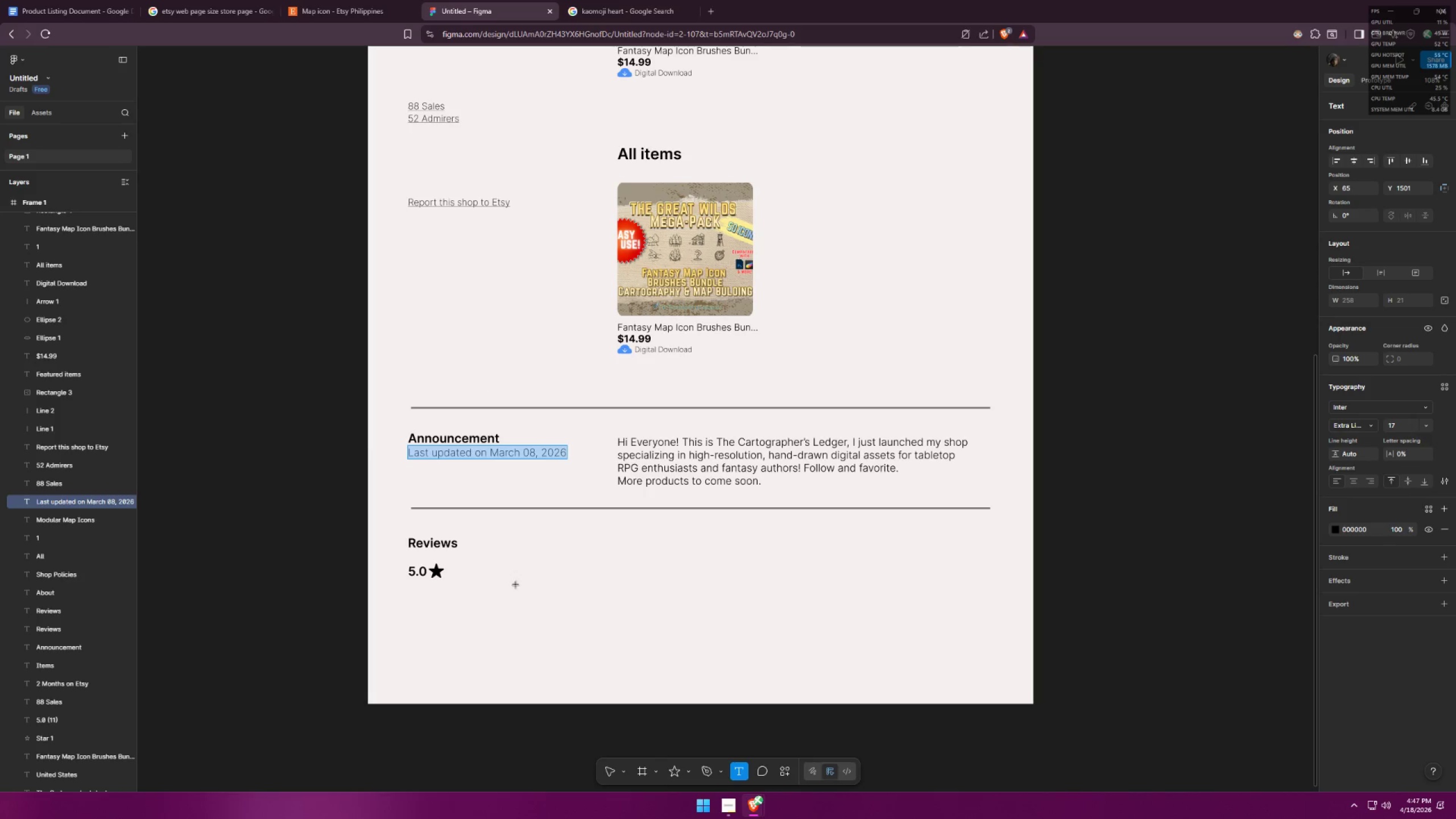 
left_click([471, 570])
 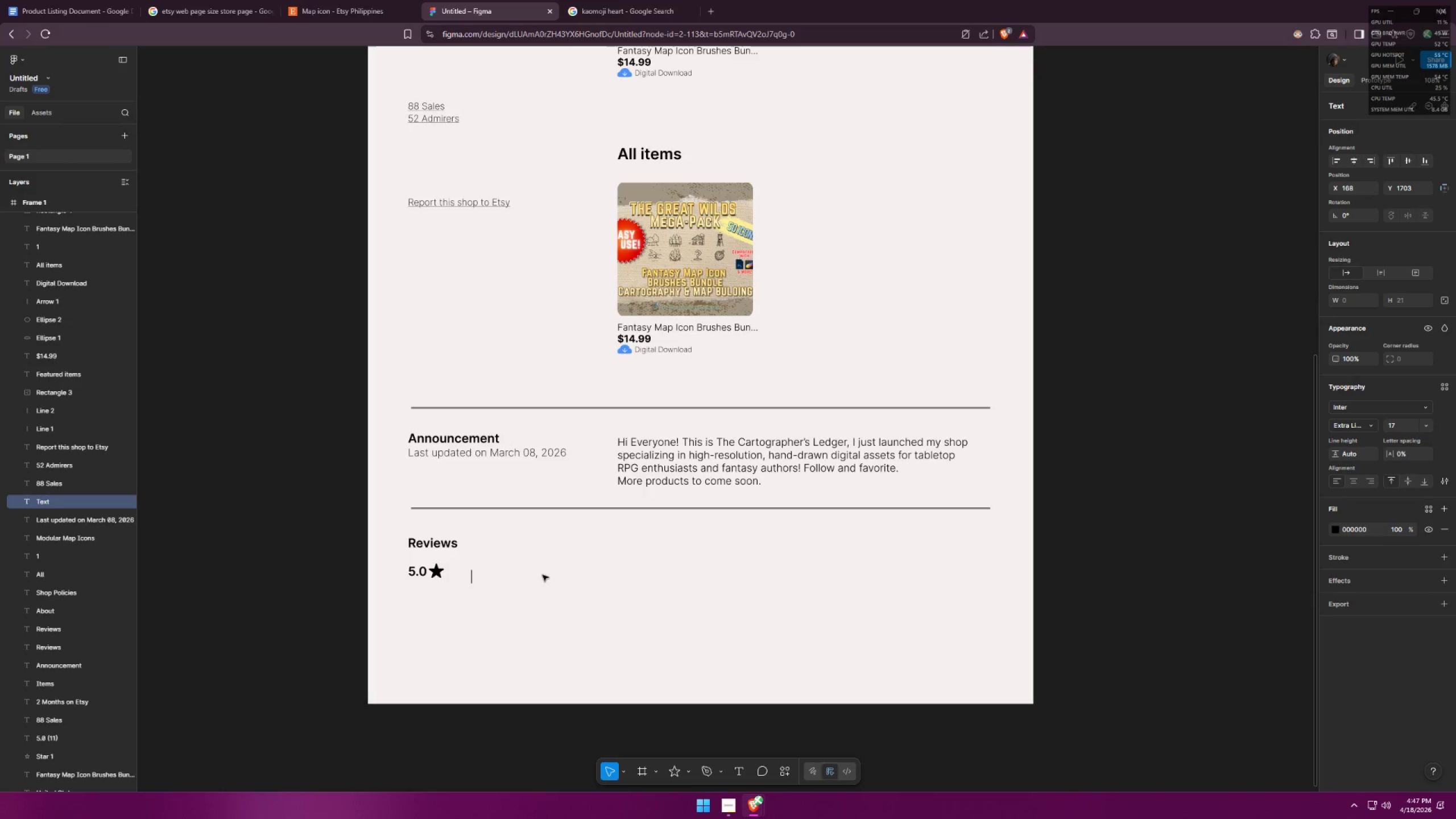 
scroll: coordinate [573, 597], scroll_direction: up, amount: 8.0
 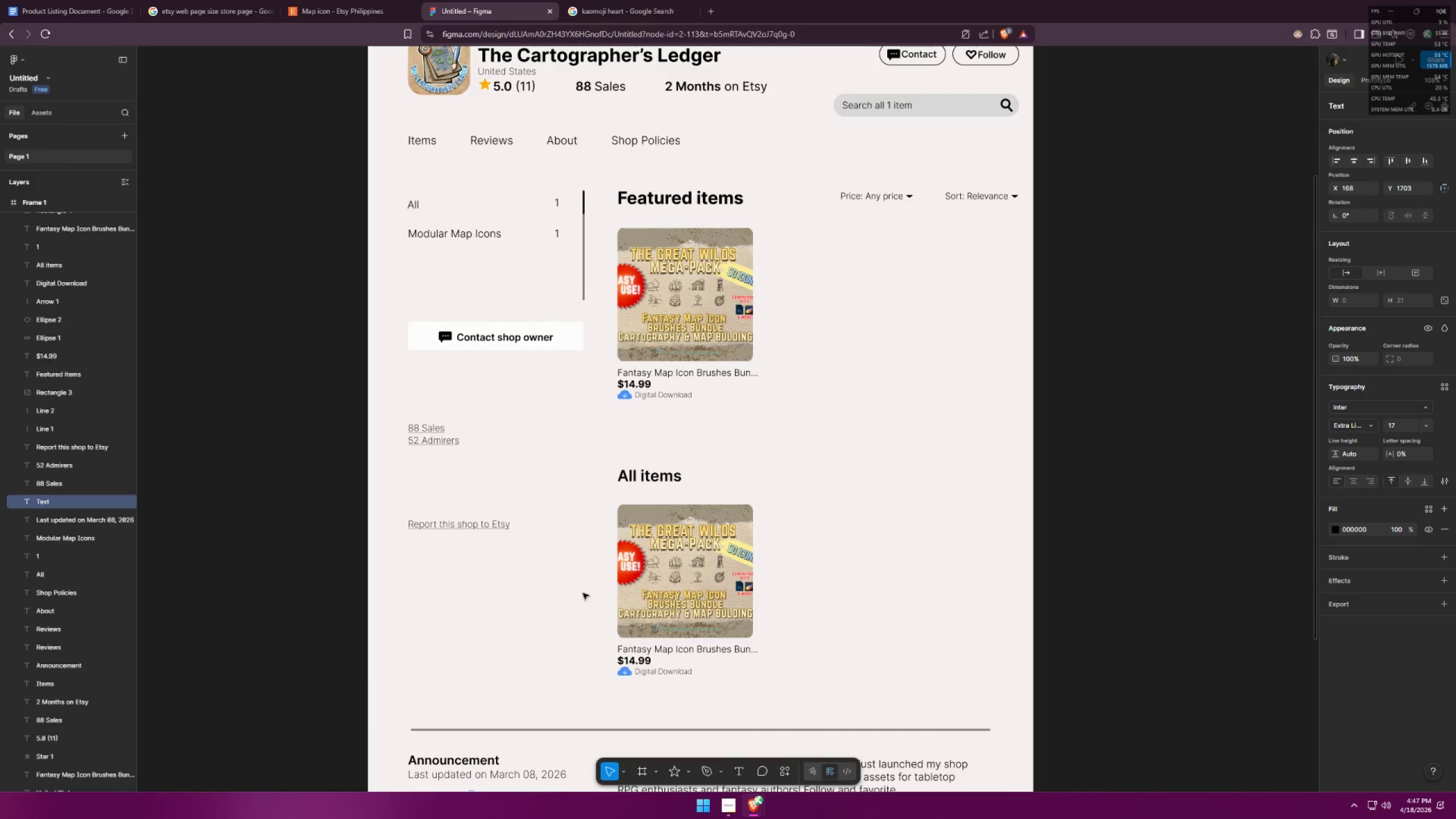 
key(1)
 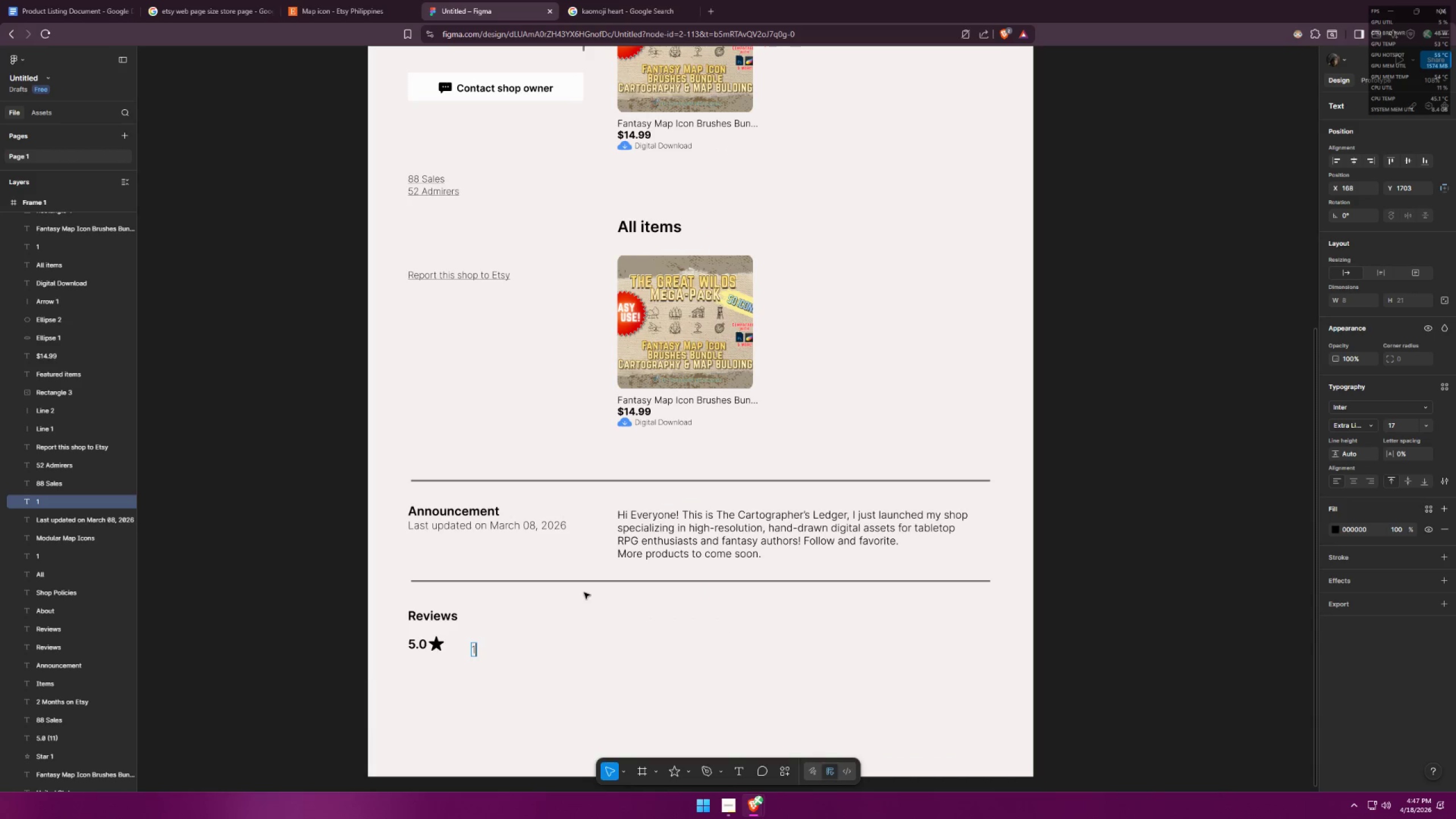 
scroll: coordinate [584, 593], scroll_direction: down, amount: 6.0
 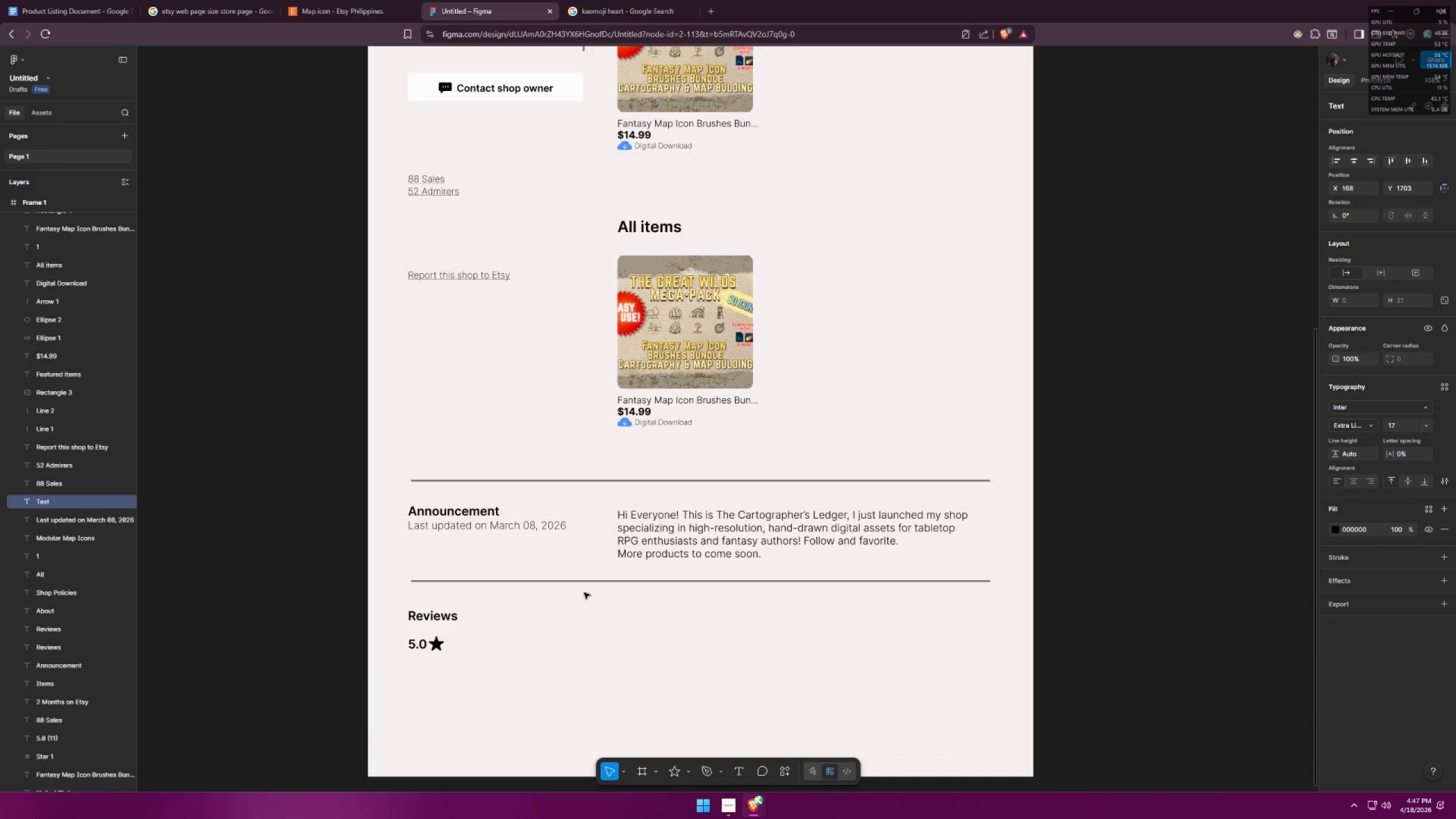 
type(1)
key(Backspace)
key(Backspace)
type((11))
 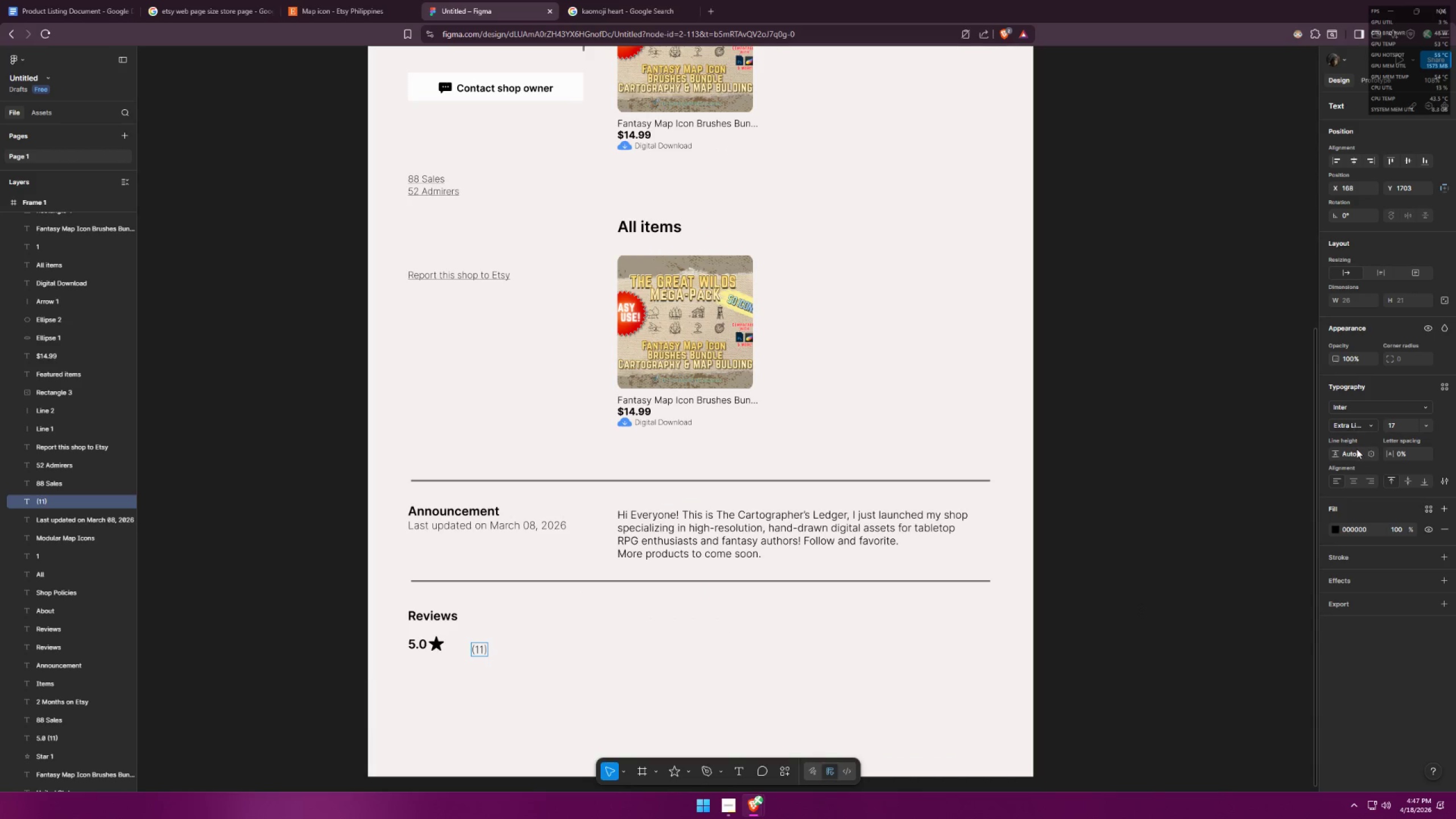 
left_click([1357, 428])
 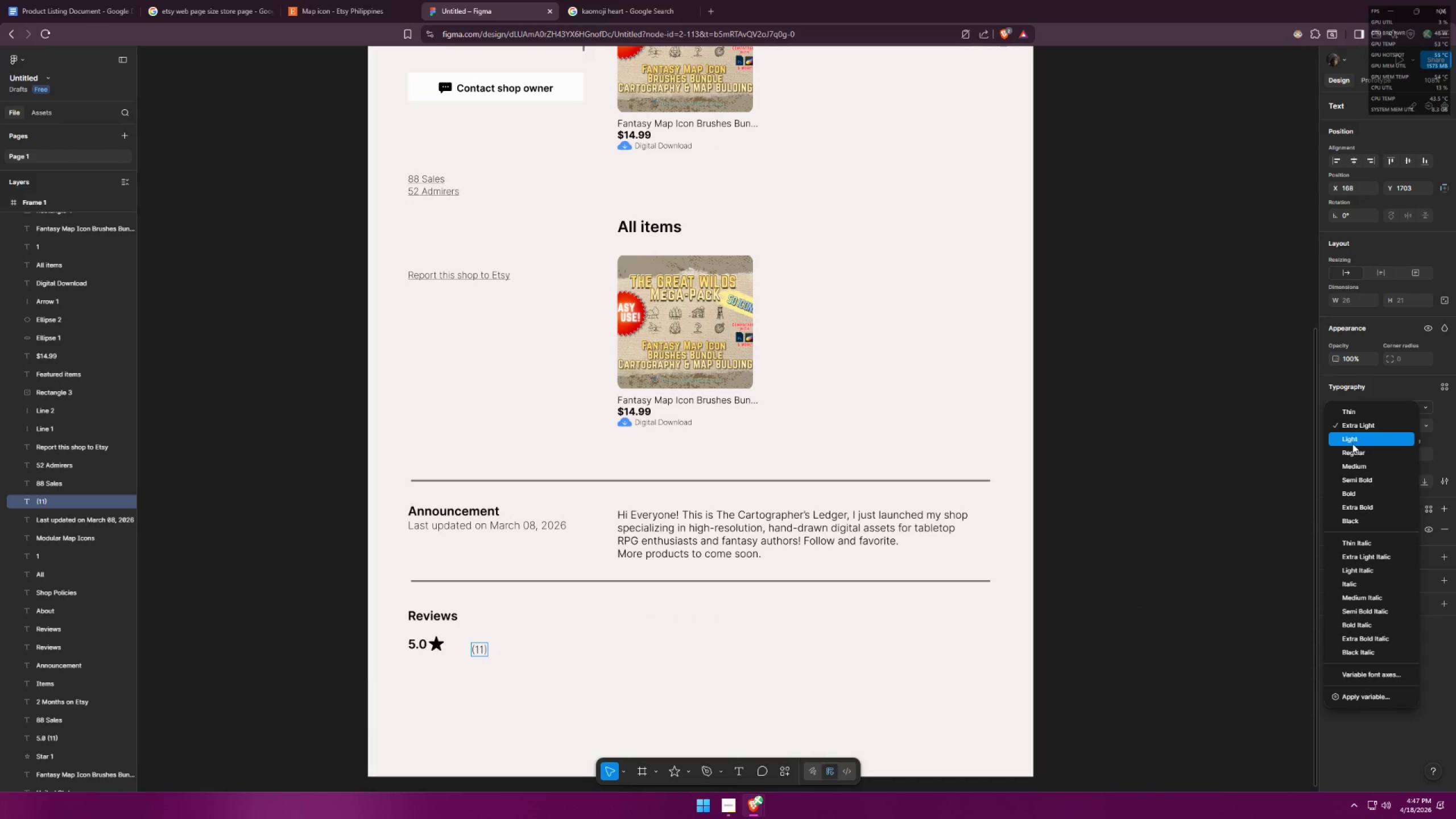 
left_click([1352, 444])
 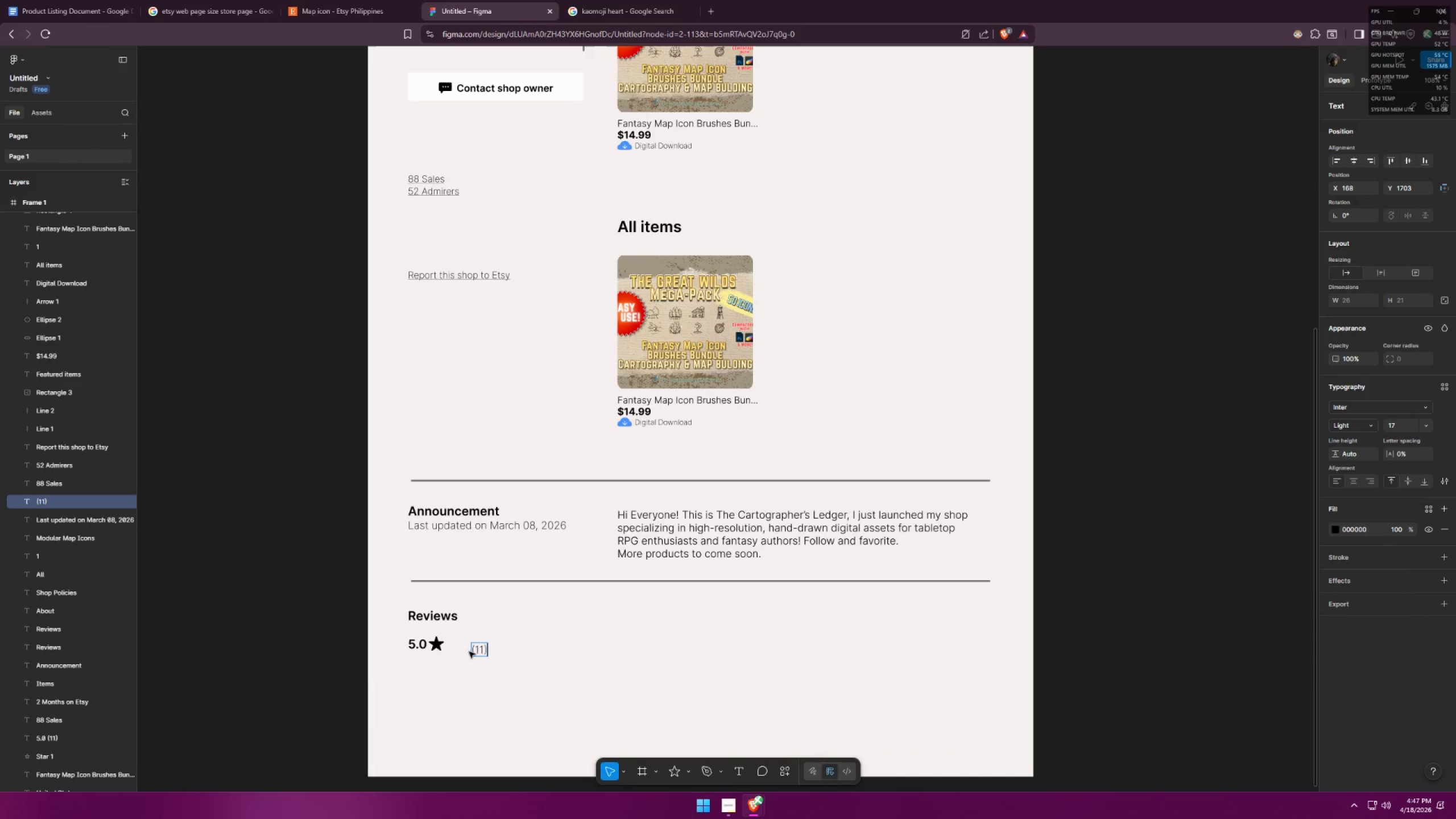 
double_click([481, 649])
 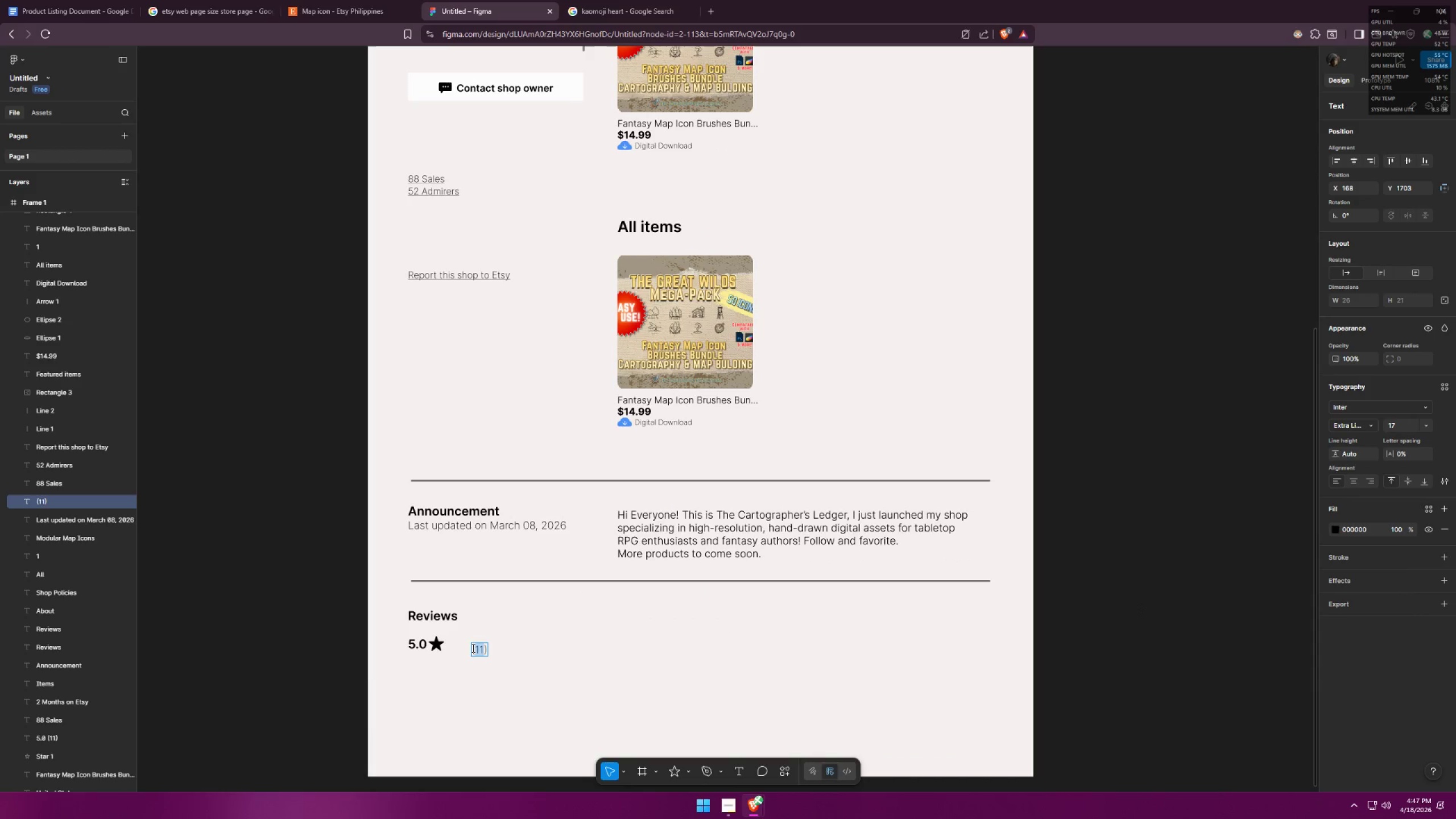 
double_click([473, 647])
 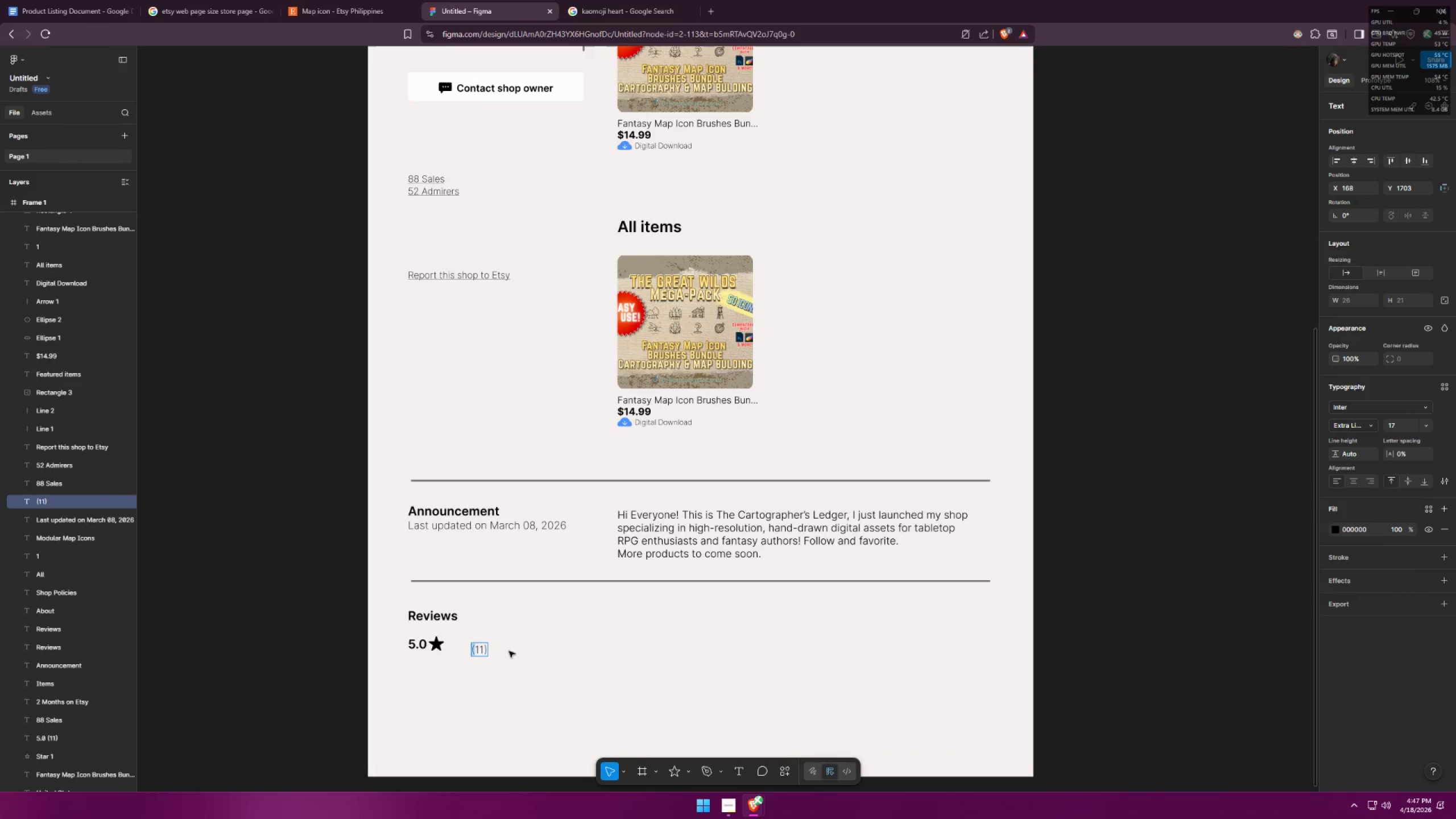 
triple_click([539, 649])
 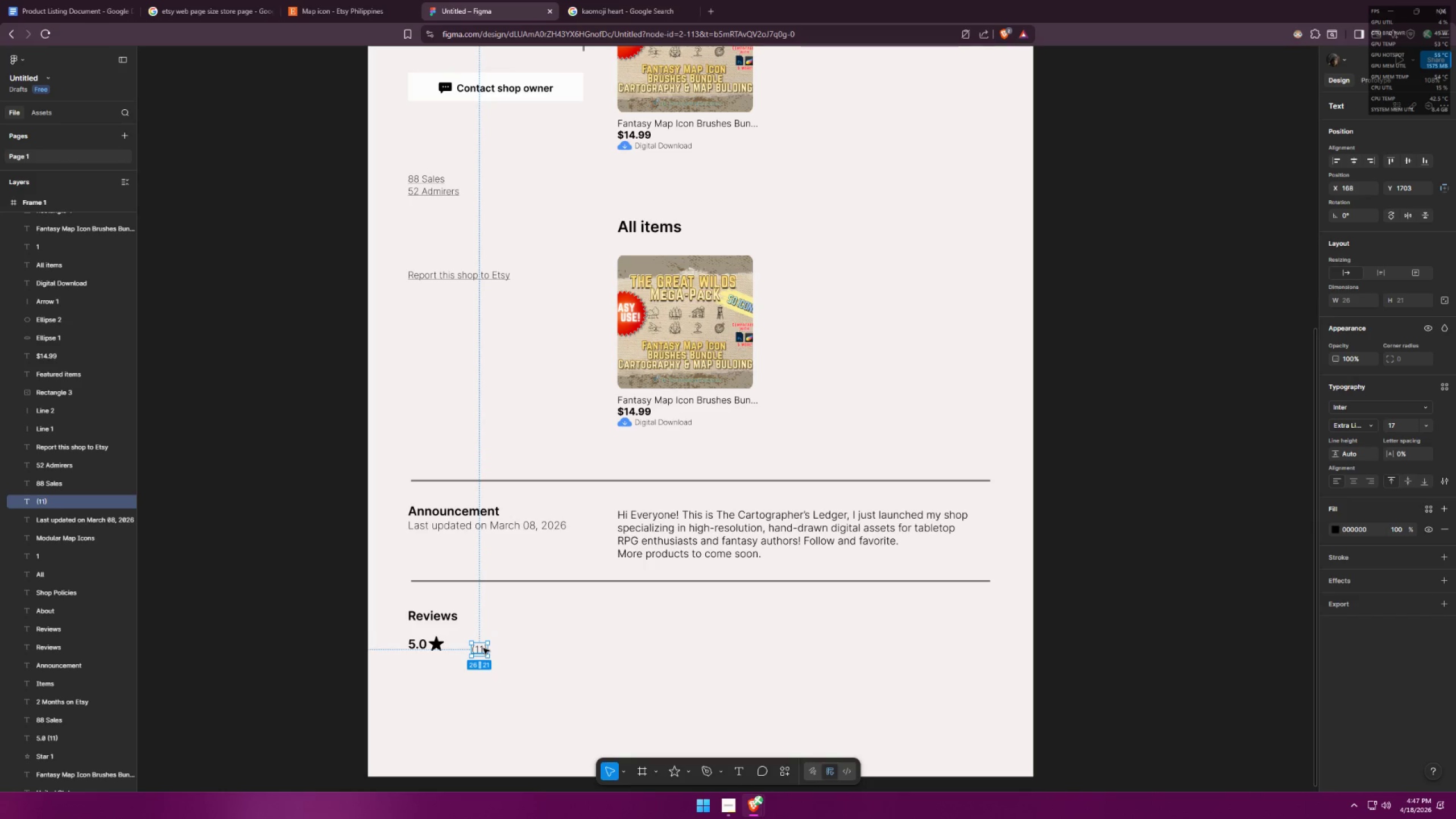 
left_click([483, 648])
 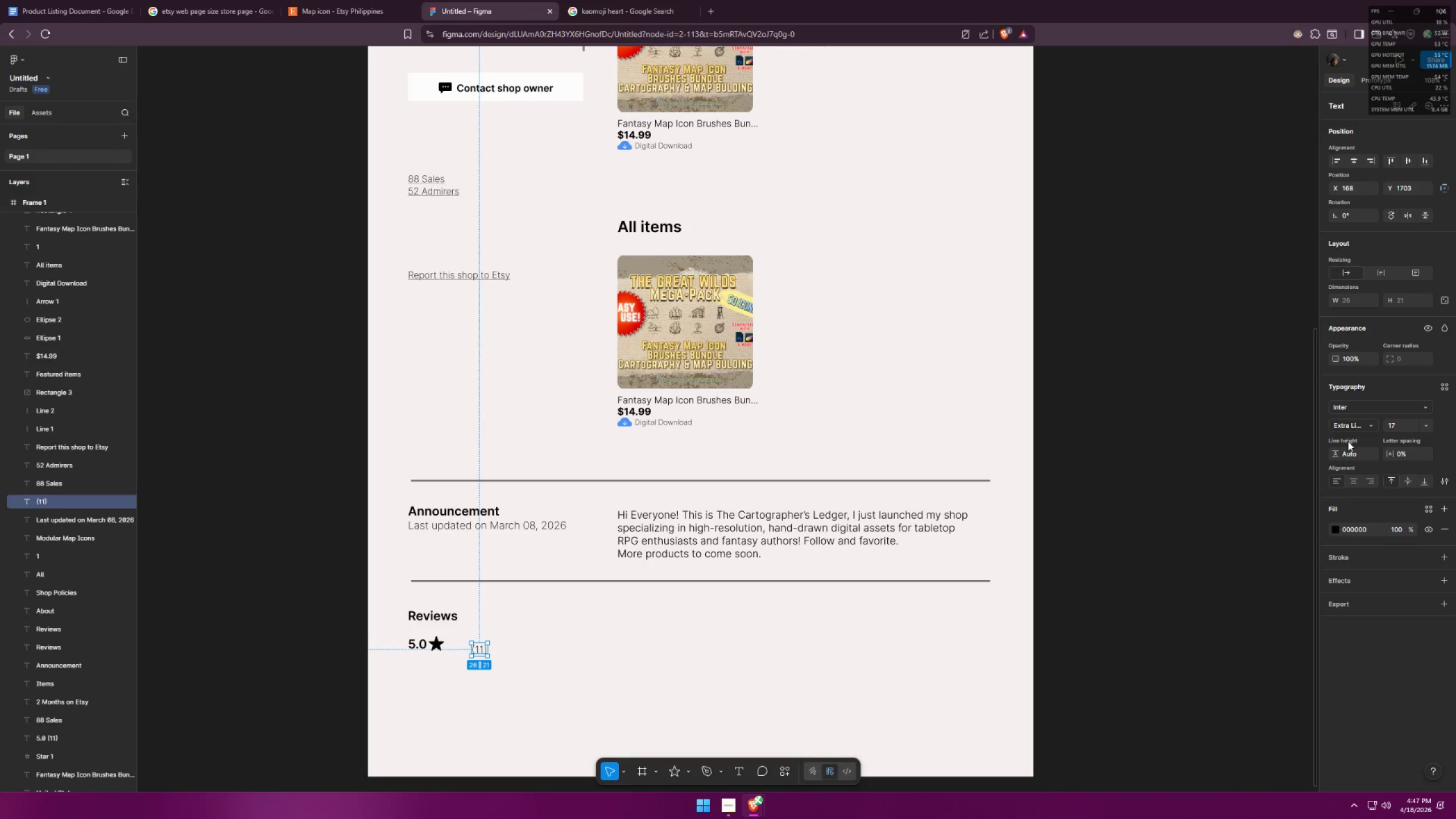 
left_click([1359, 424])
 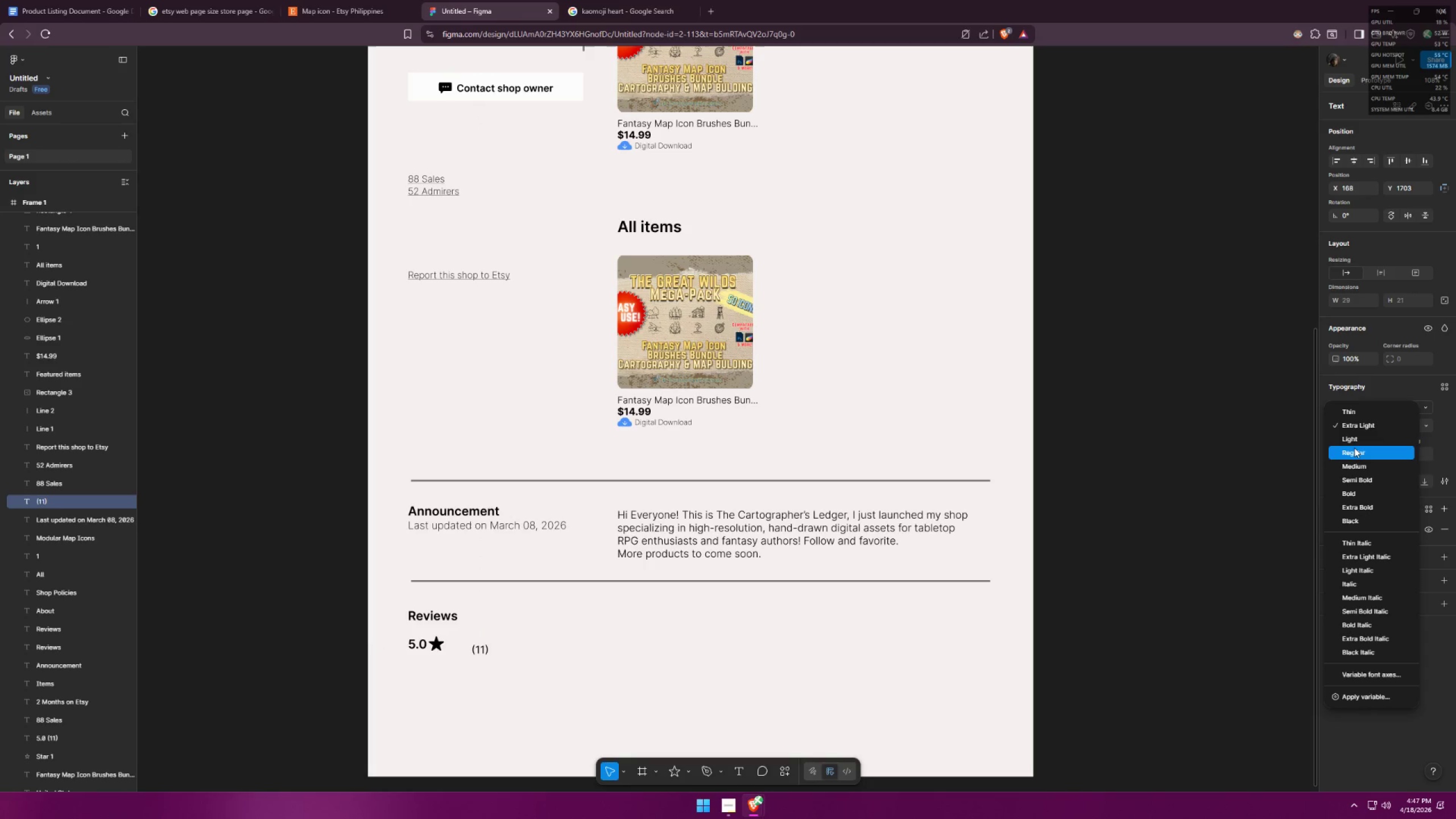 
left_click([1354, 448])
 